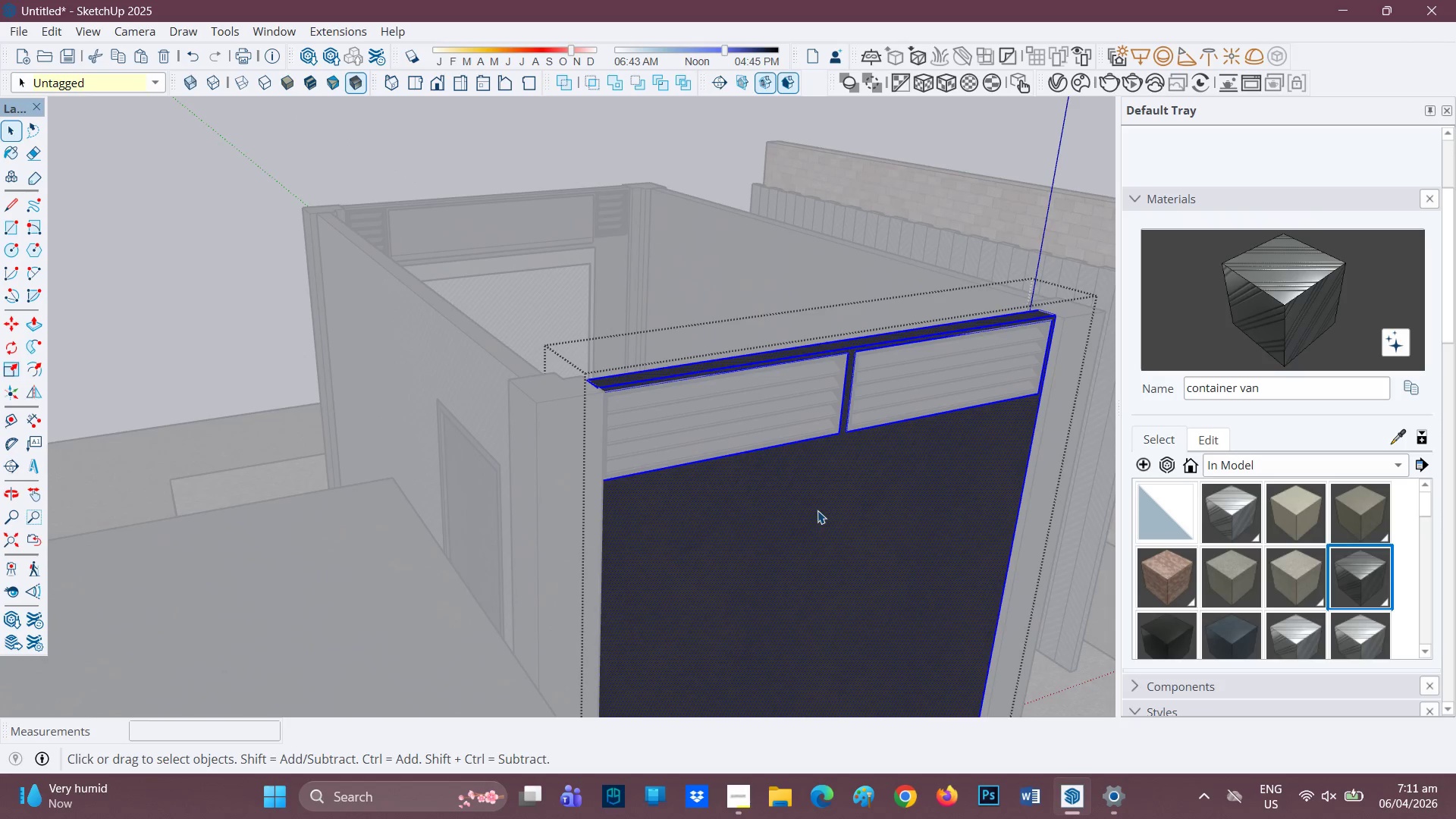 
left_click([818, 510])
 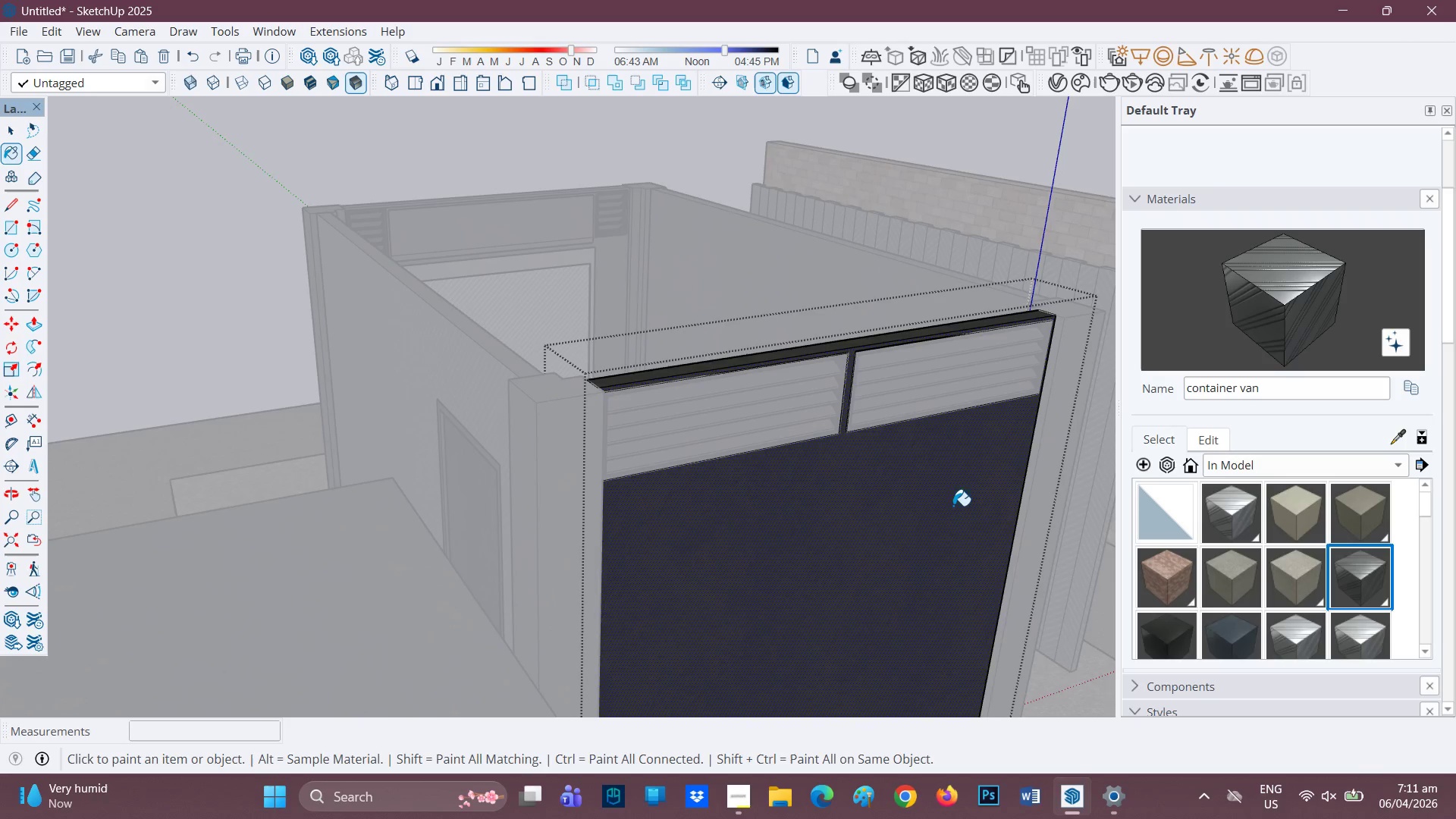 
scroll: coordinate [673, 469], scroll_direction: down, amount: 1.0
 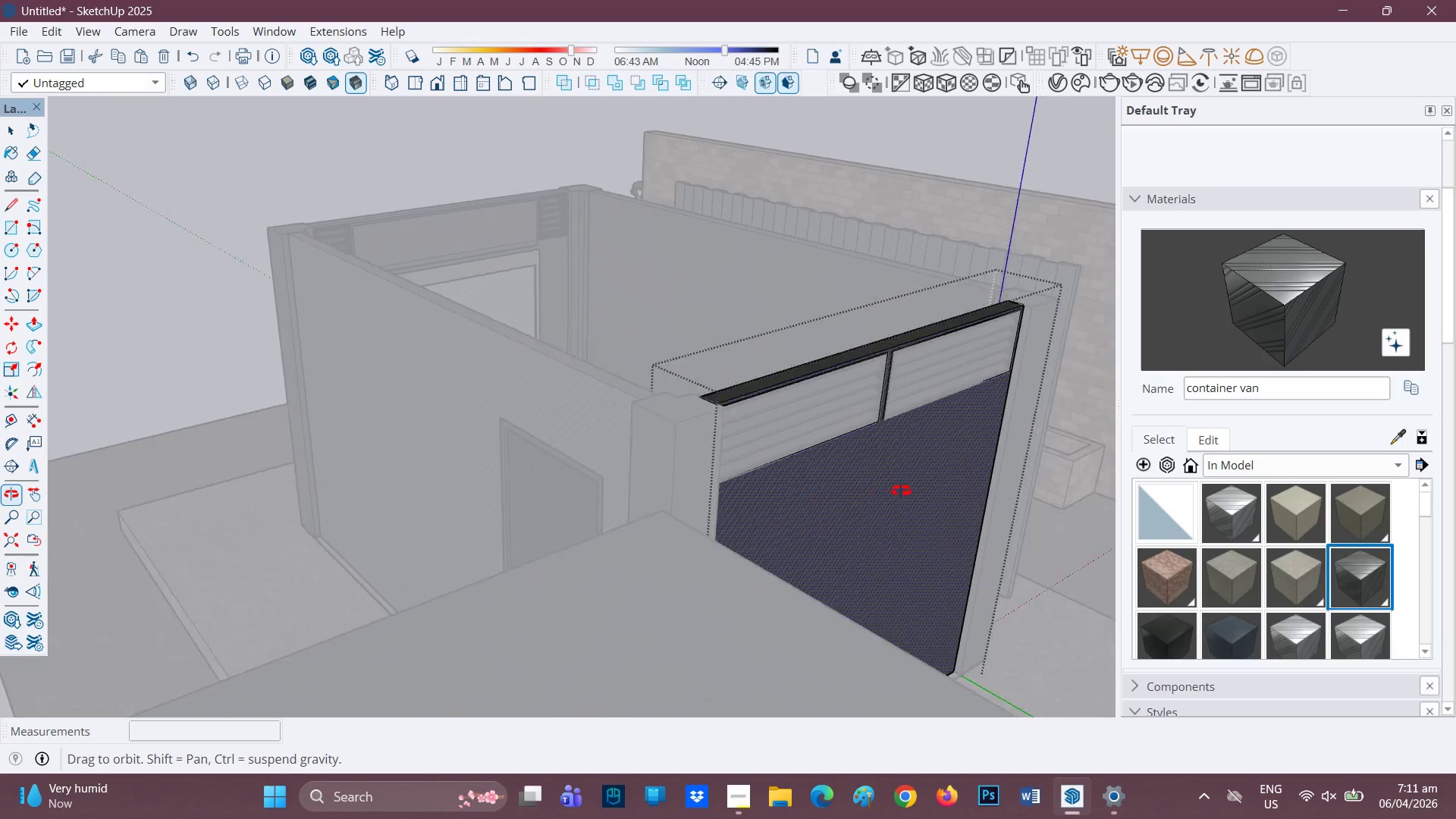 
key(Space)
 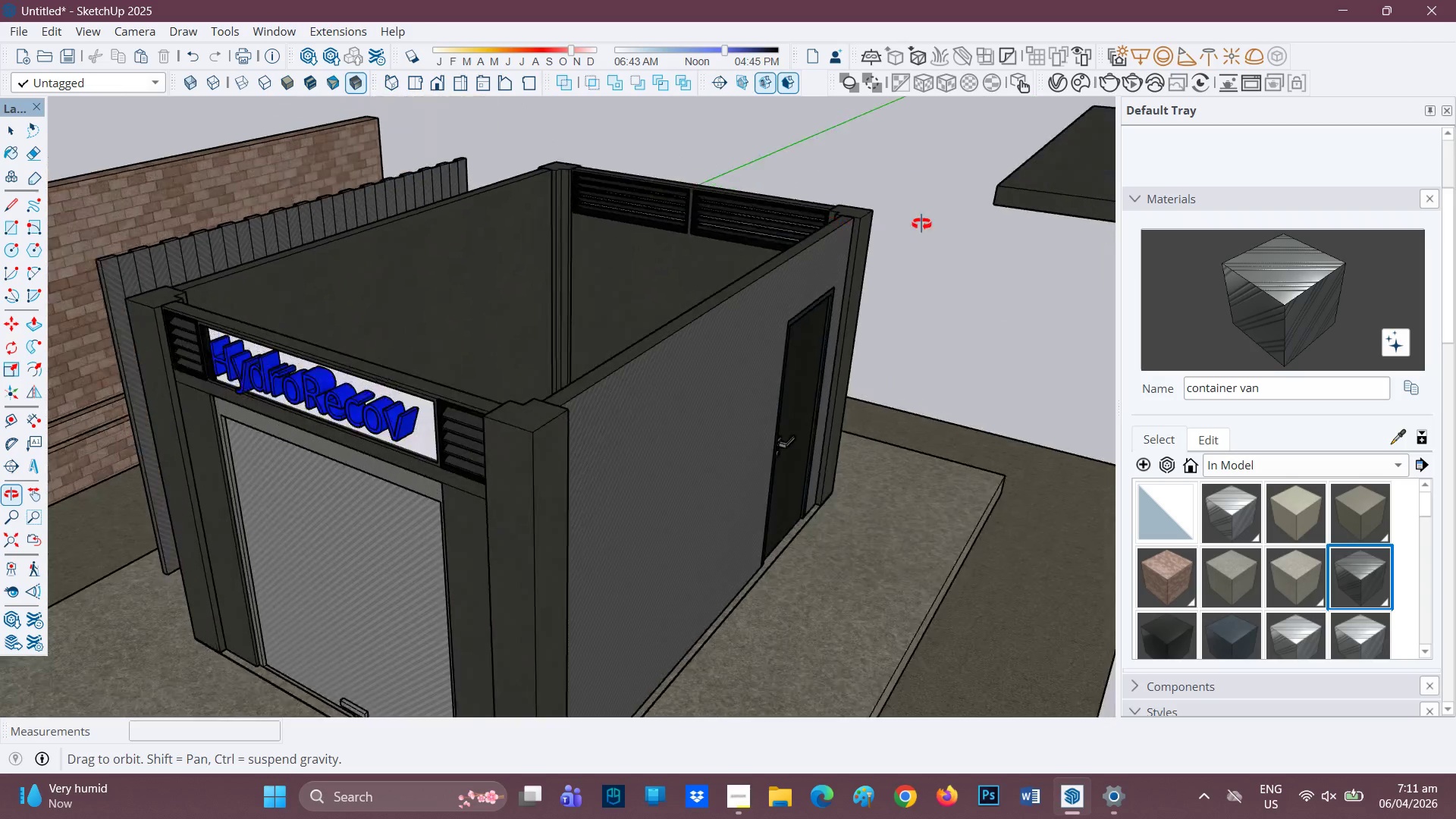 
scroll: coordinate [727, 440], scroll_direction: up, amount: 2.0
 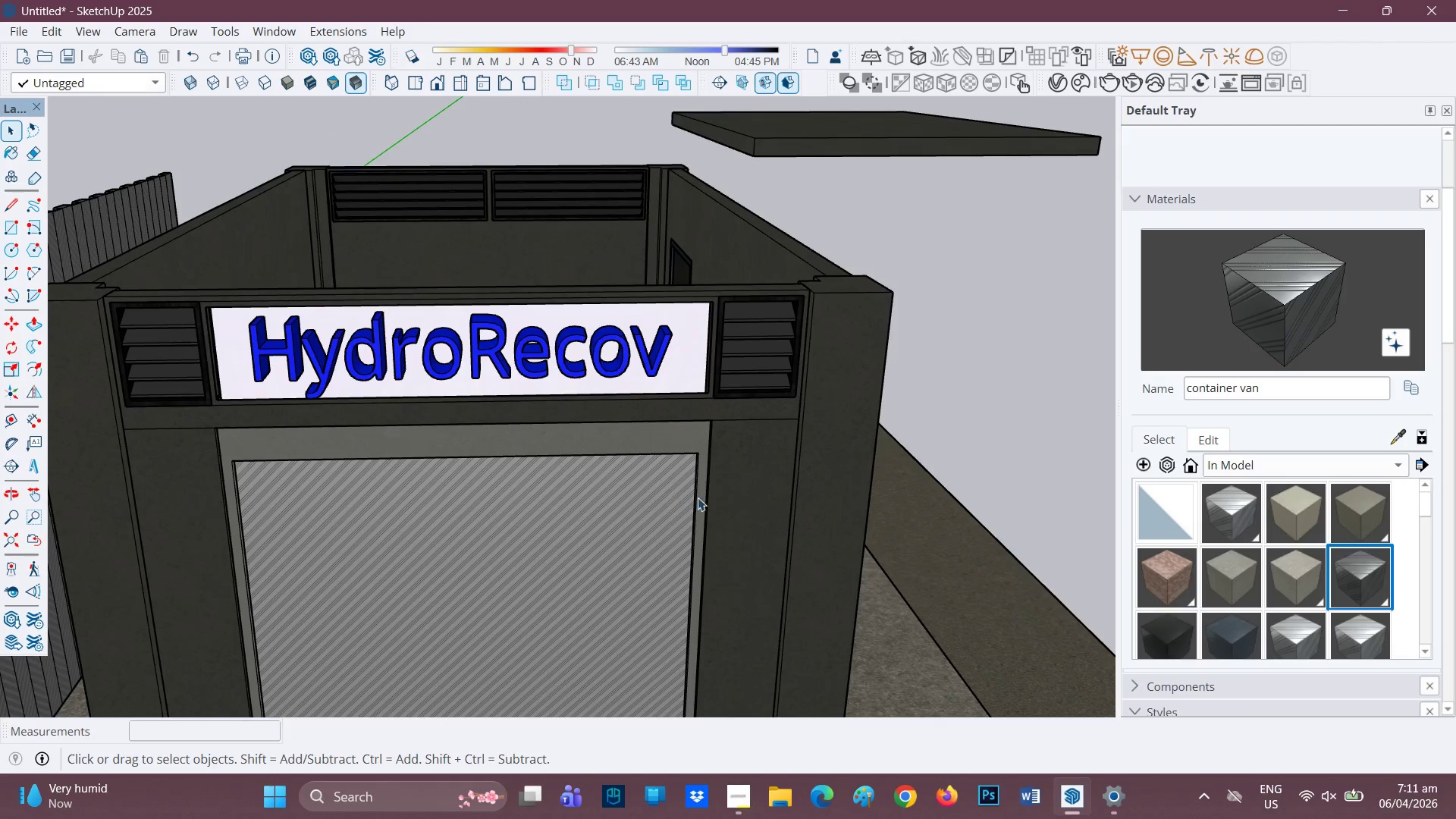 
double_click([736, 495])
 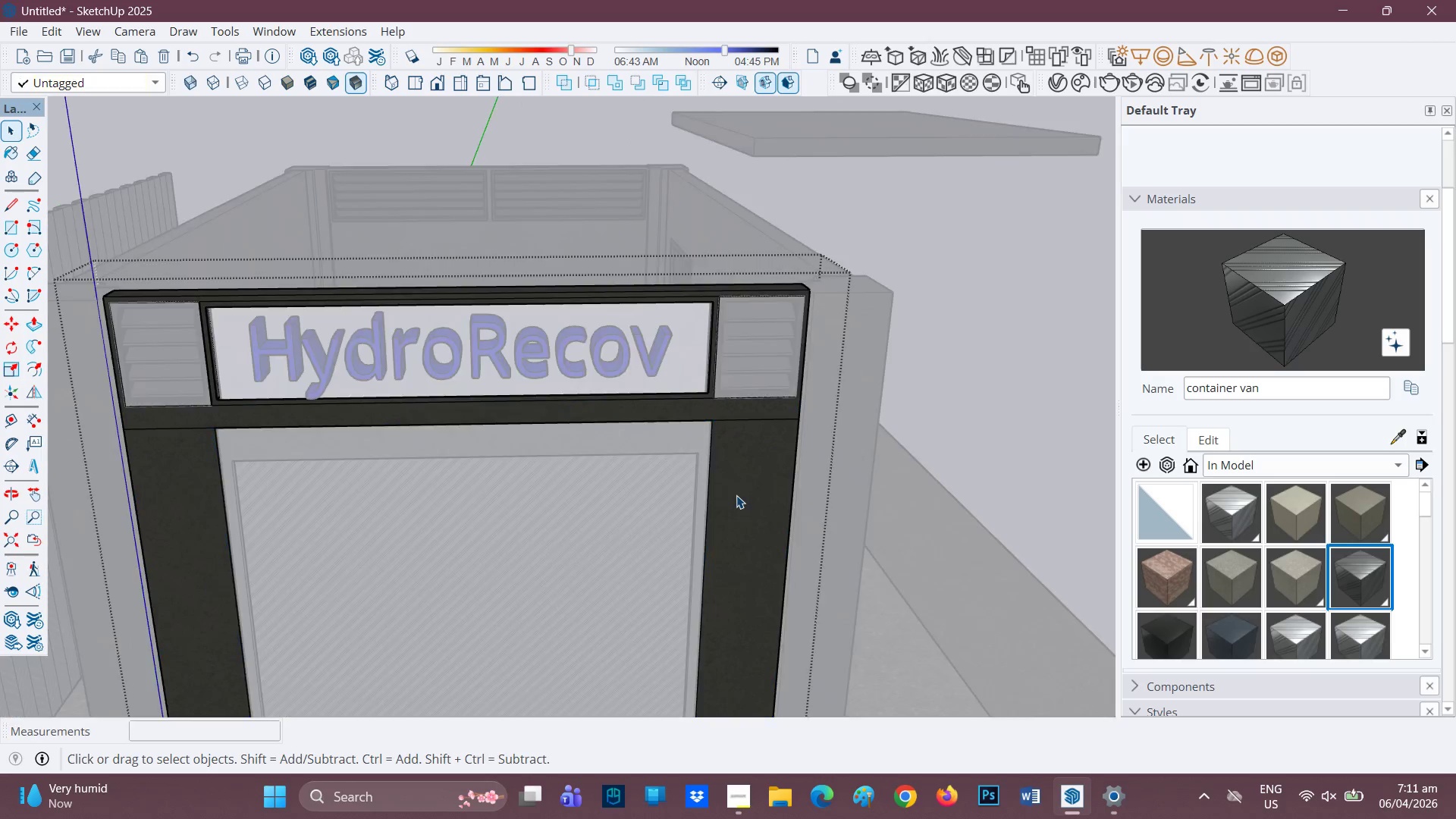 
triple_click([736, 495])
 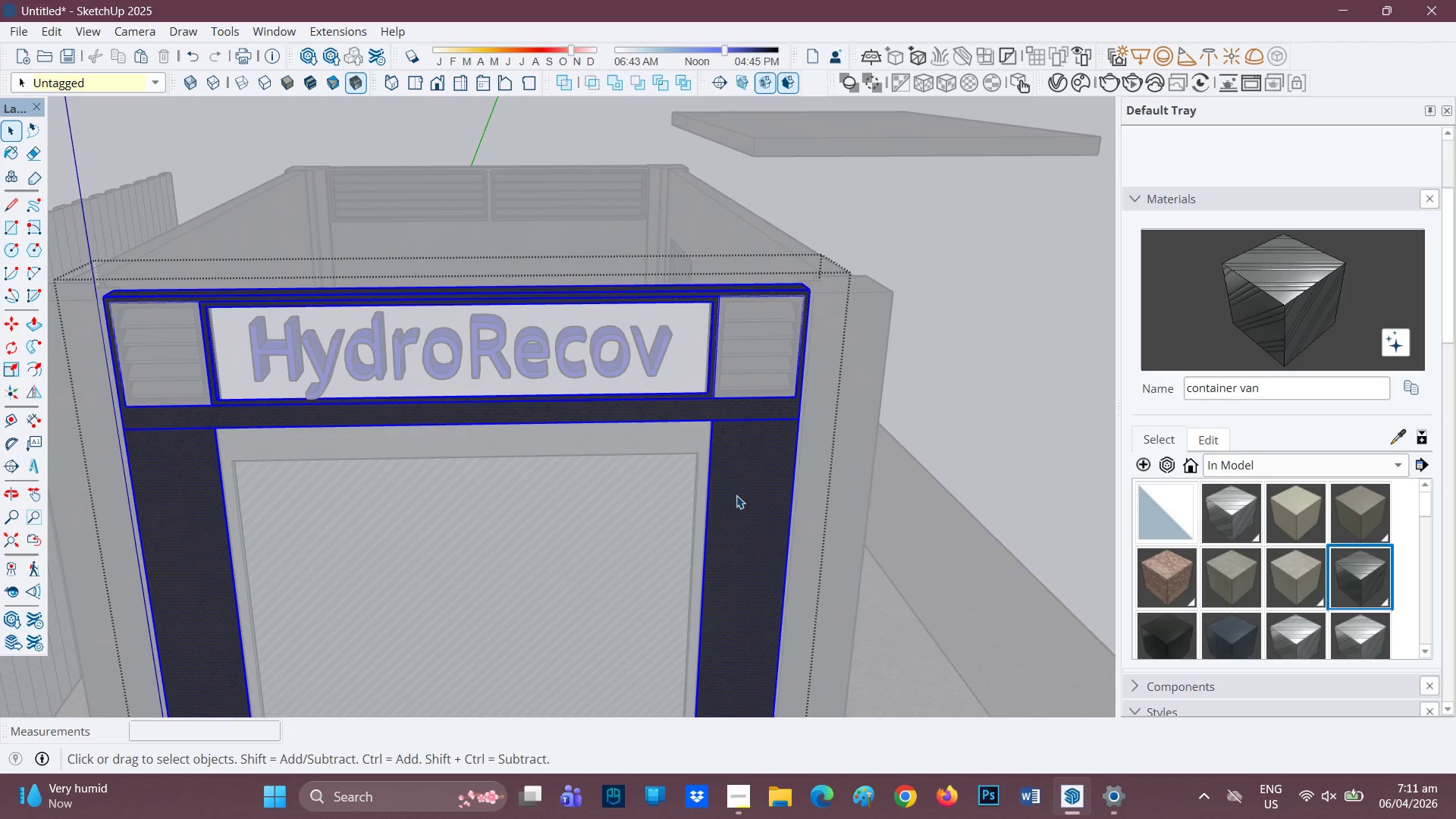 
triple_click([736, 495])
 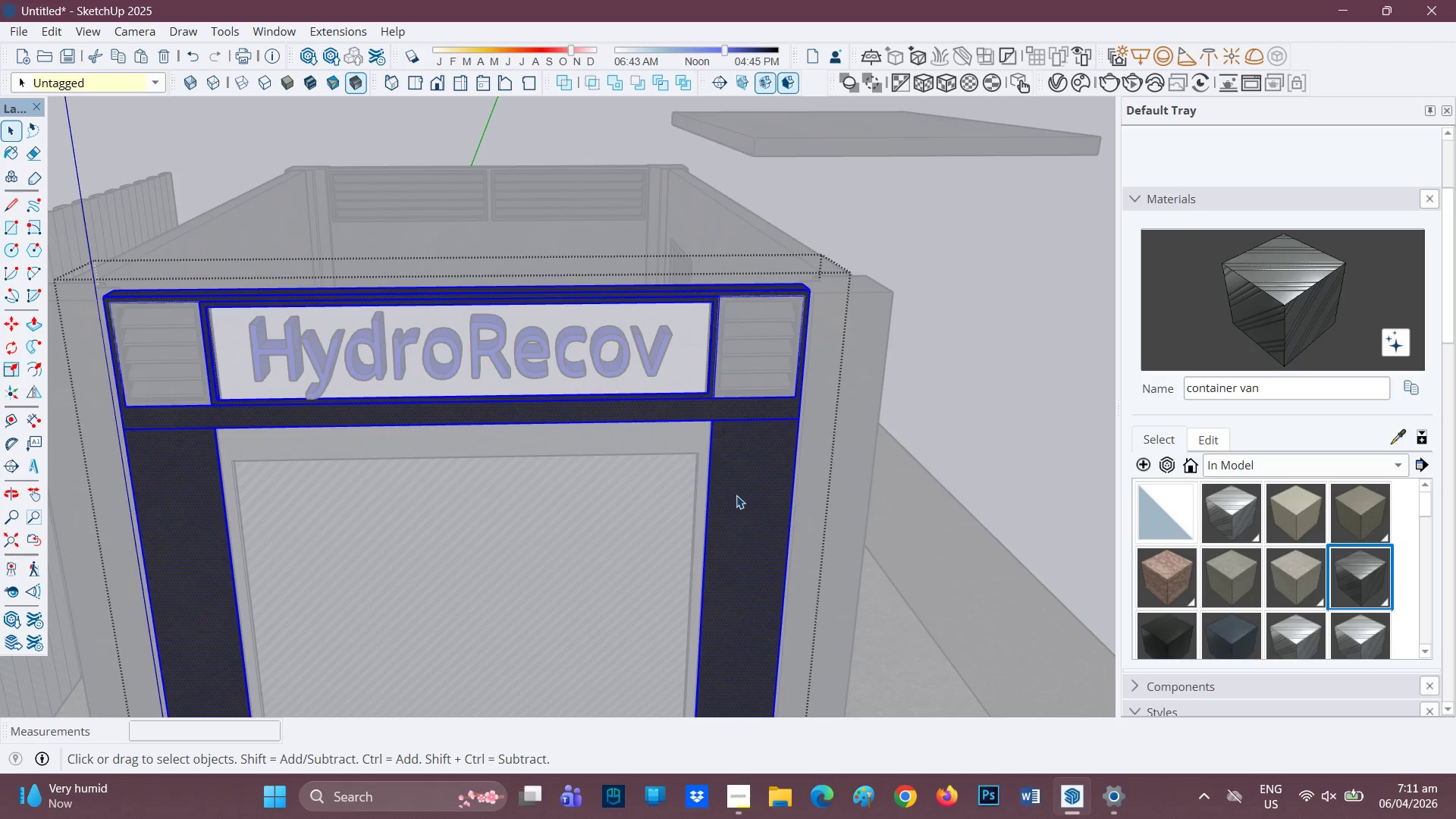 
triple_click([736, 495])
 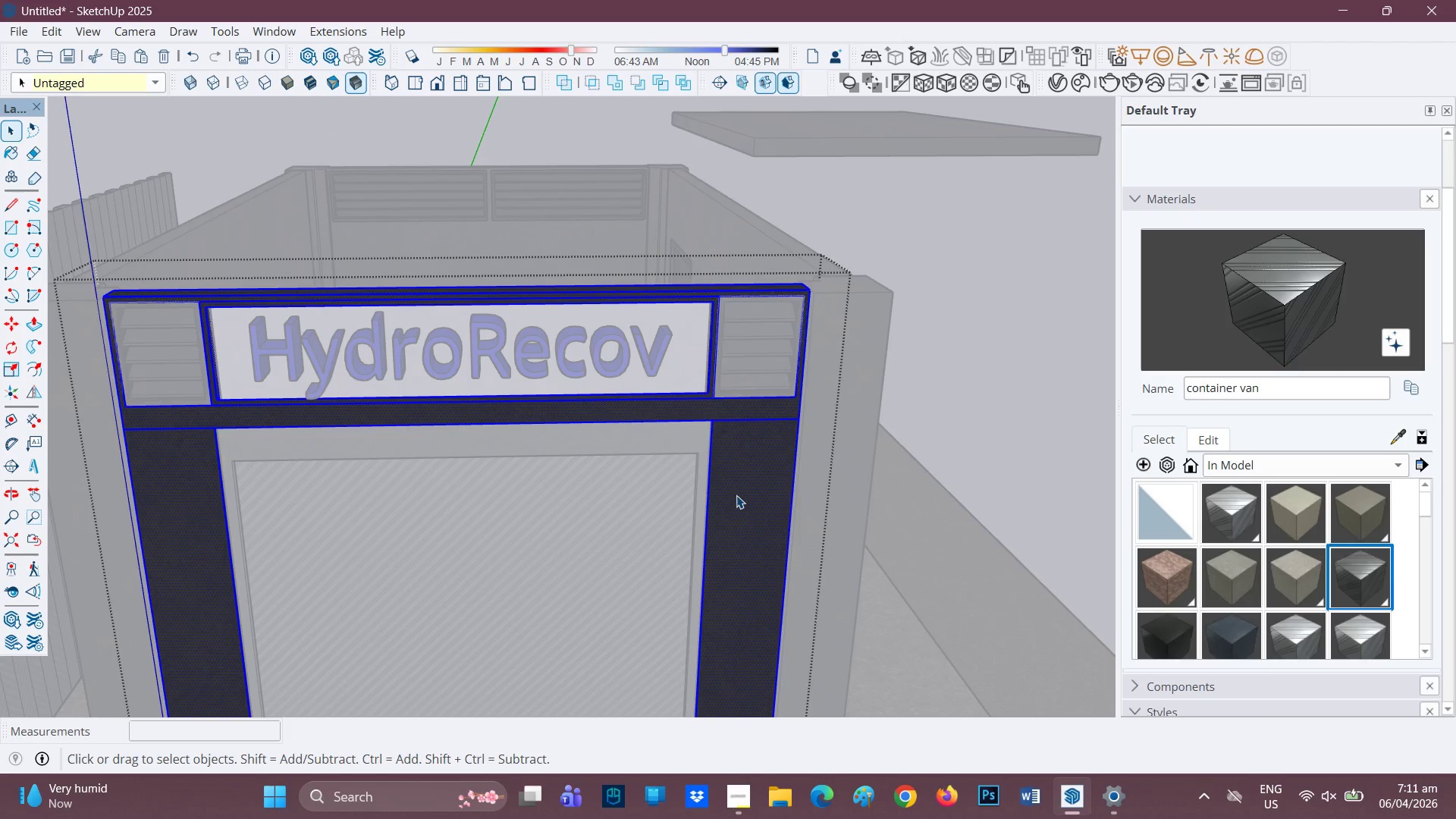 
triple_click([736, 495])
 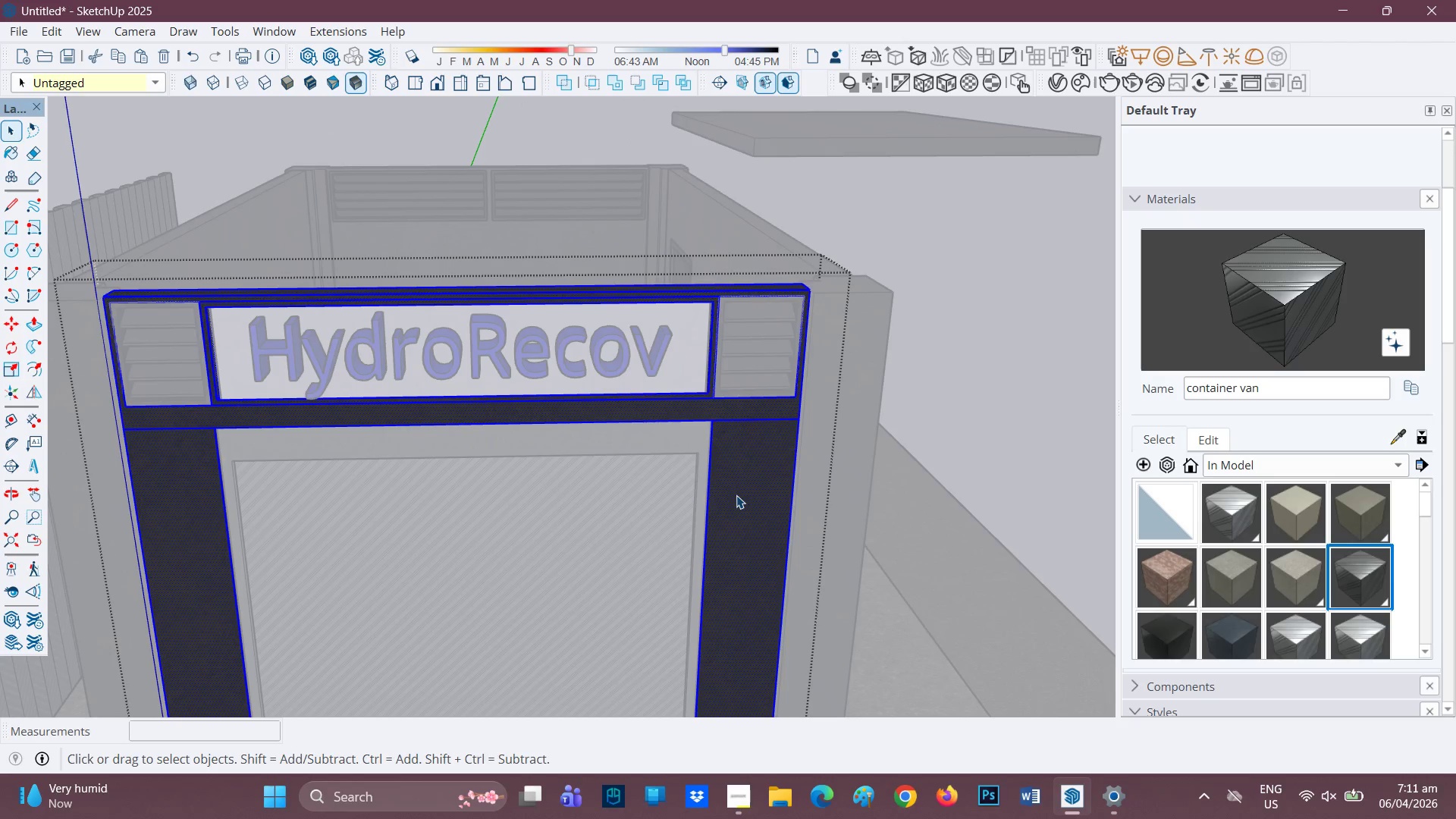 
triple_click([736, 495])
 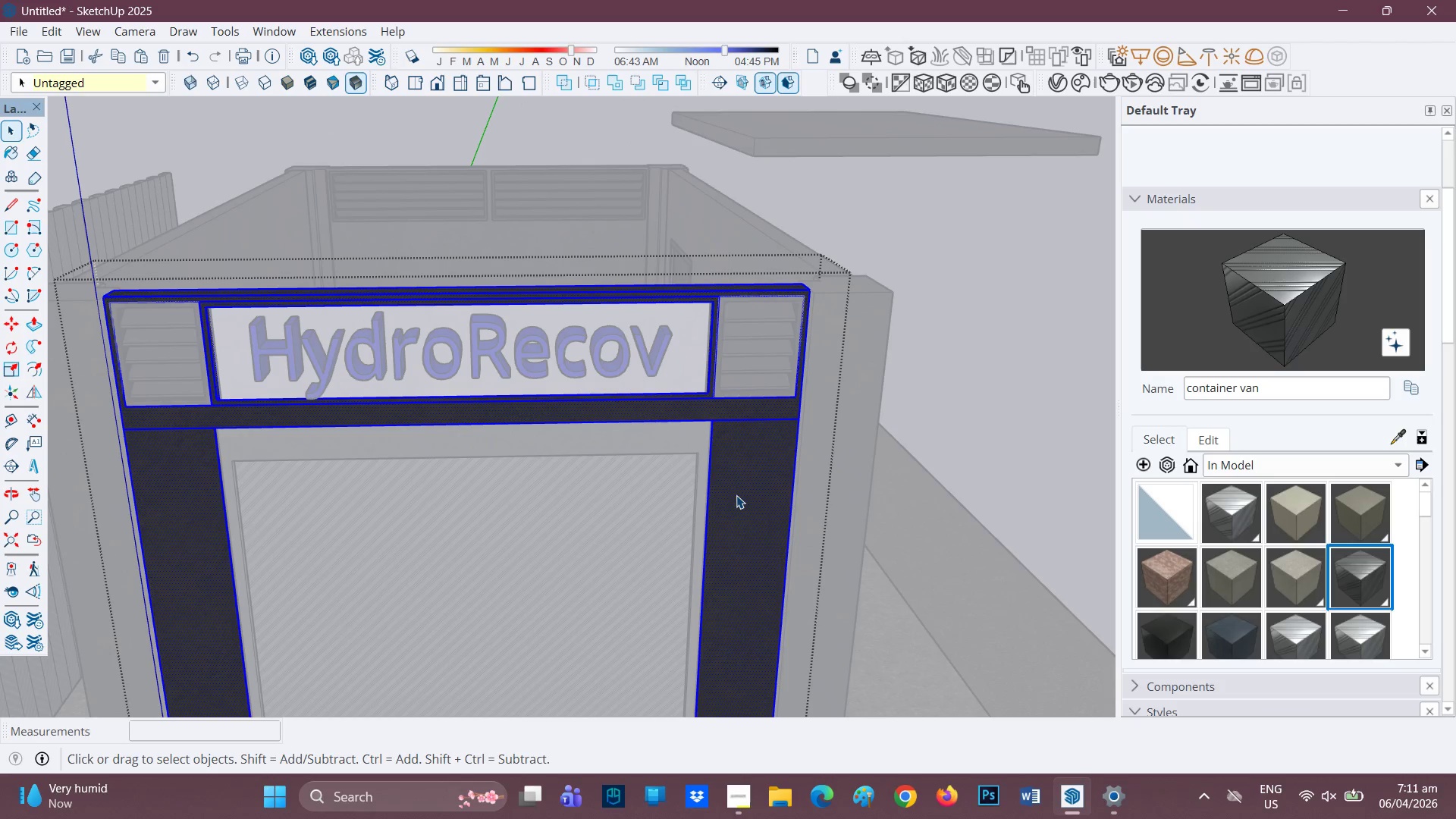 
triple_click([736, 494])
 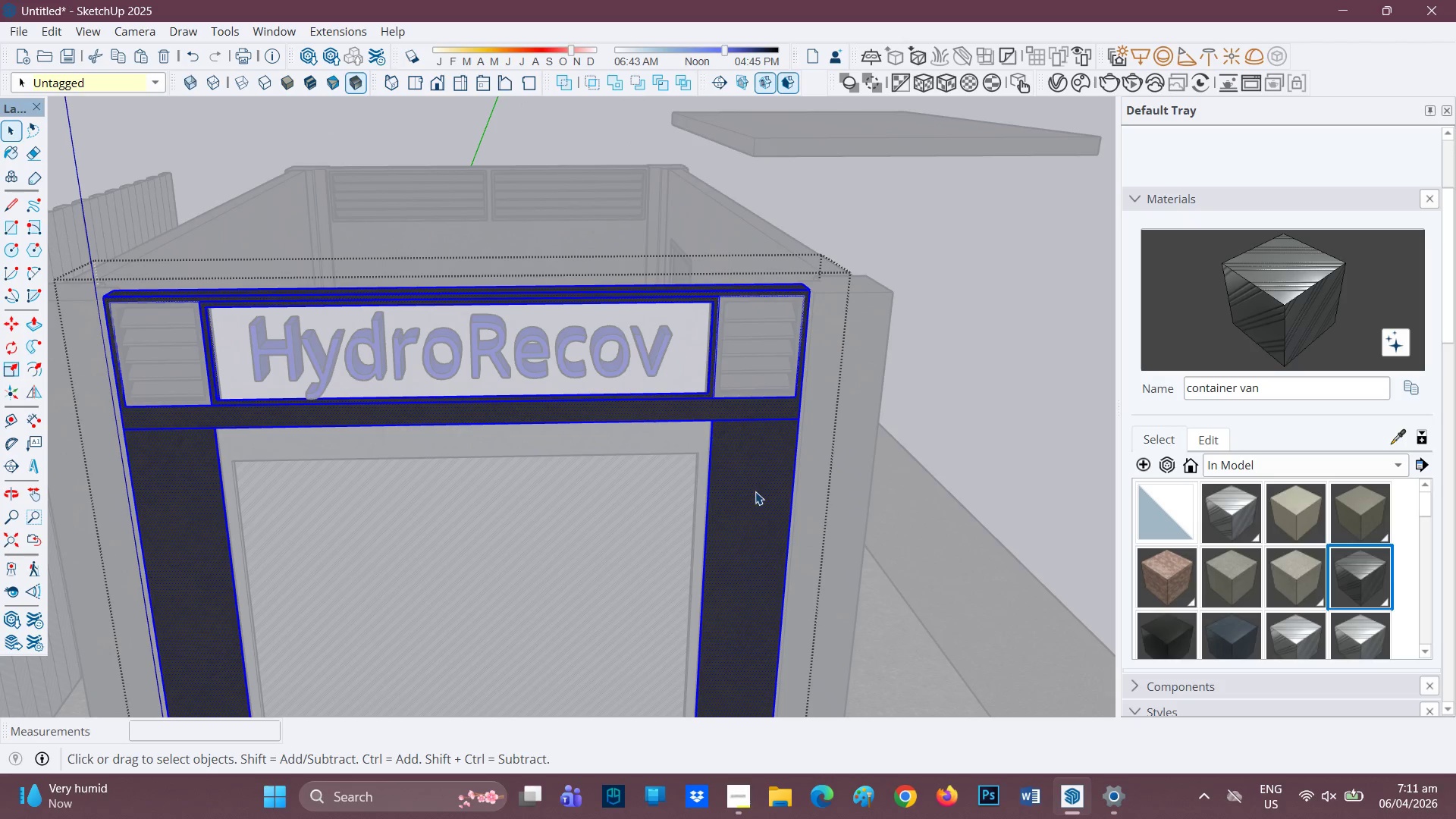 
triple_click([757, 491])
 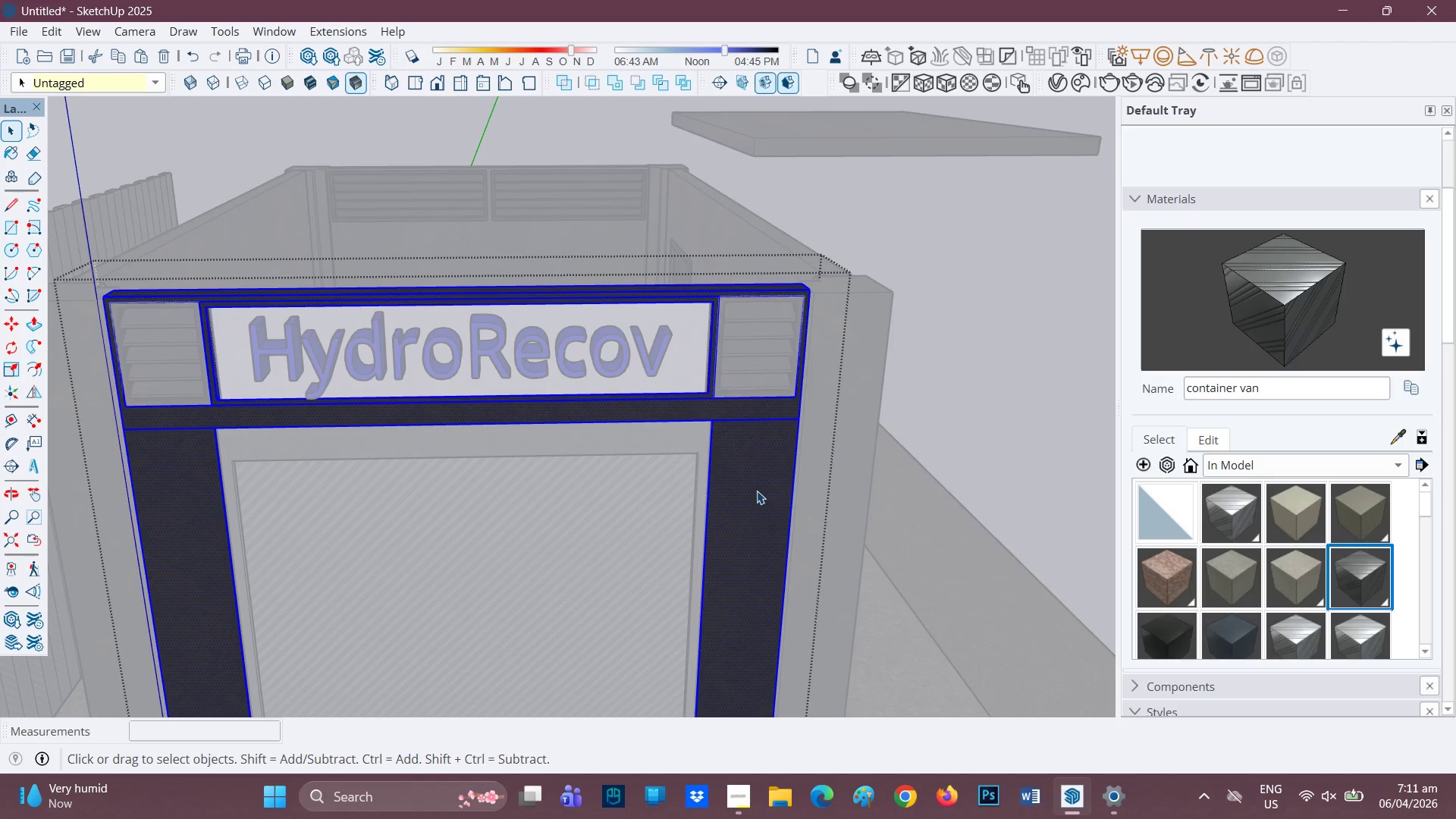 
triple_click([757, 491])
 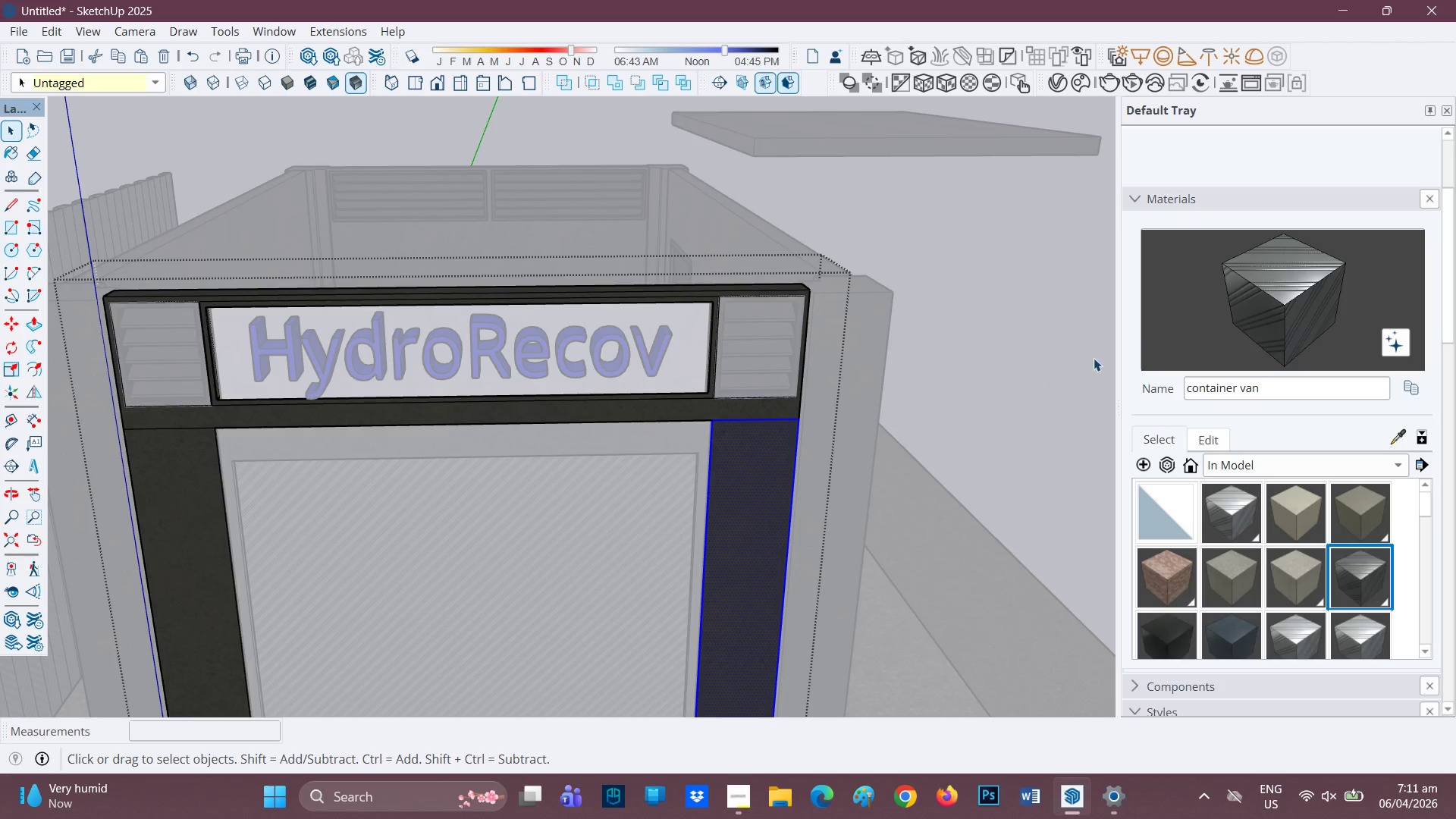 
left_click([1212, 293])
 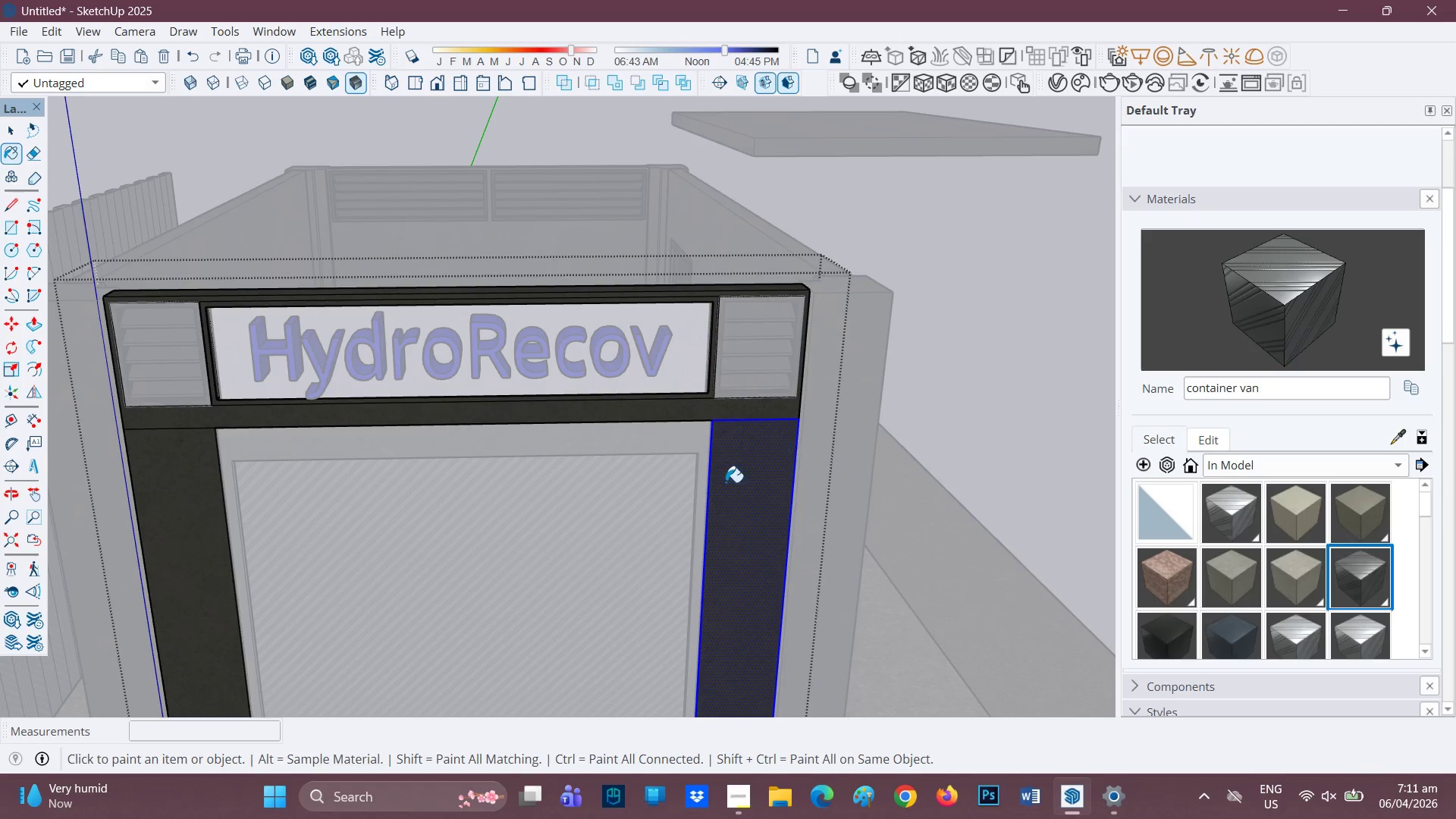 
left_click([752, 477])
 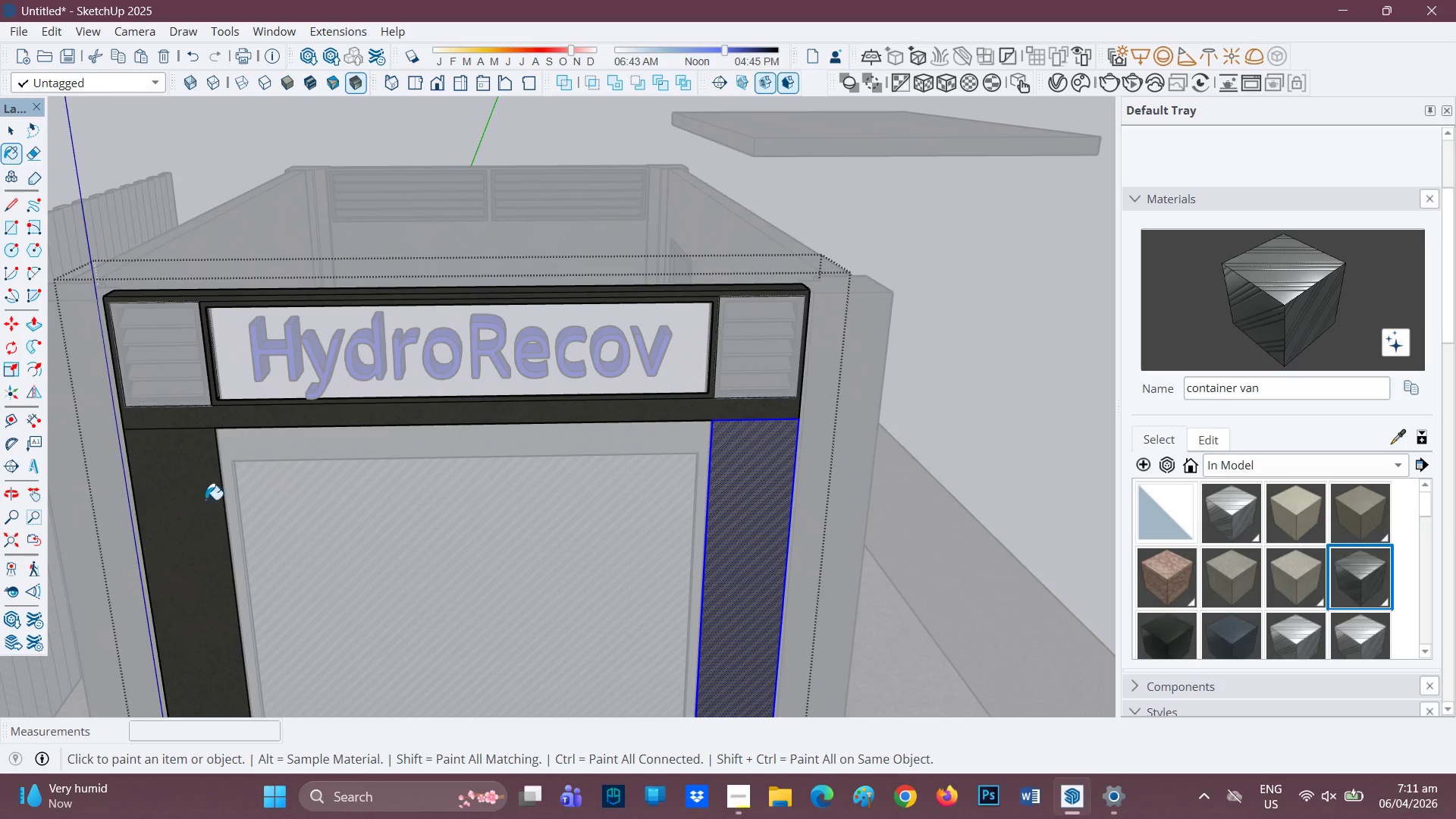 
left_click([187, 498])
 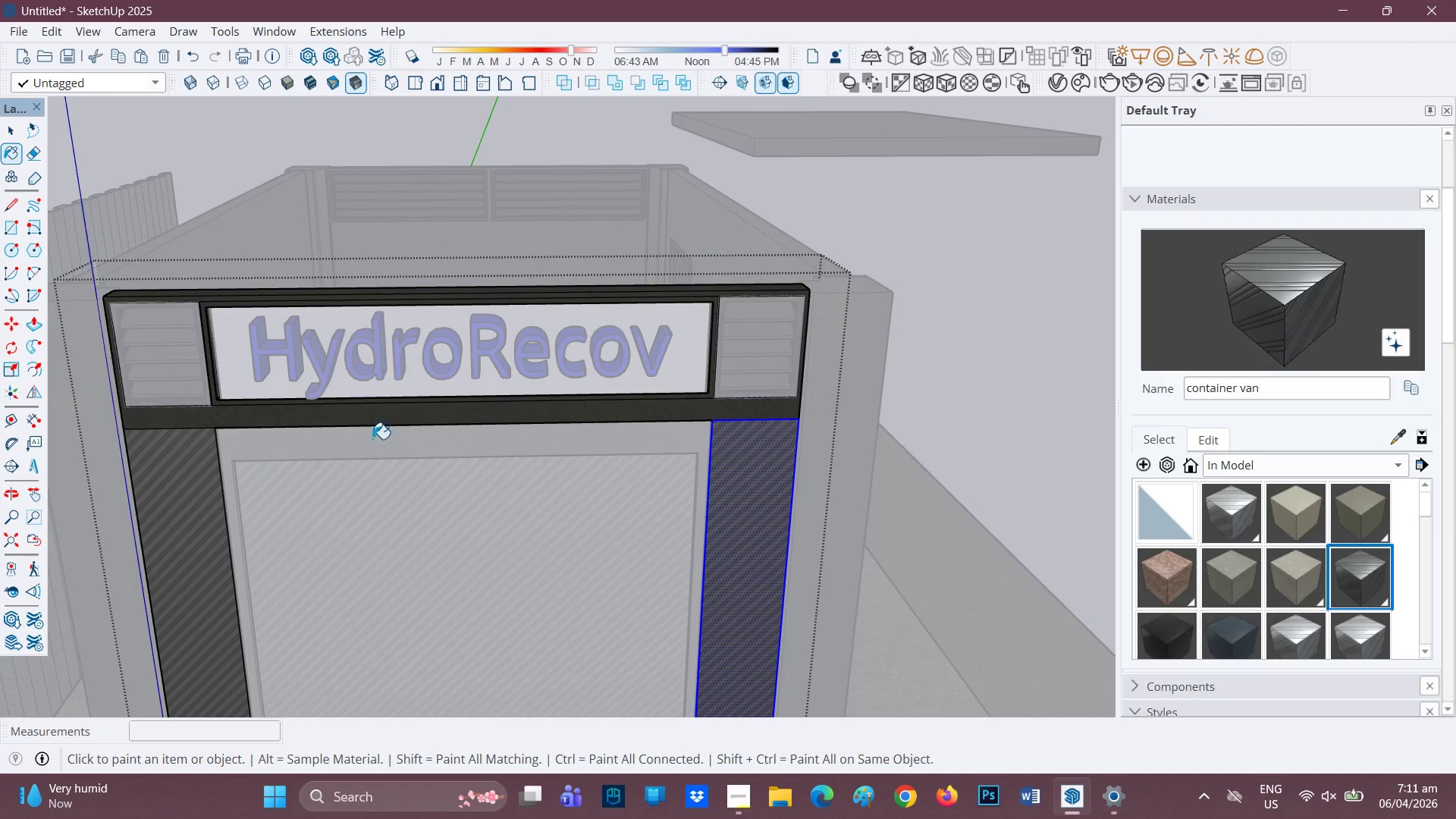 
scroll: coordinate [453, 344], scroll_direction: down, amount: 3.0
 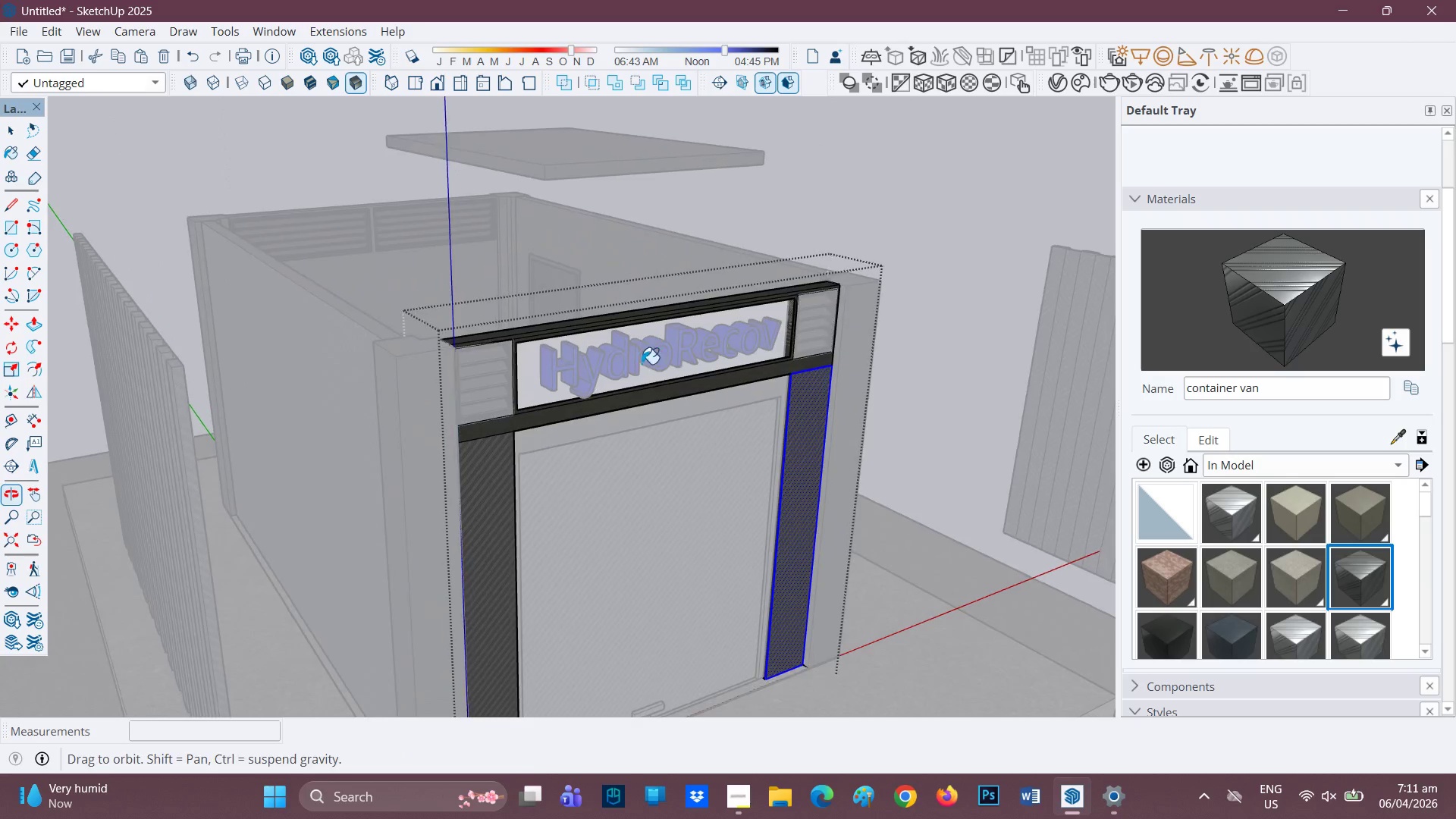 
key(Space)
 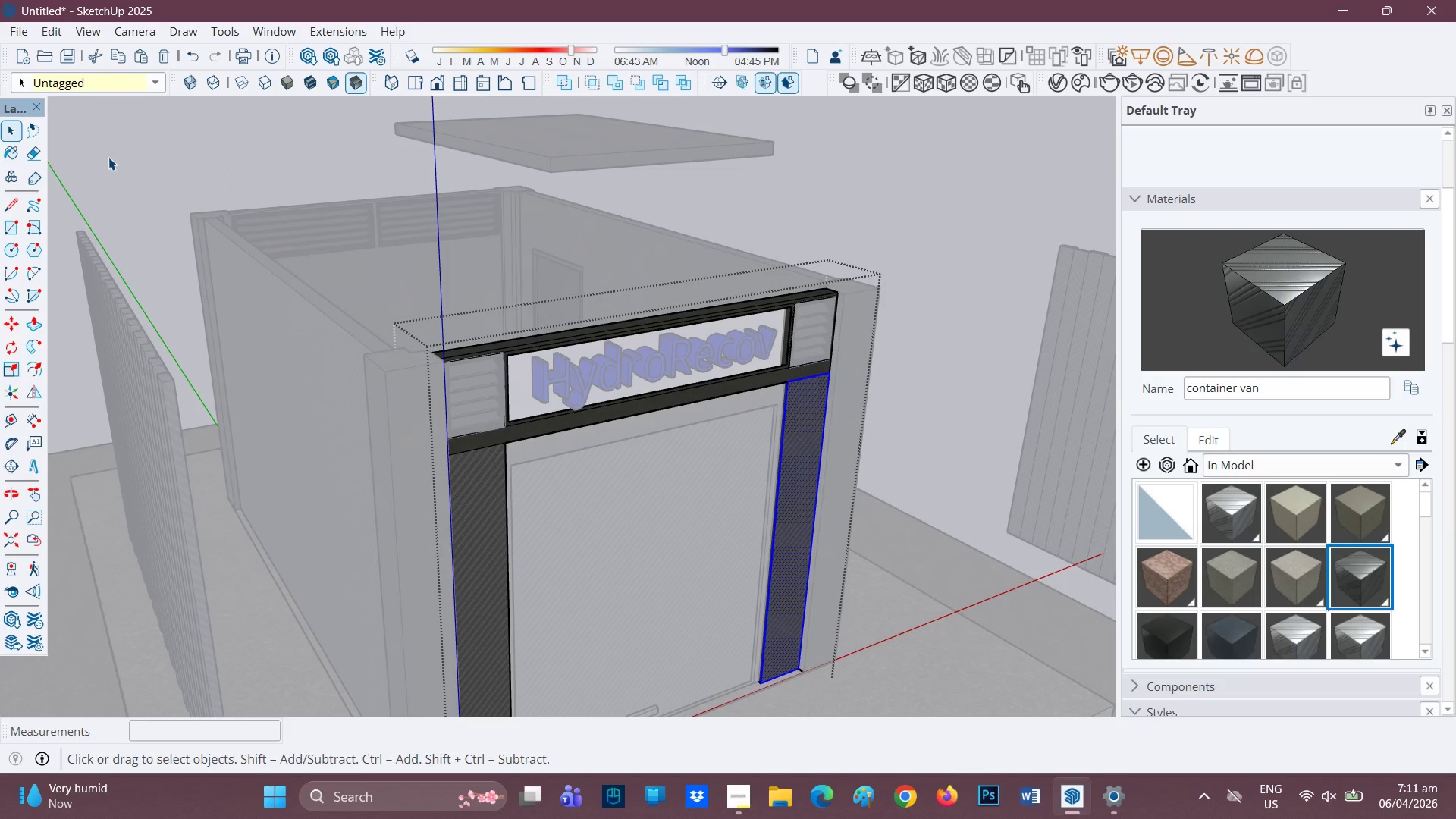 
left_click([108, 156])
 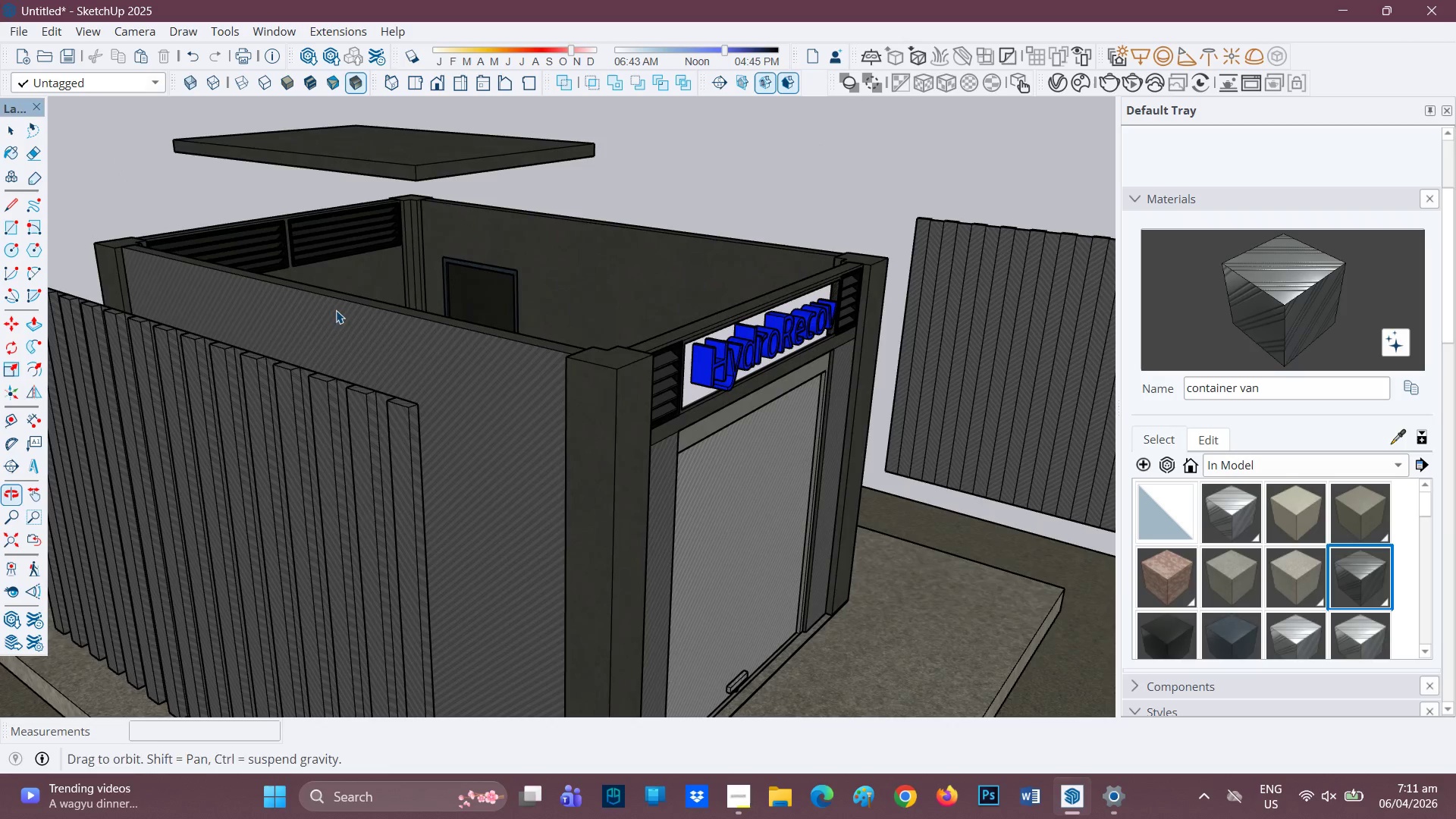 
scroll: coordinate [457, 400], scroll_direction: none, amount: 0.0
 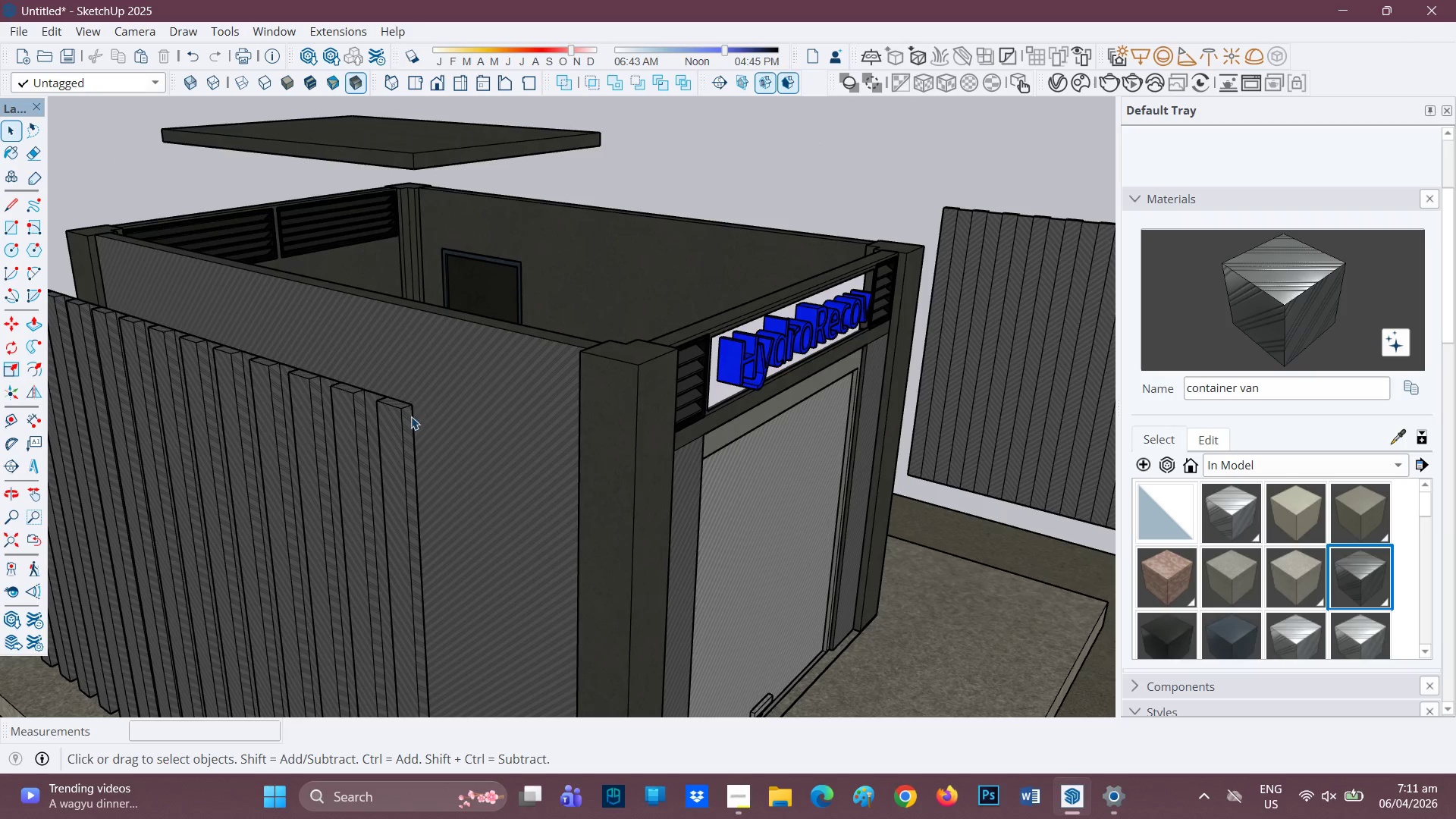 
left_click([406, 422])
 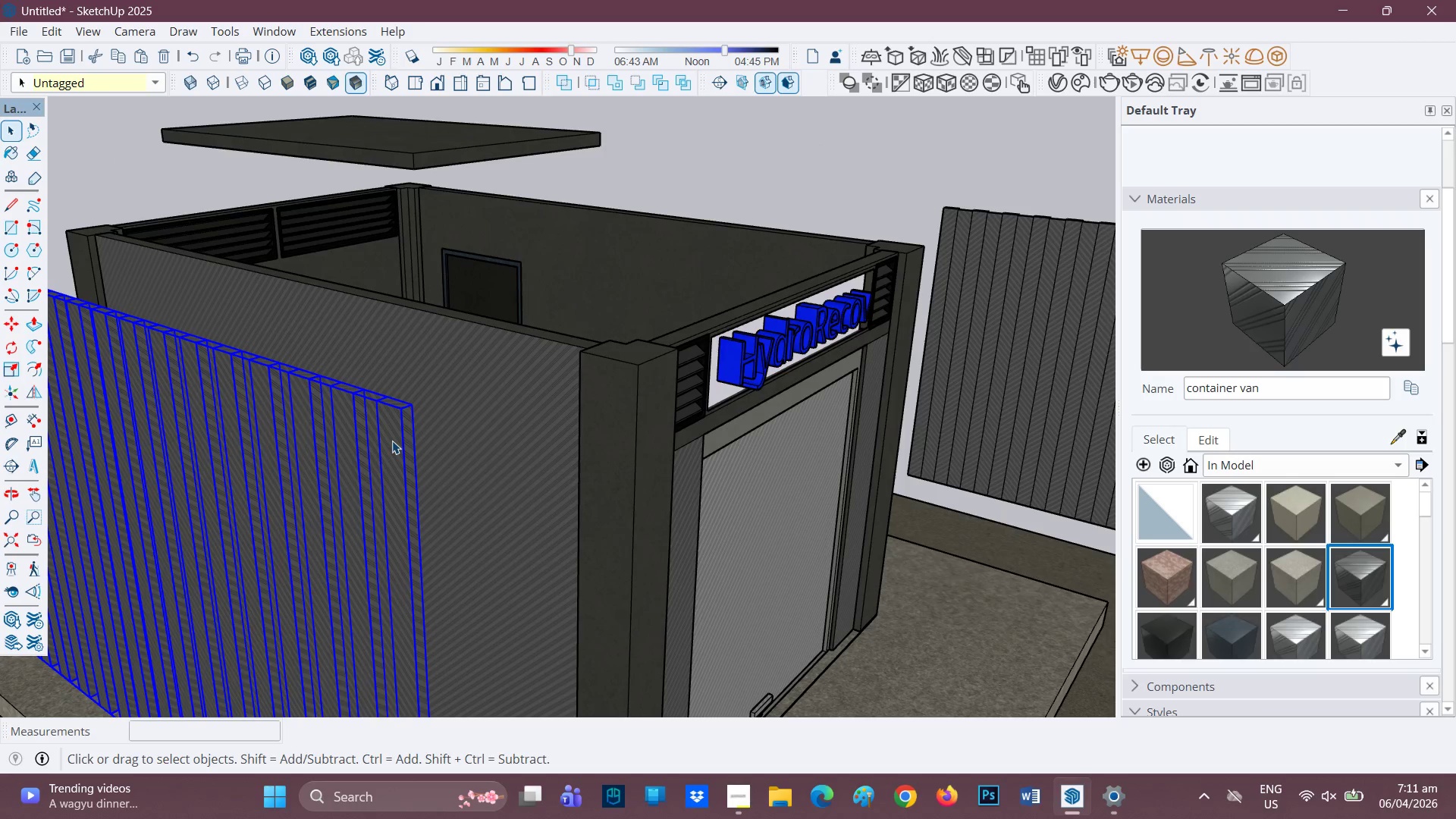 
key(M)
 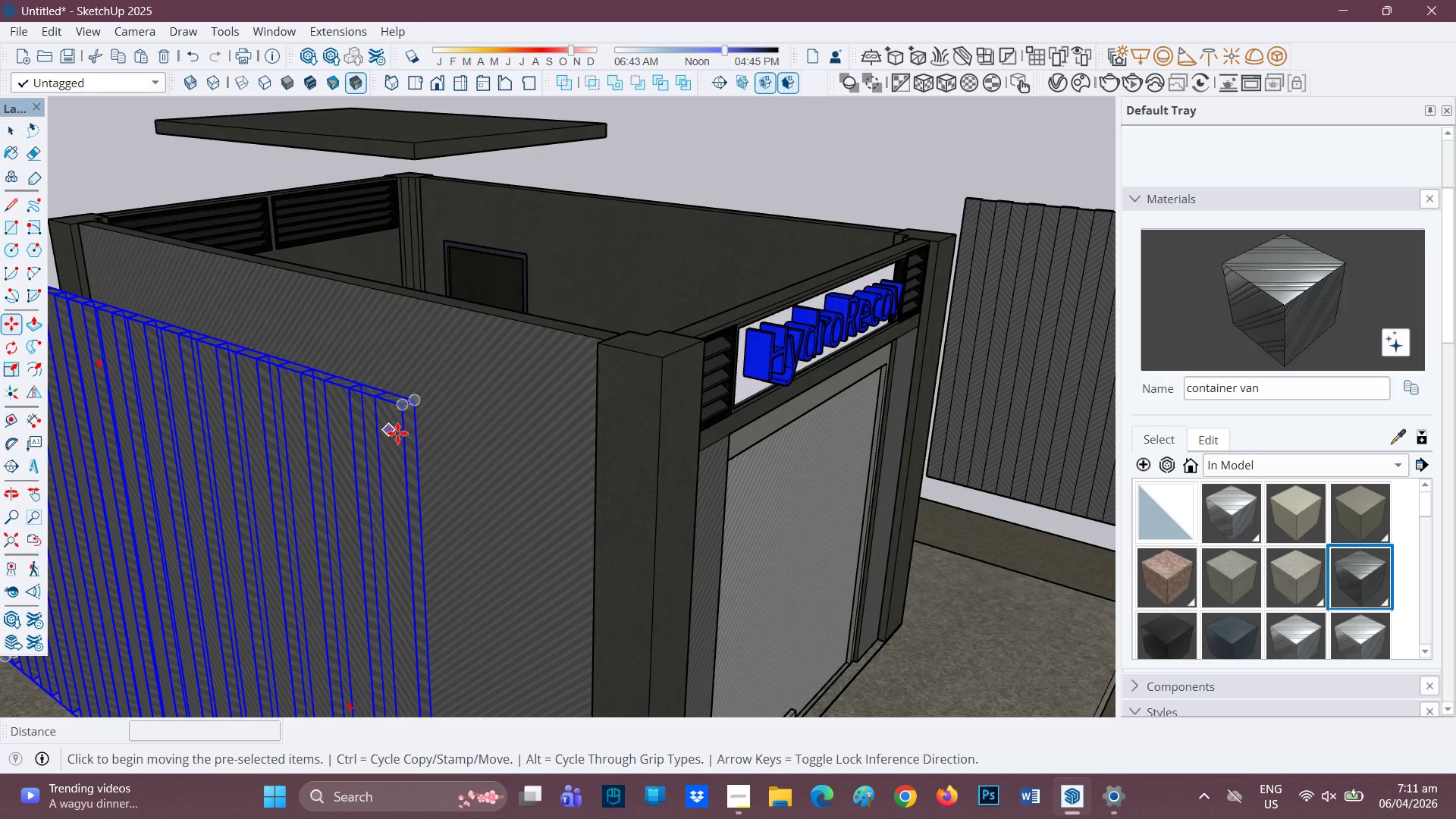 
scroll: coordinate [406, 398], scroll_direction: up, amount: 5.0
 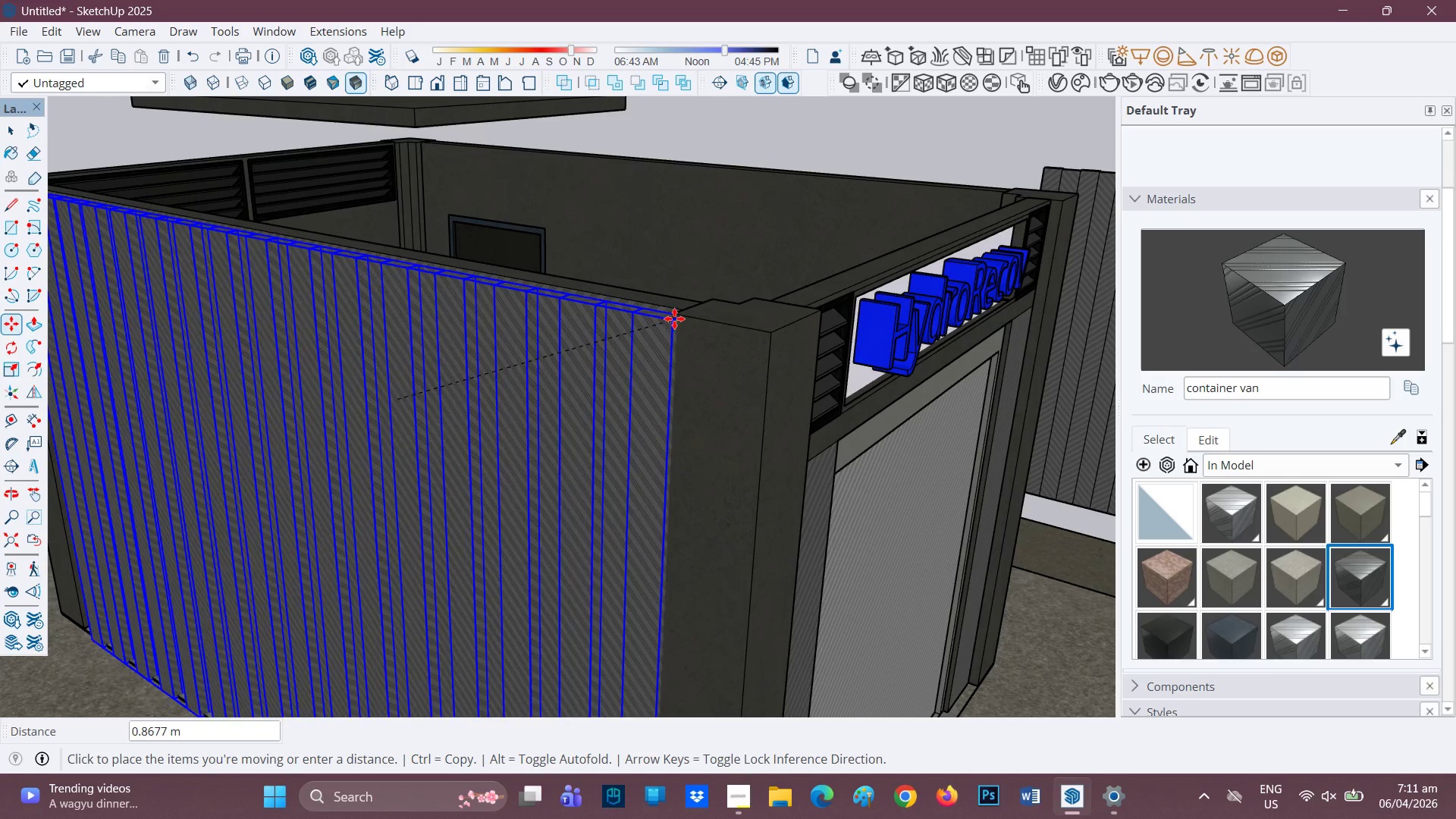 
left_click([675, 317])
 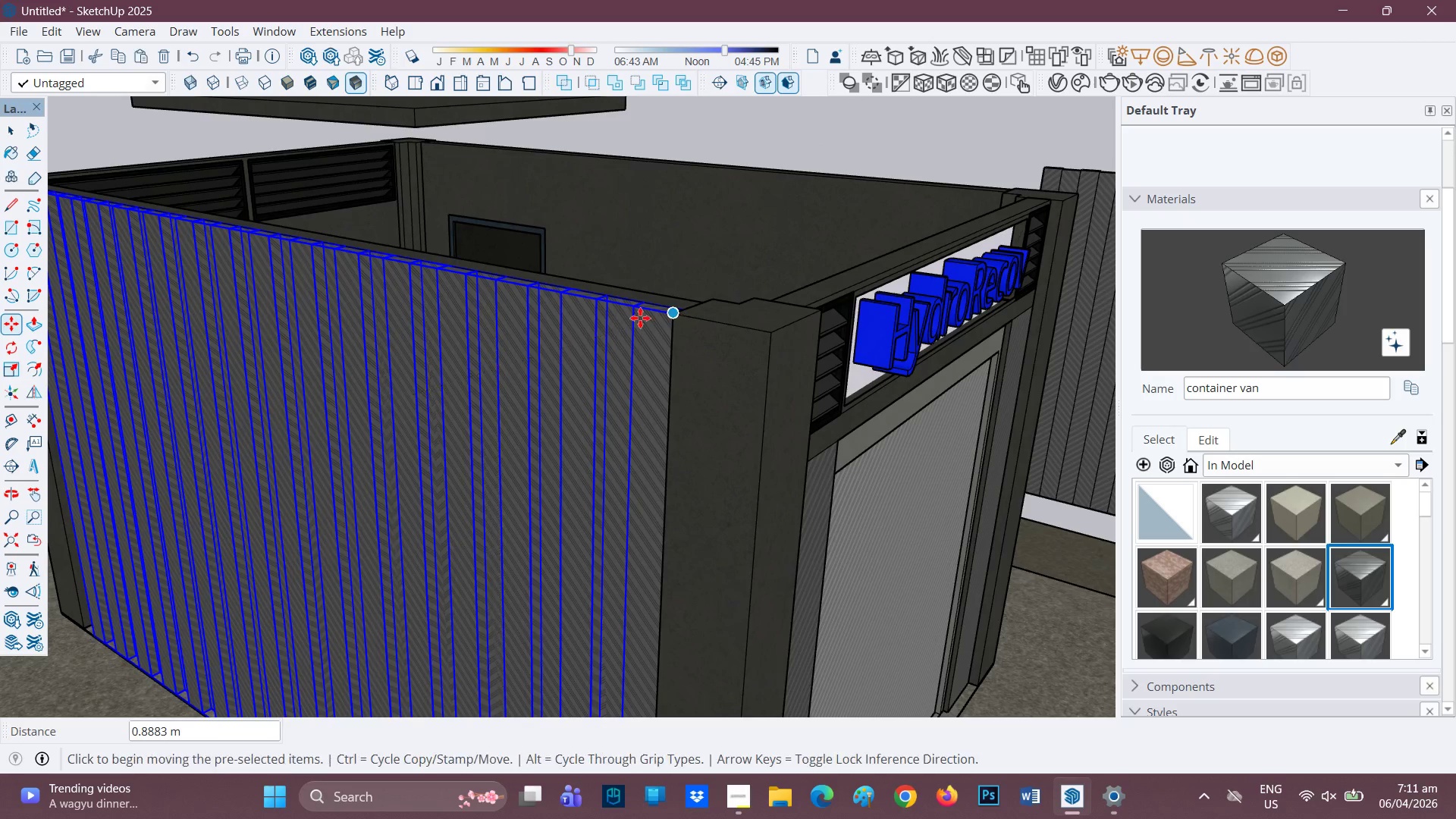 
scroll: coordinate [760, 450], scroll_direction: down, amount: 11.0
 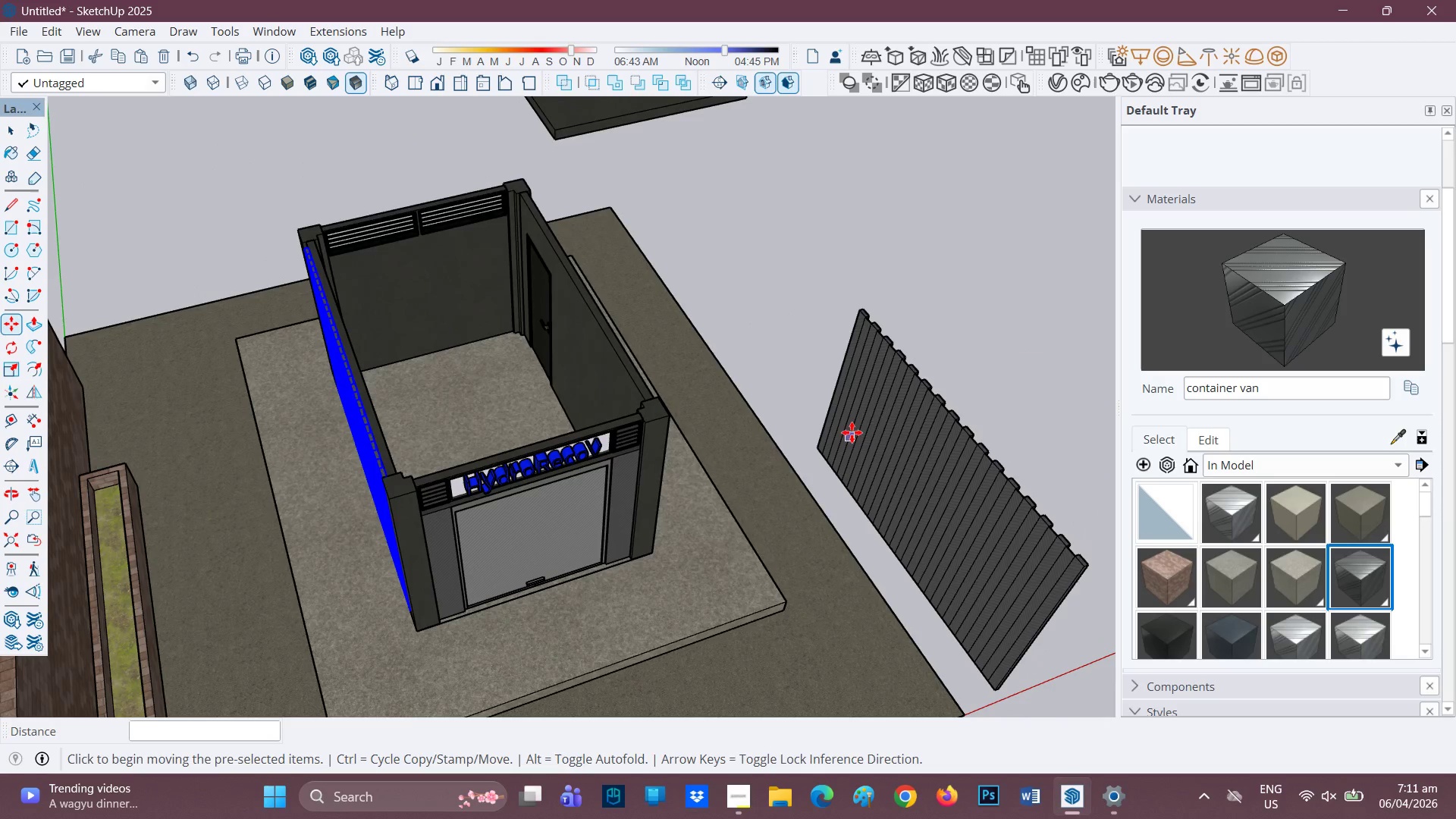 
key(Space)
 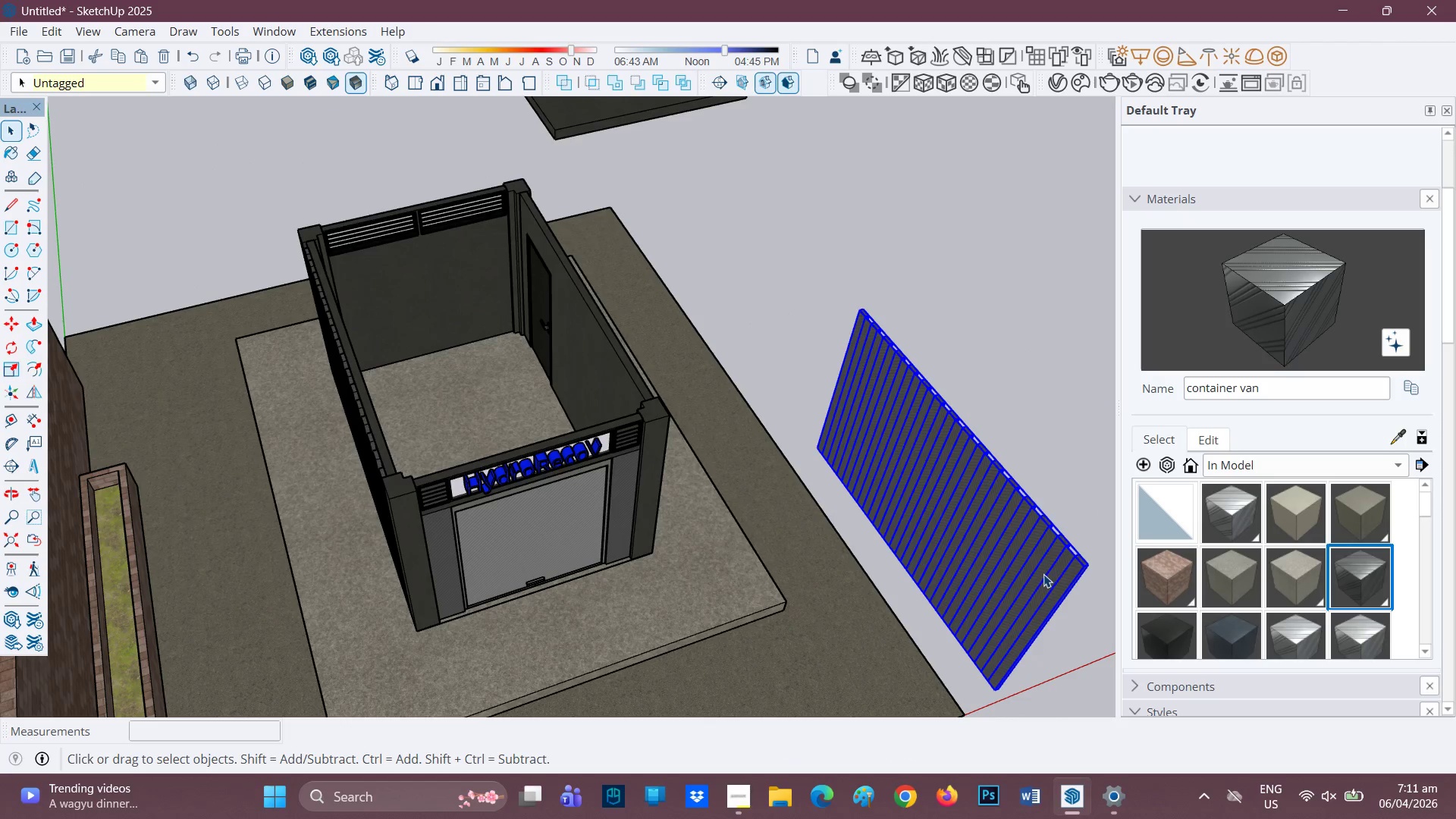 
key(Control+V)
 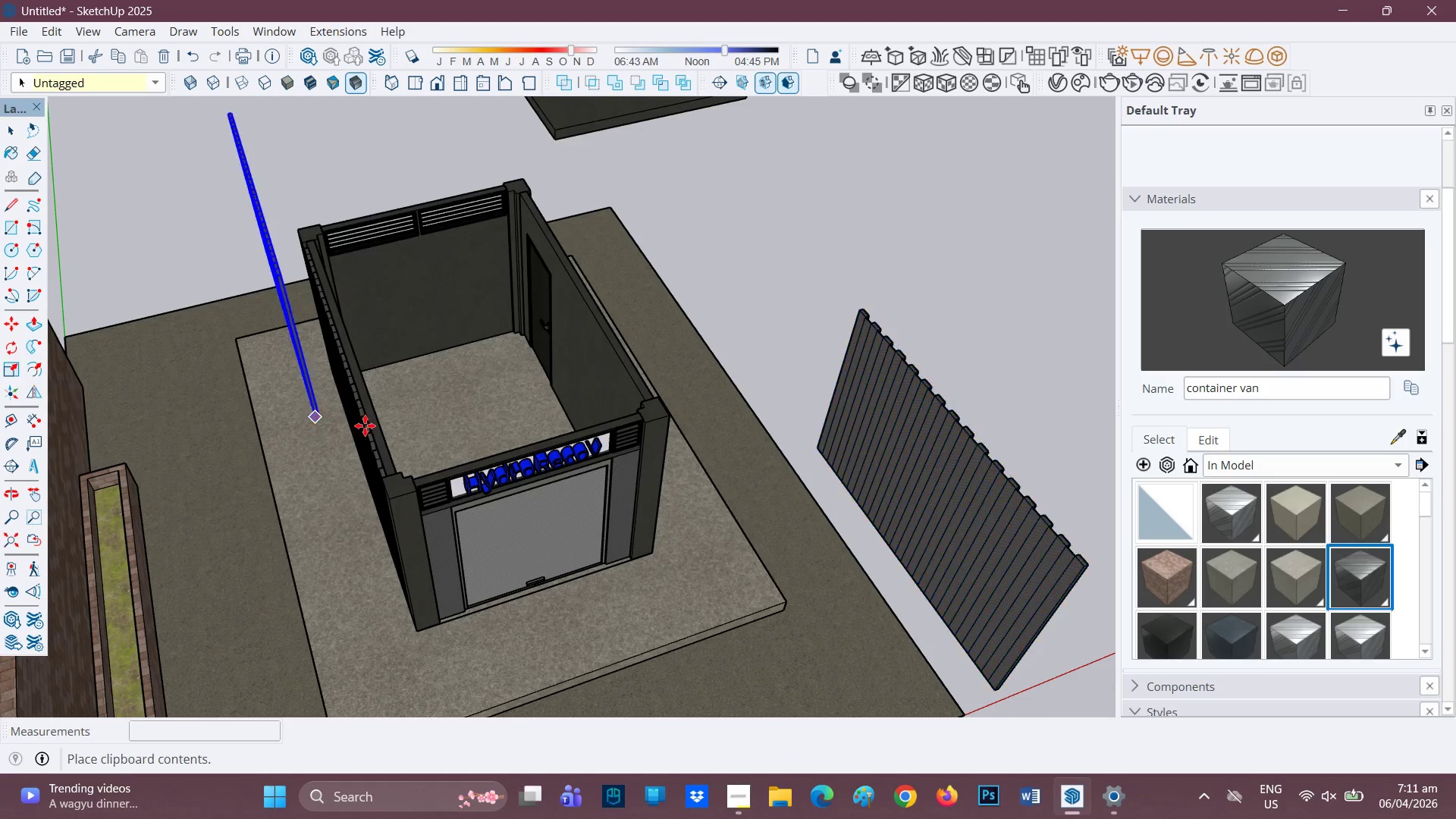 
scroll: coordinate [425, 425], scroll_direction: up, amount: 2.0
 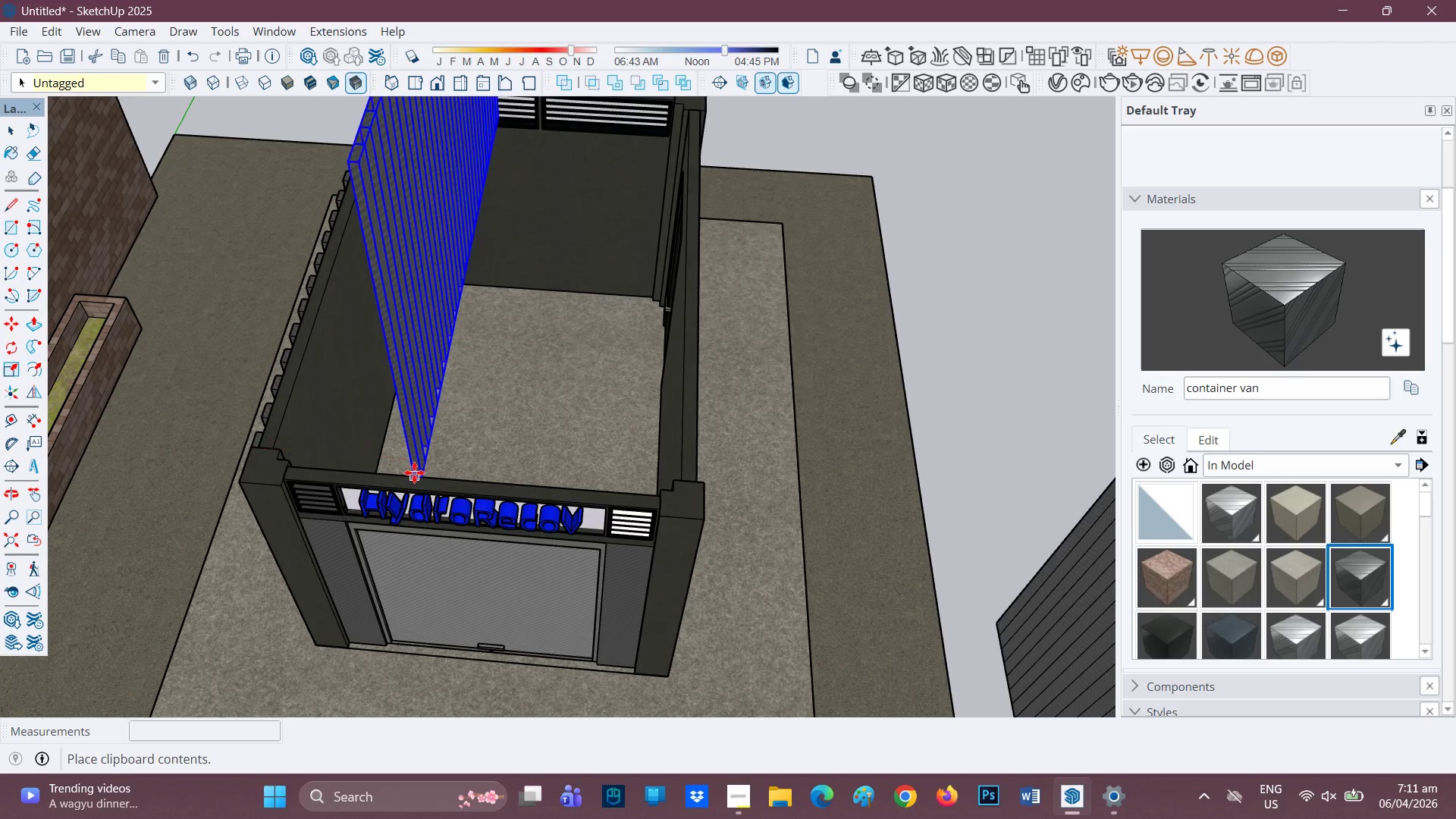 
left_click([414, 474])
 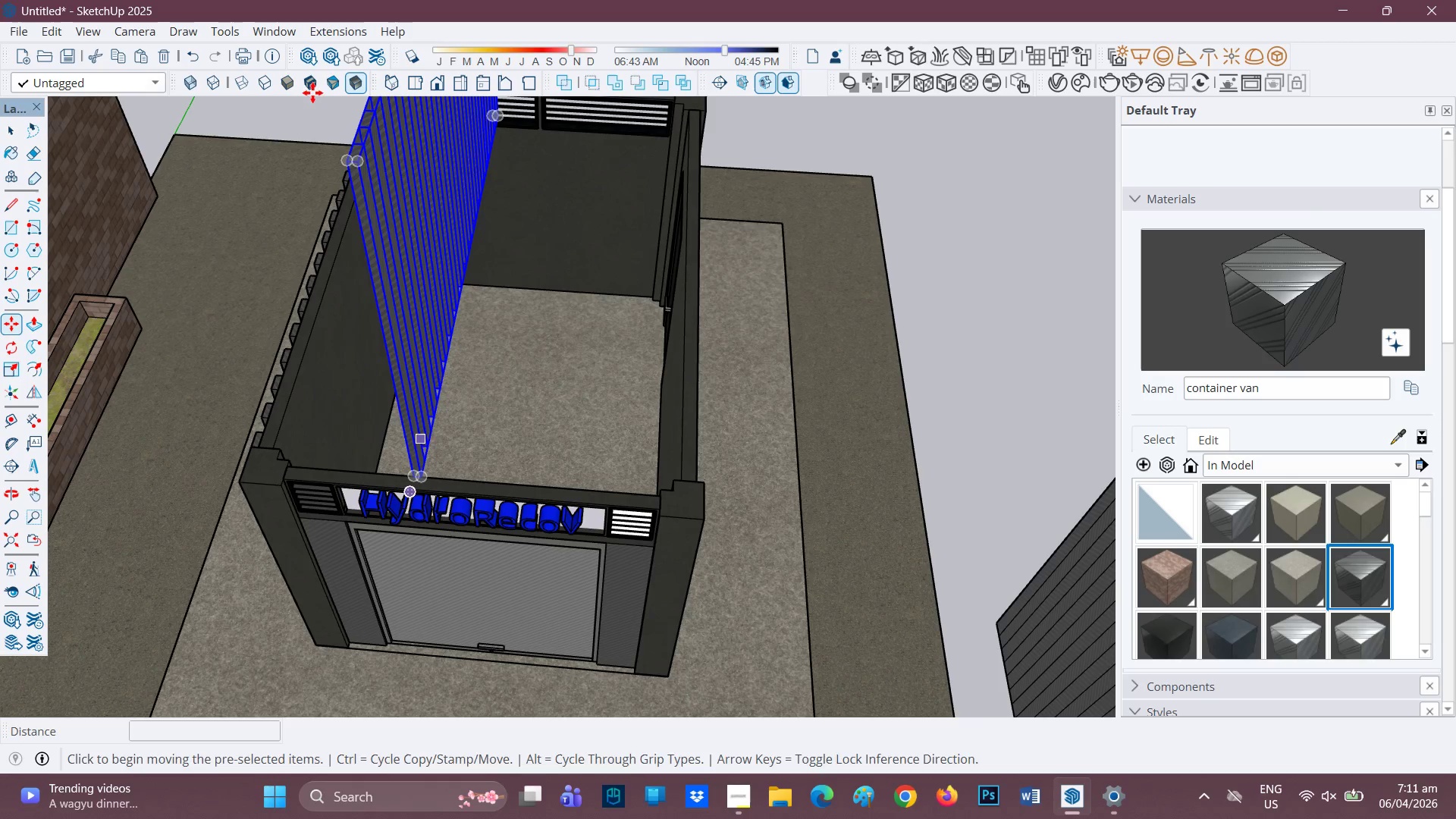 
scroll: coordinate [252, 509], scroll_direction: up, amount: 9.0
 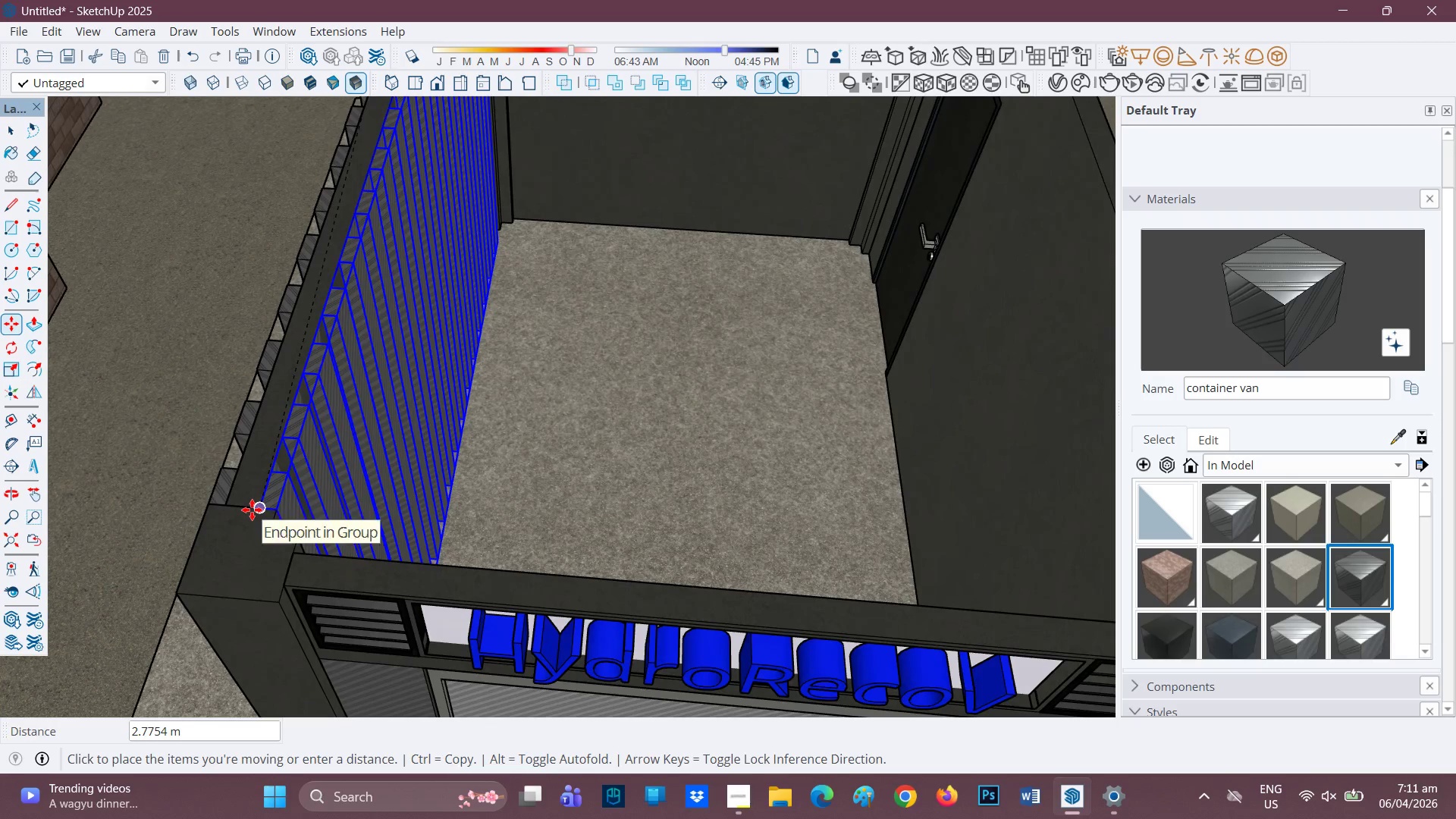 
left_click([252, 510])
 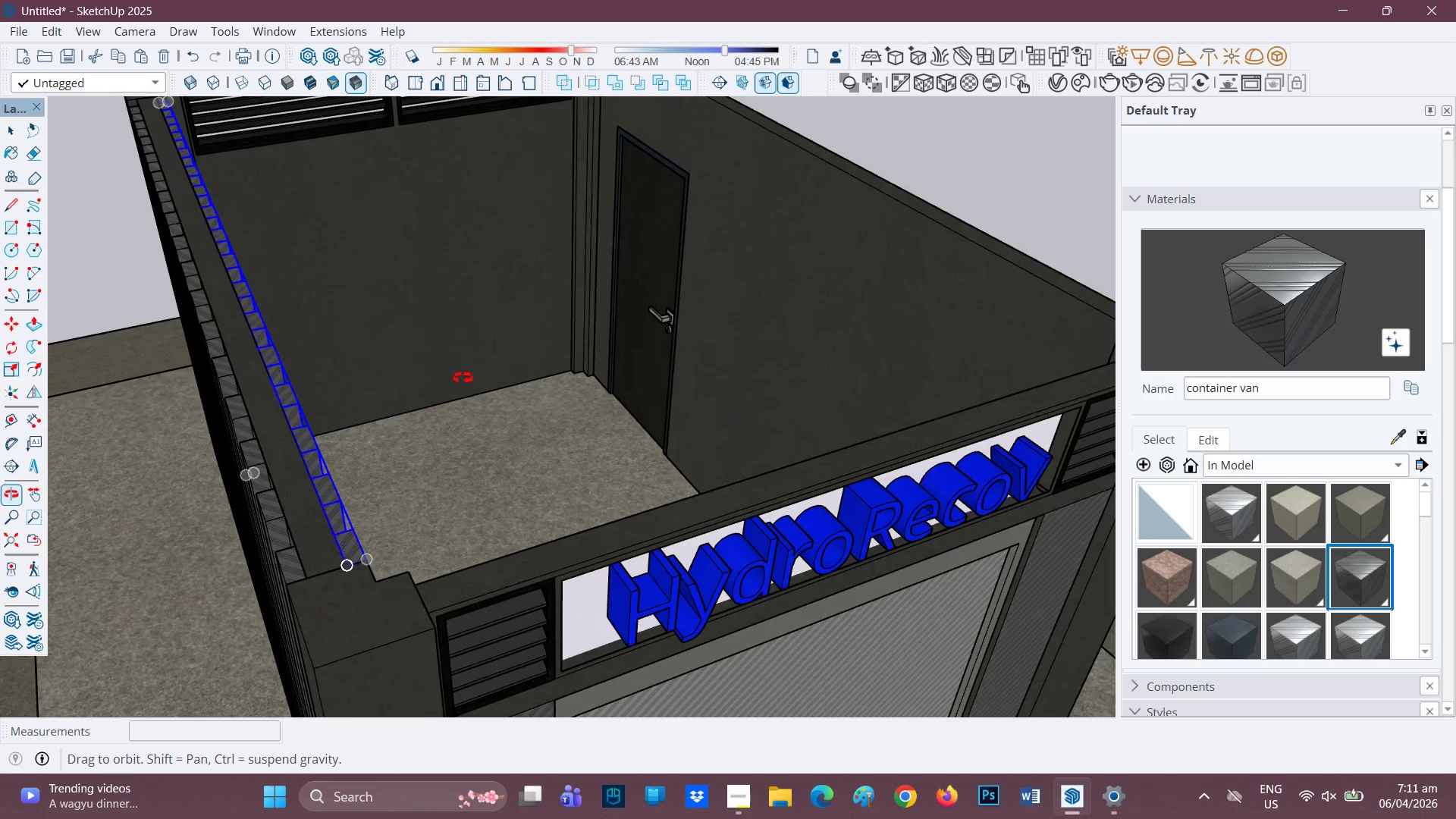 
key(Space)
 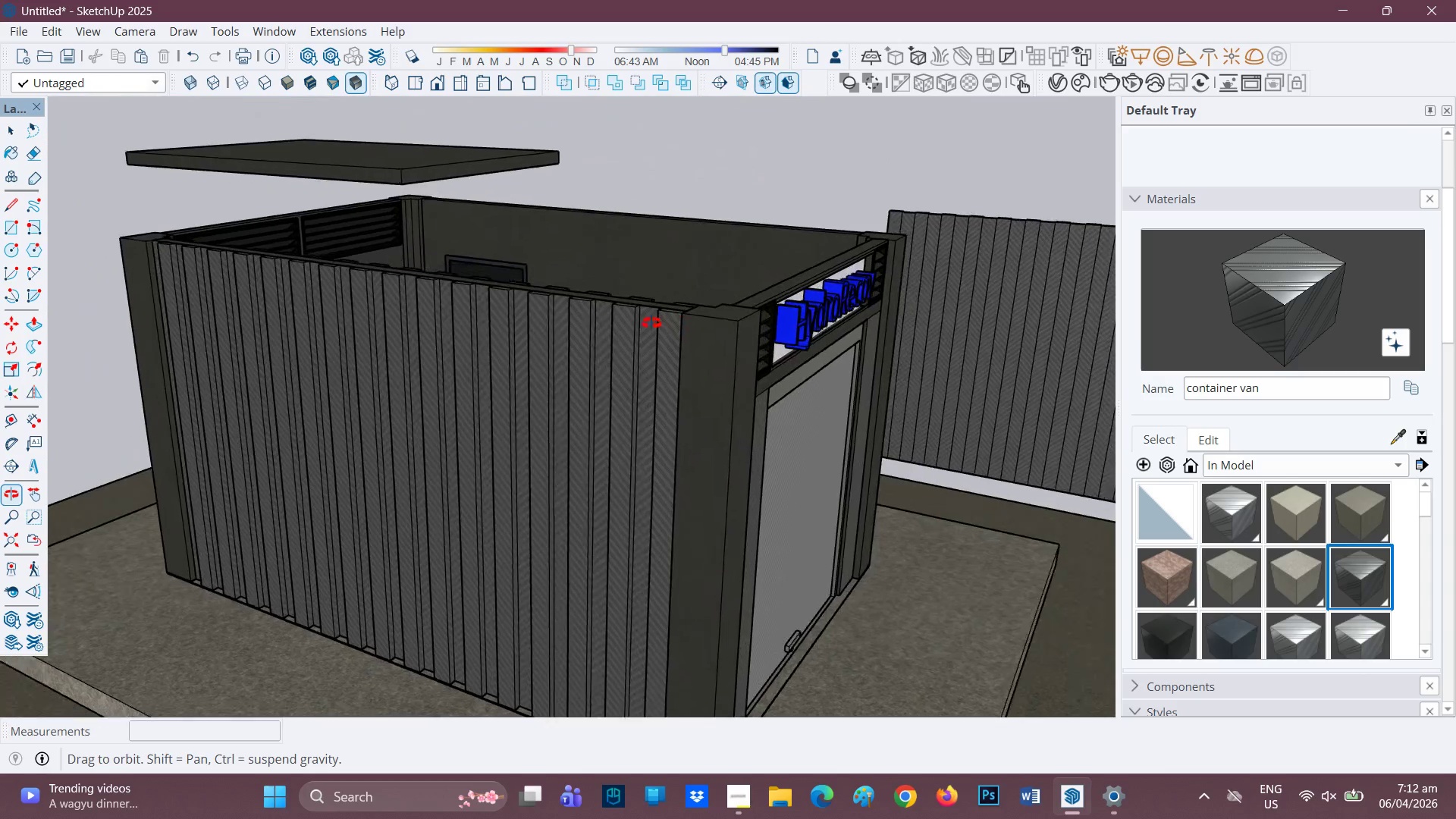 
scroll: coordinate [466, 304], scroll_direction: down, amount: 2.0
 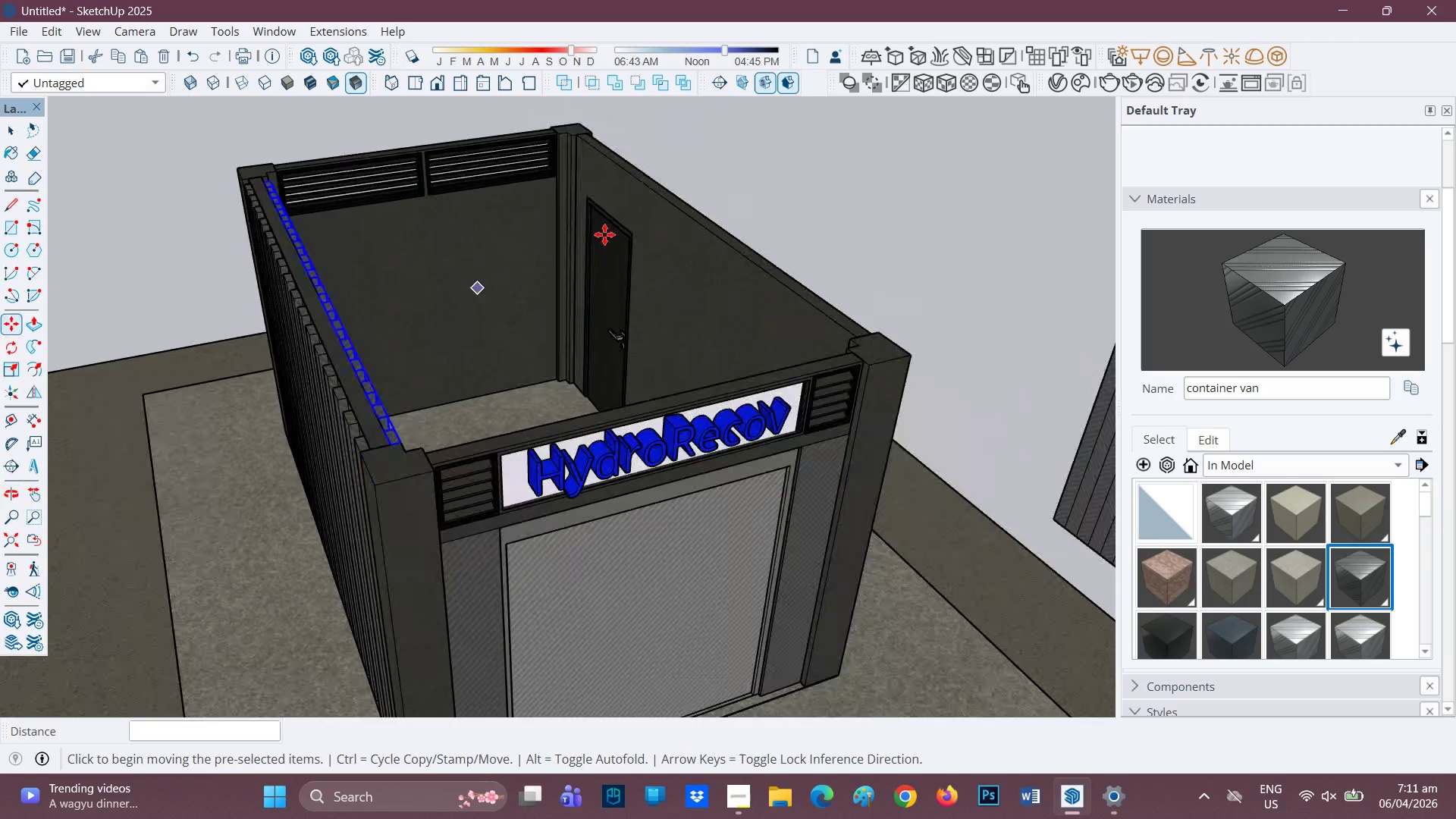 
wait(5.94)
 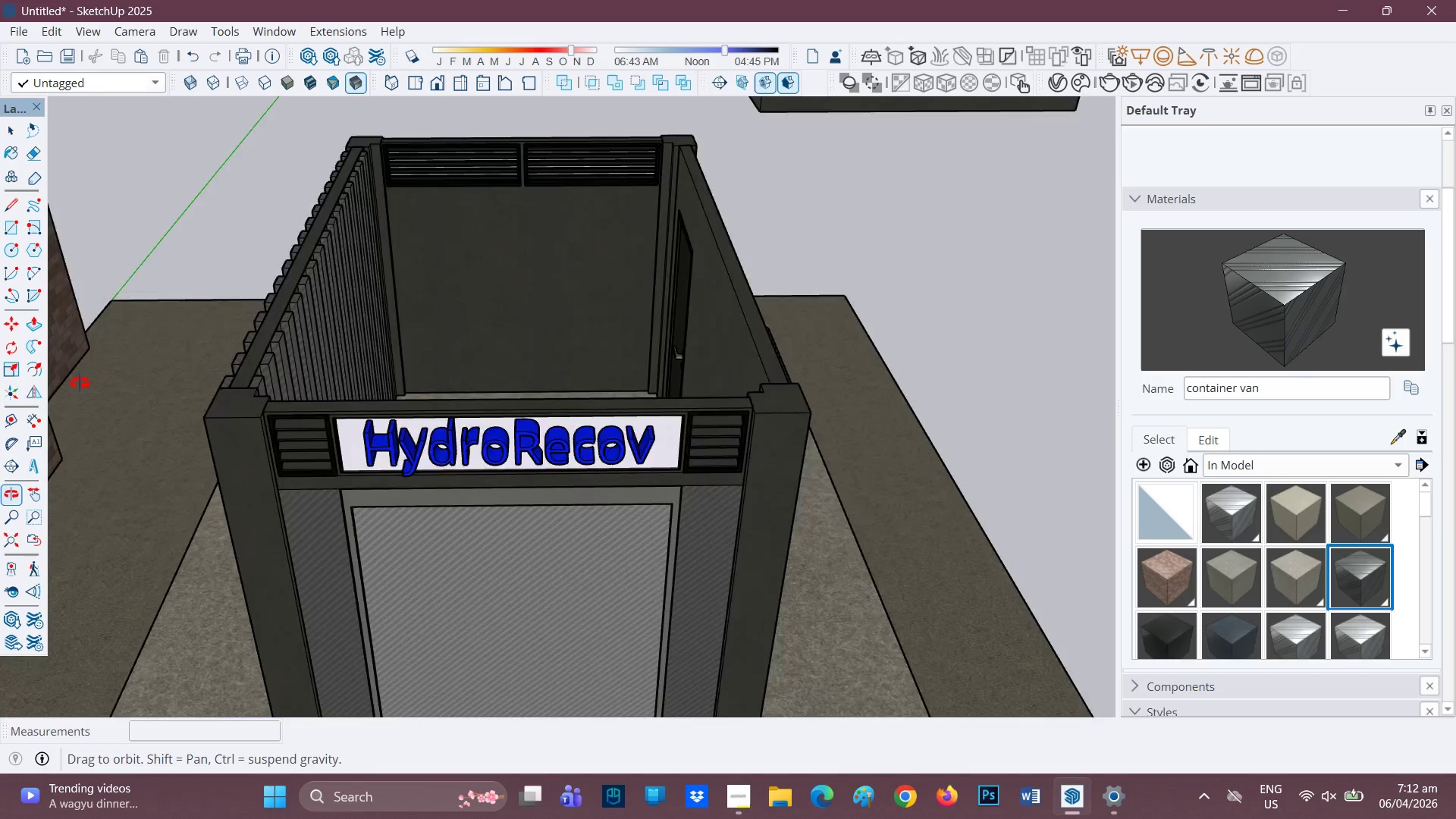 
scroll: coordinate [579, 424], scroll_direction: down, amount: 4.0
 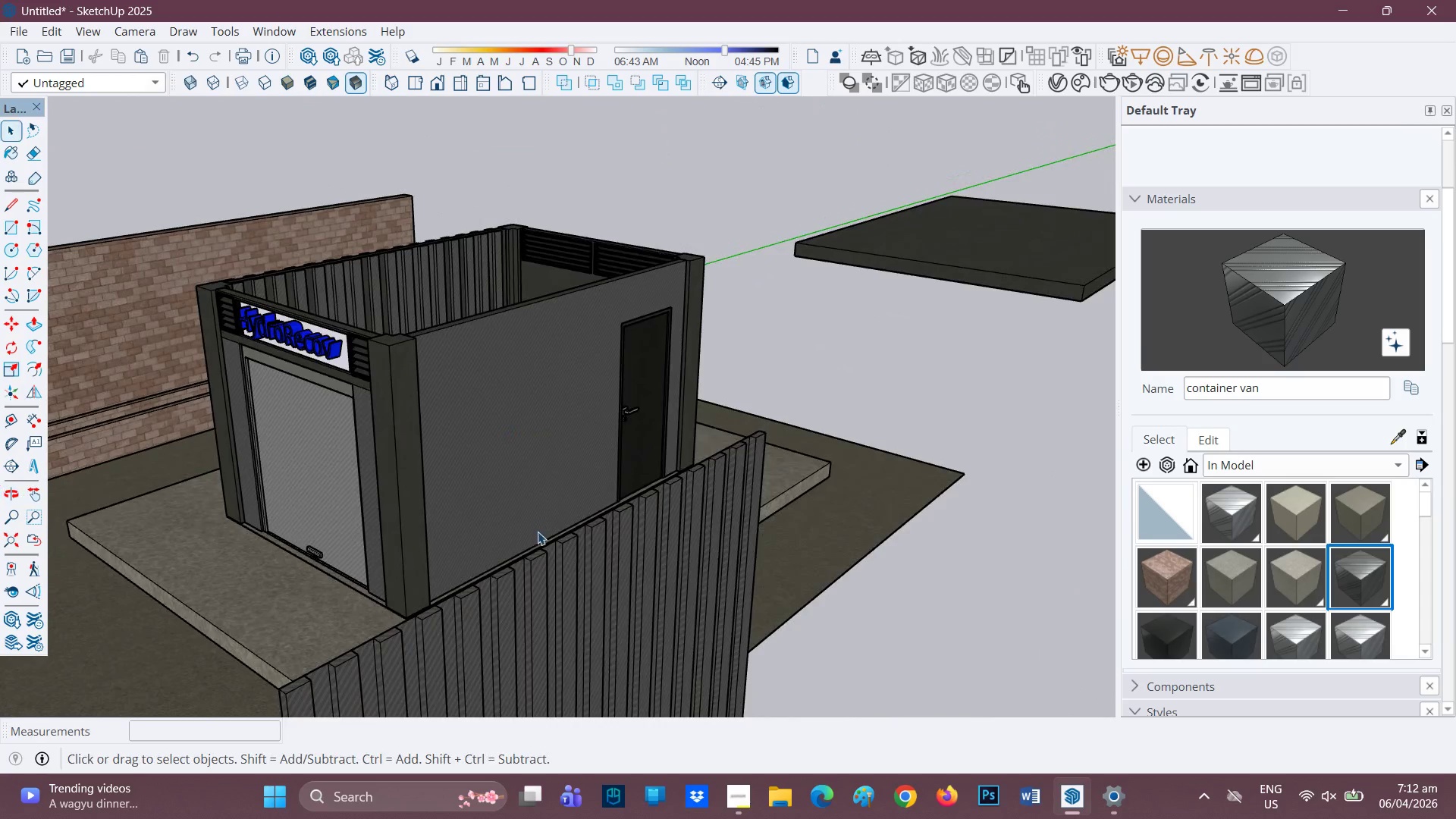 
left_click([551, 582])
 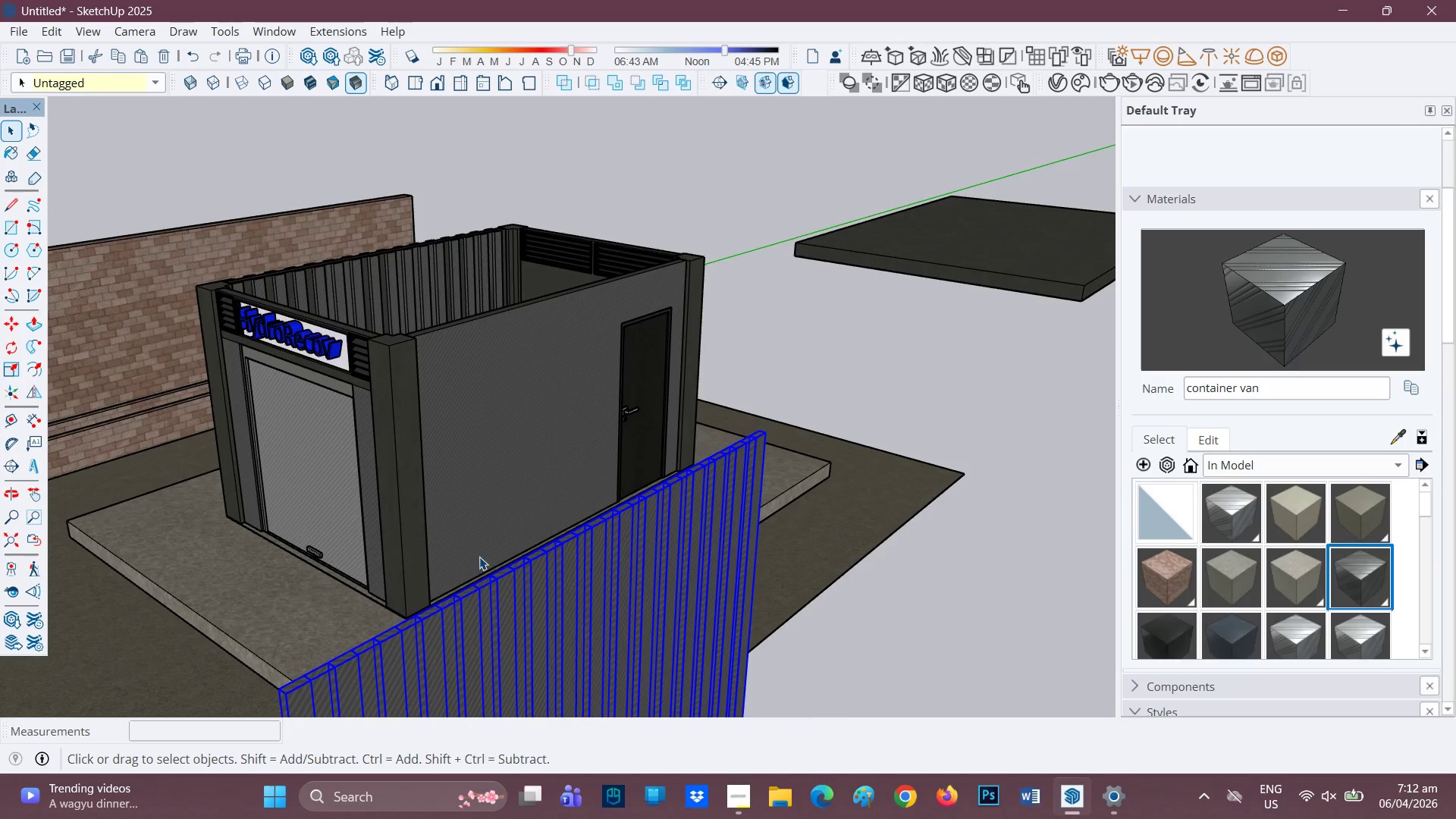 
scroll: coordinate [289, 678], scroll_direction: up, amount: 2.0
 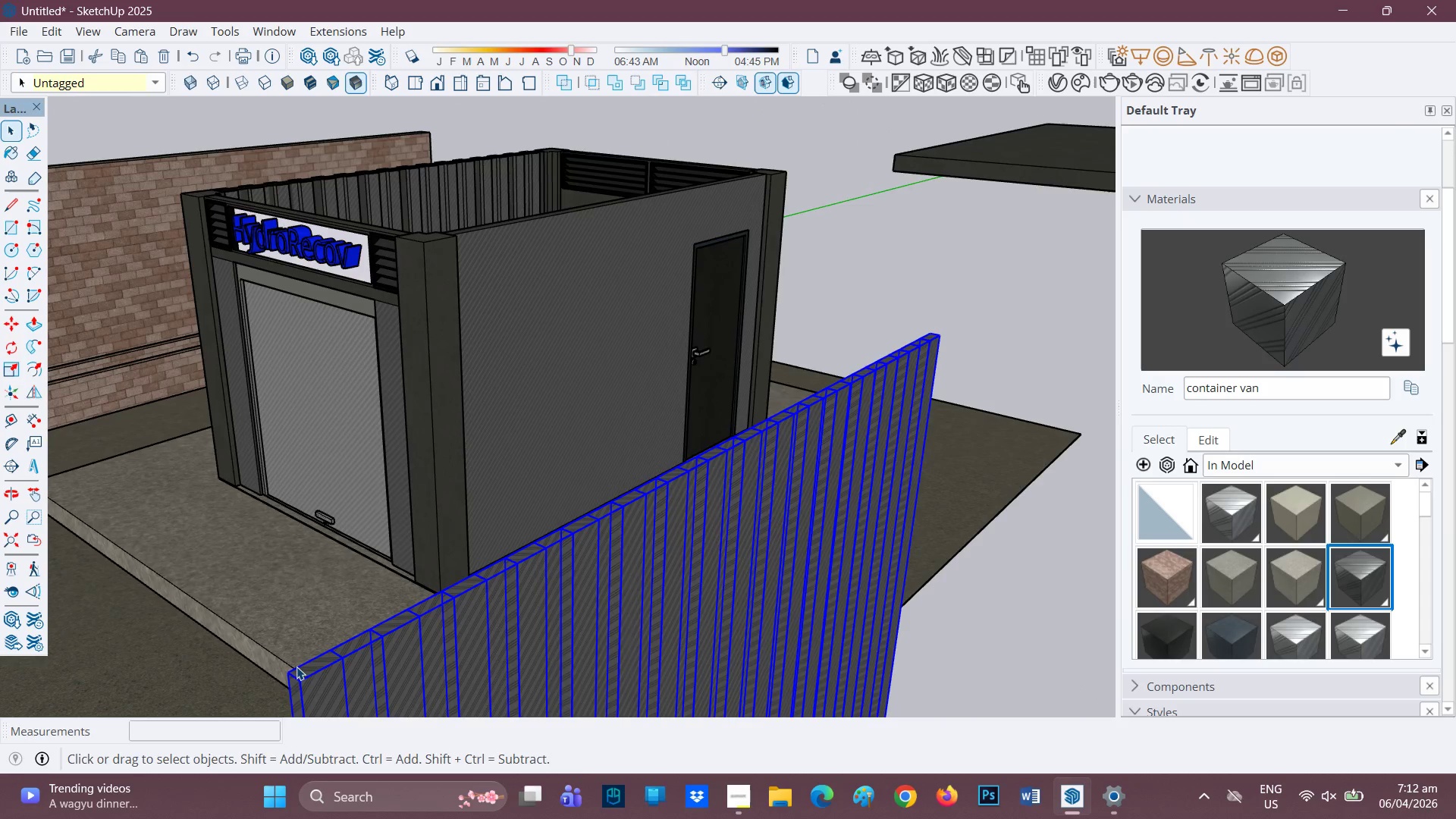 
key(M)
 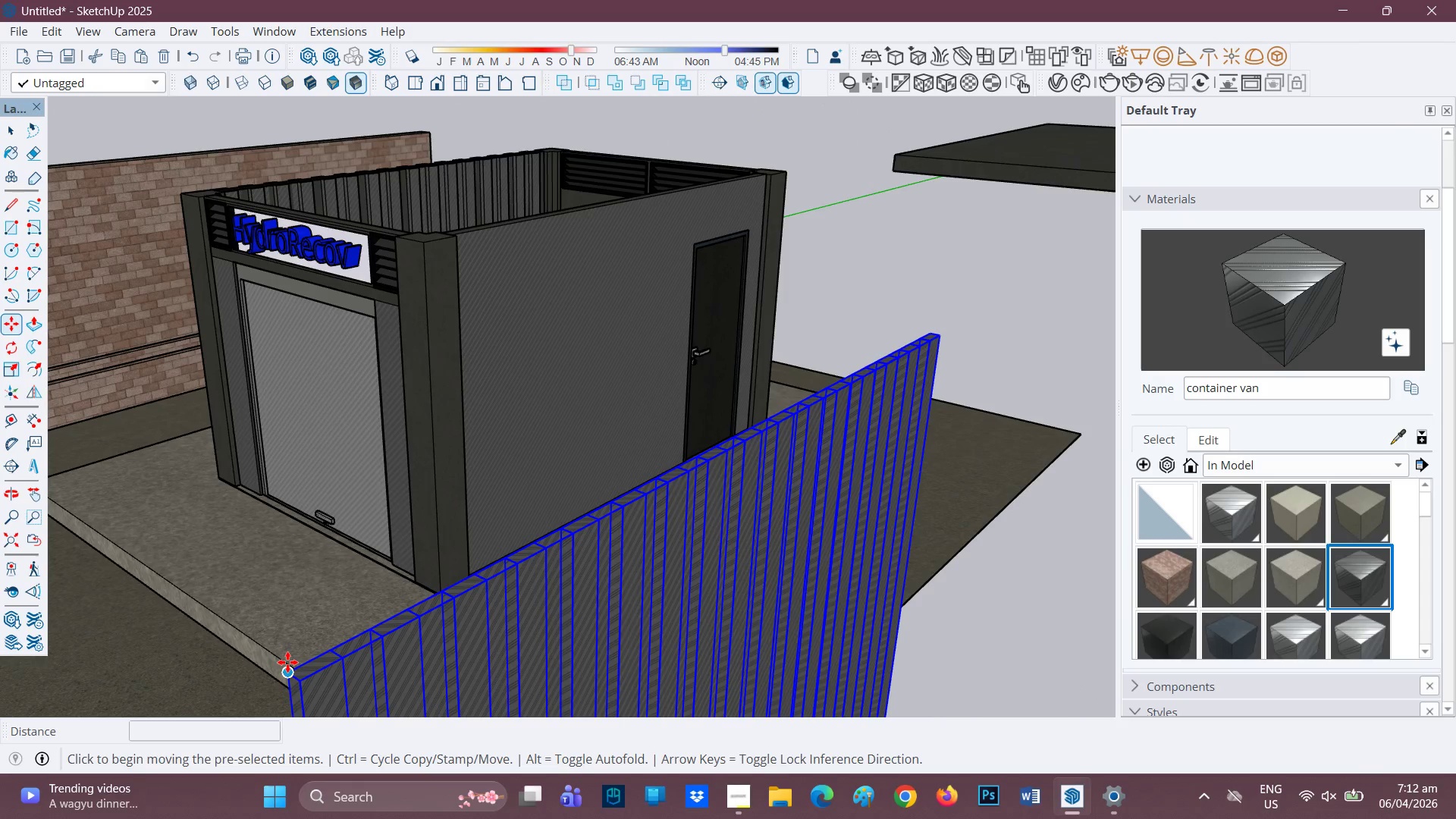 
left_click([287, 662])
 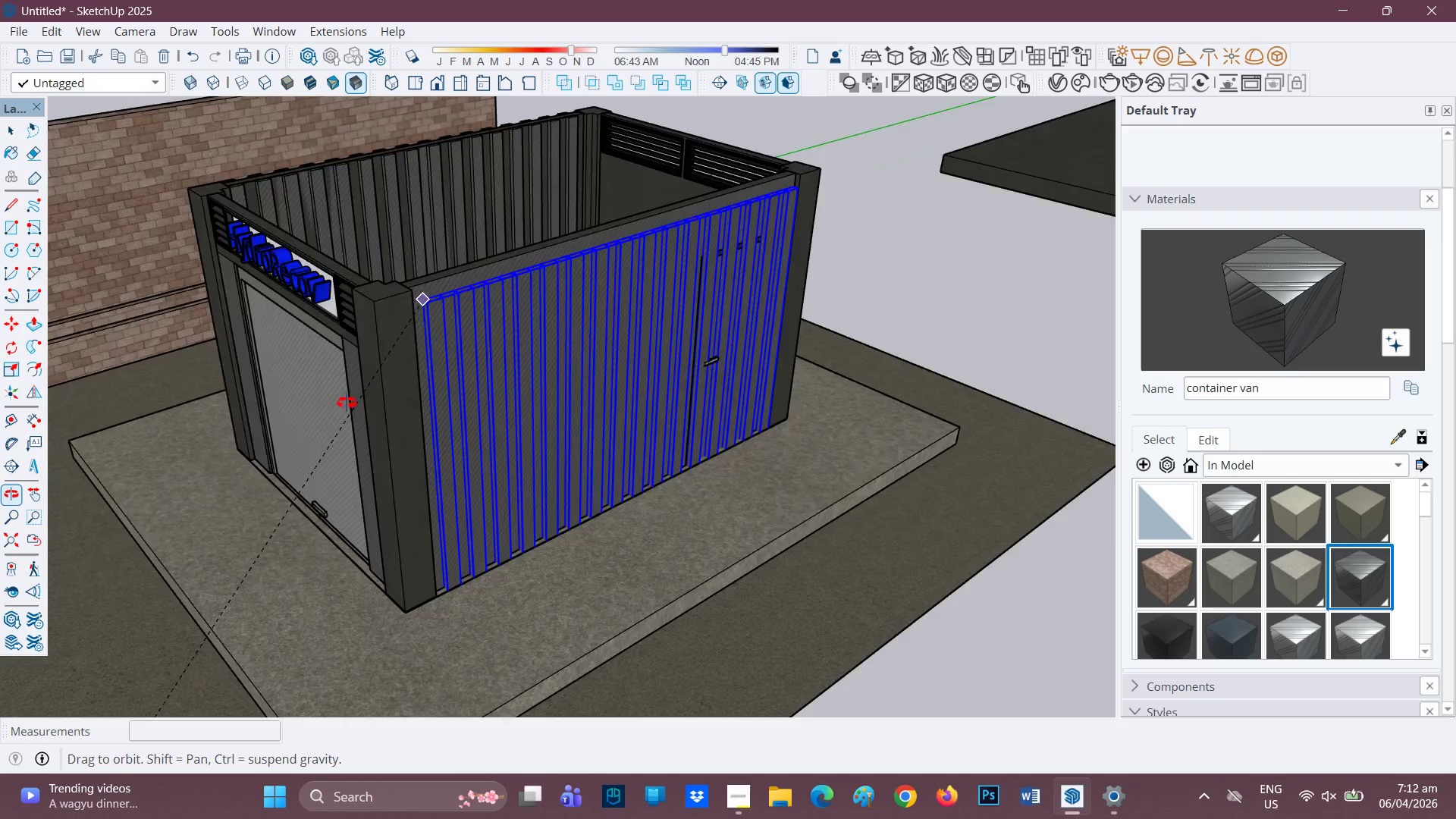 
scroll: coordinate [353, 394], scroll_direction: up, amount: 11.0
 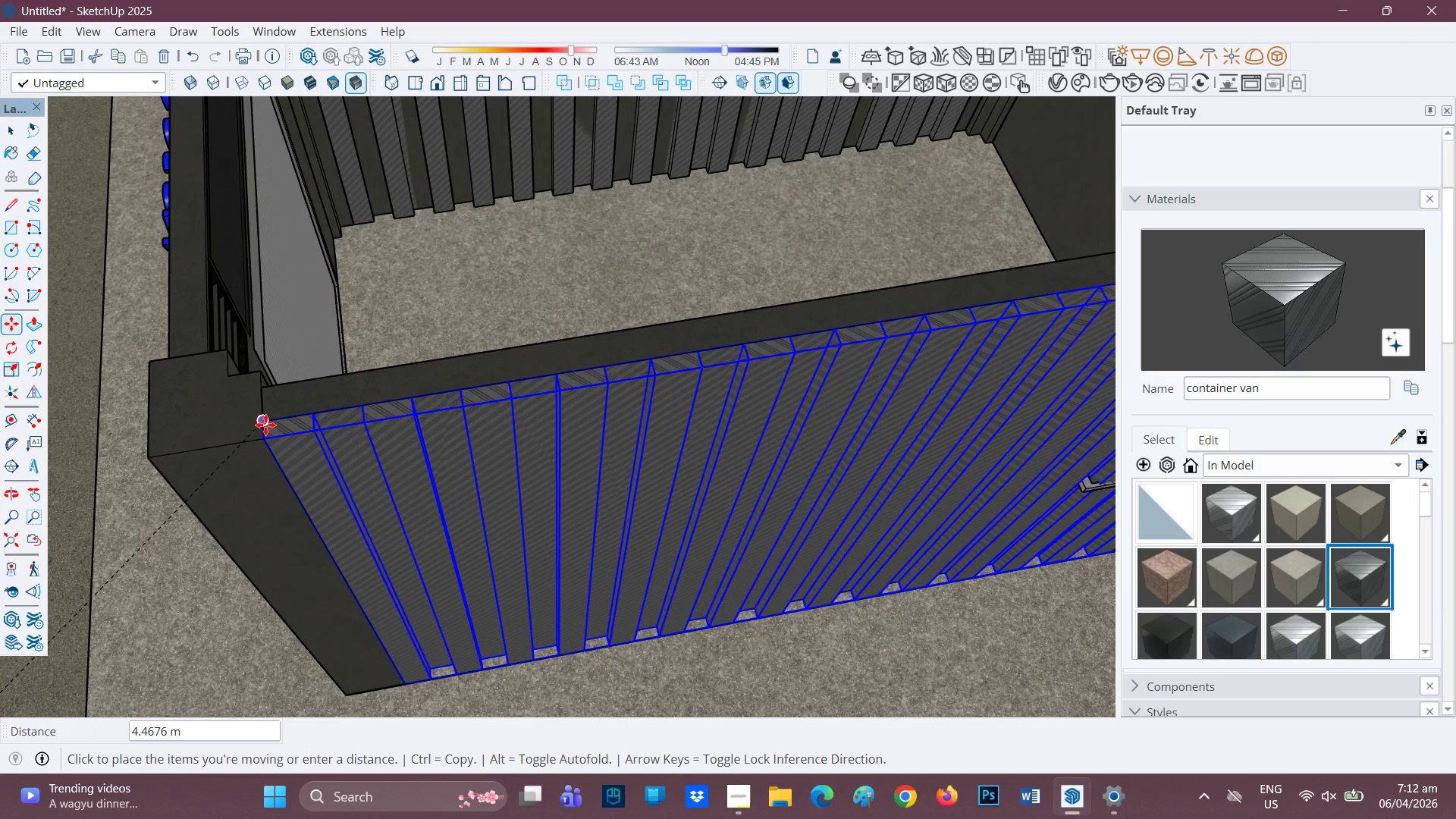 
scroll: coordinate [653, 454], scroll_direction: down, amount: 2.0
 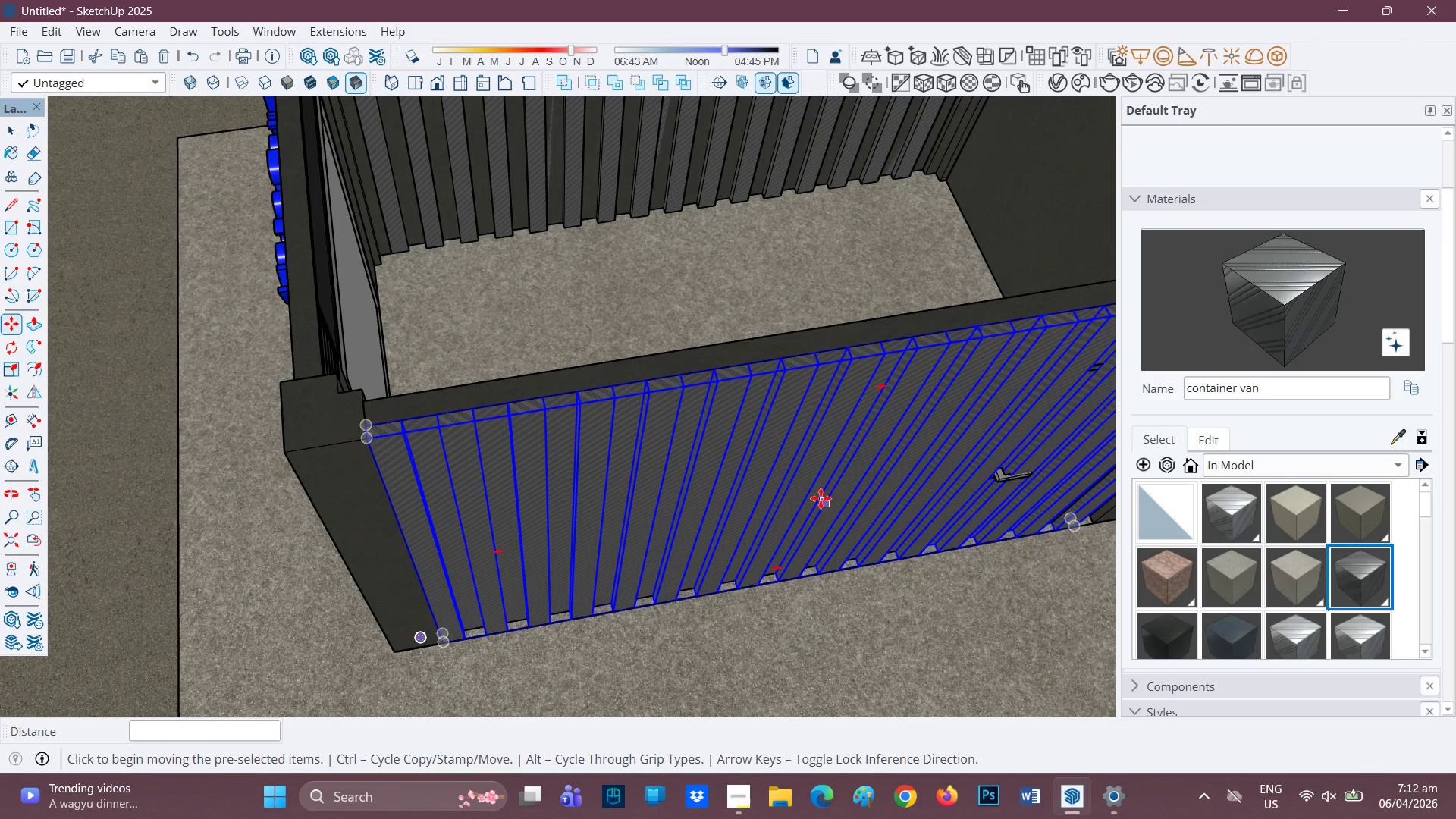 
key(H)
 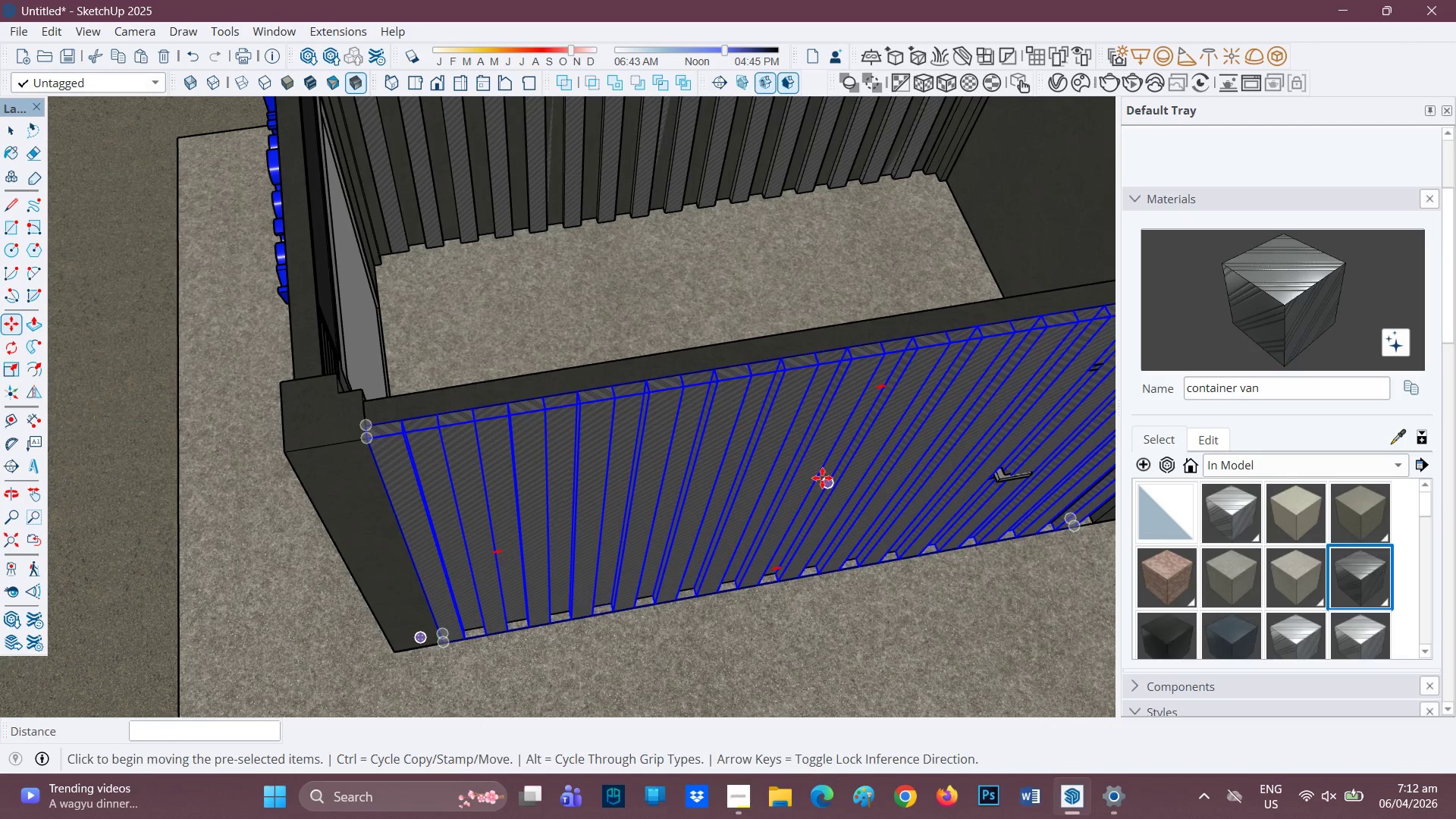 
left_click_drag(start_coordinate=[822, 478], to_coordinate=[217, 458])
 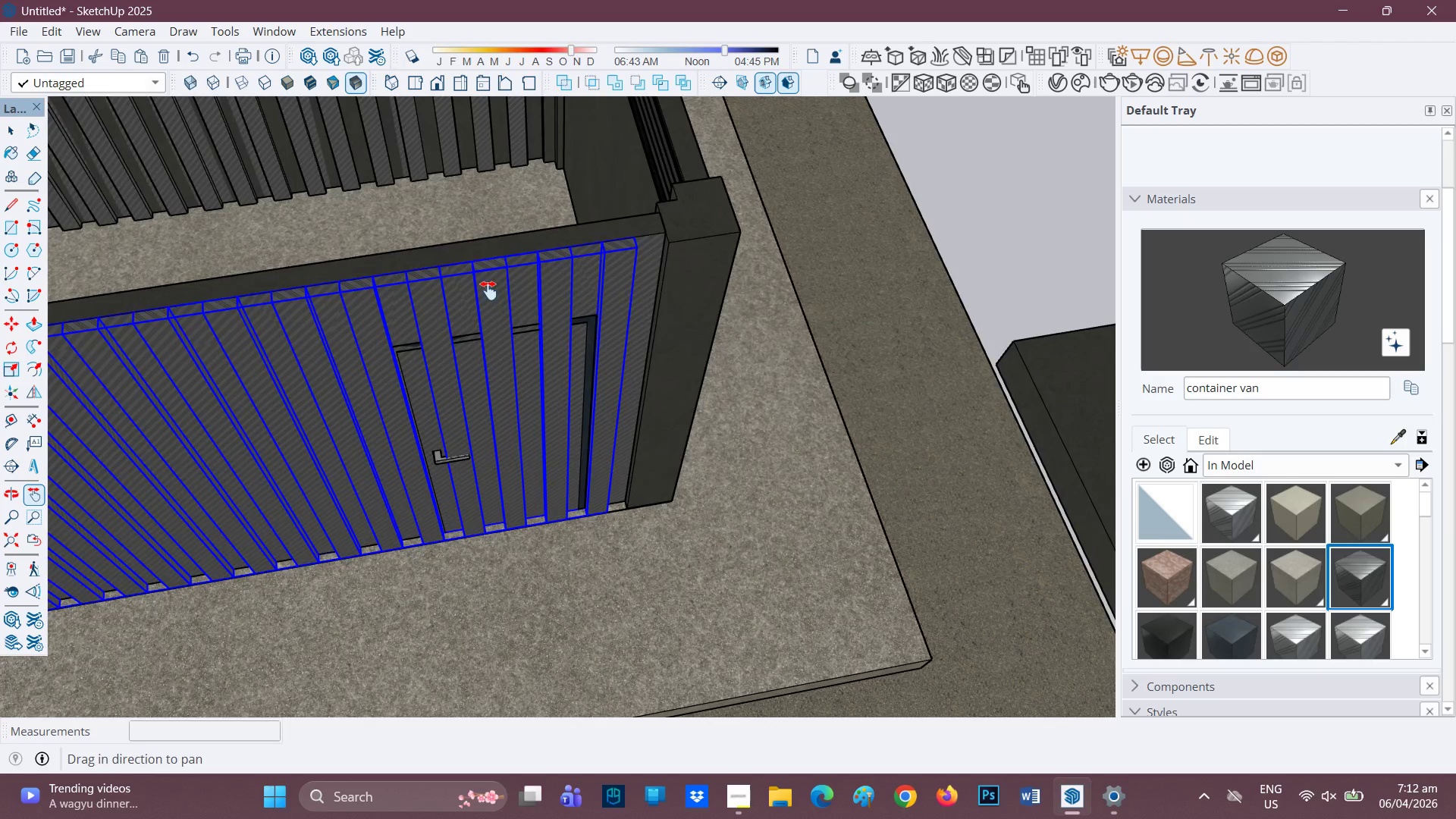 
key(Space)
 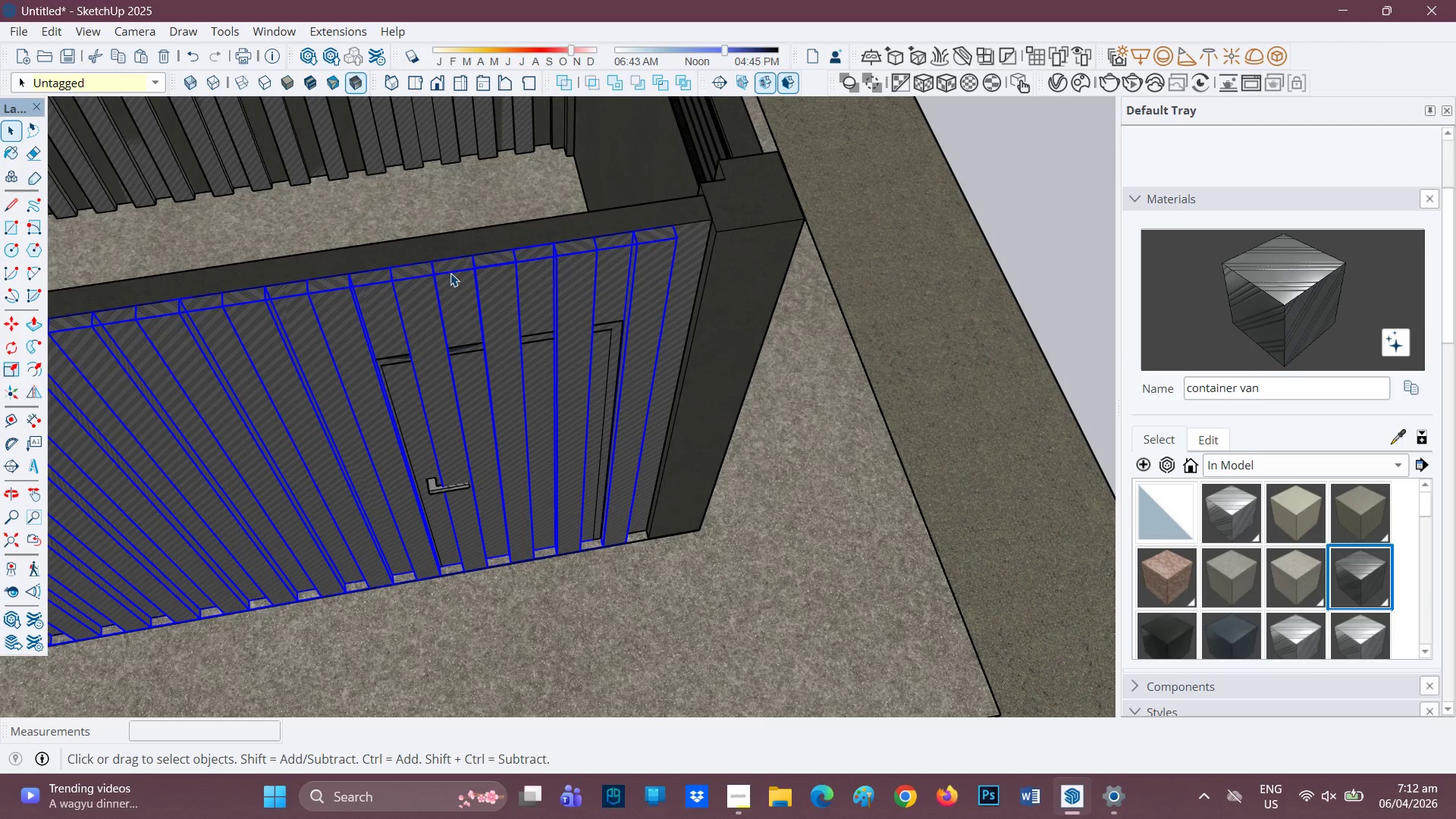 
scroll: coordinate [467, 286], scroll_direction: up, amount: 1.0
 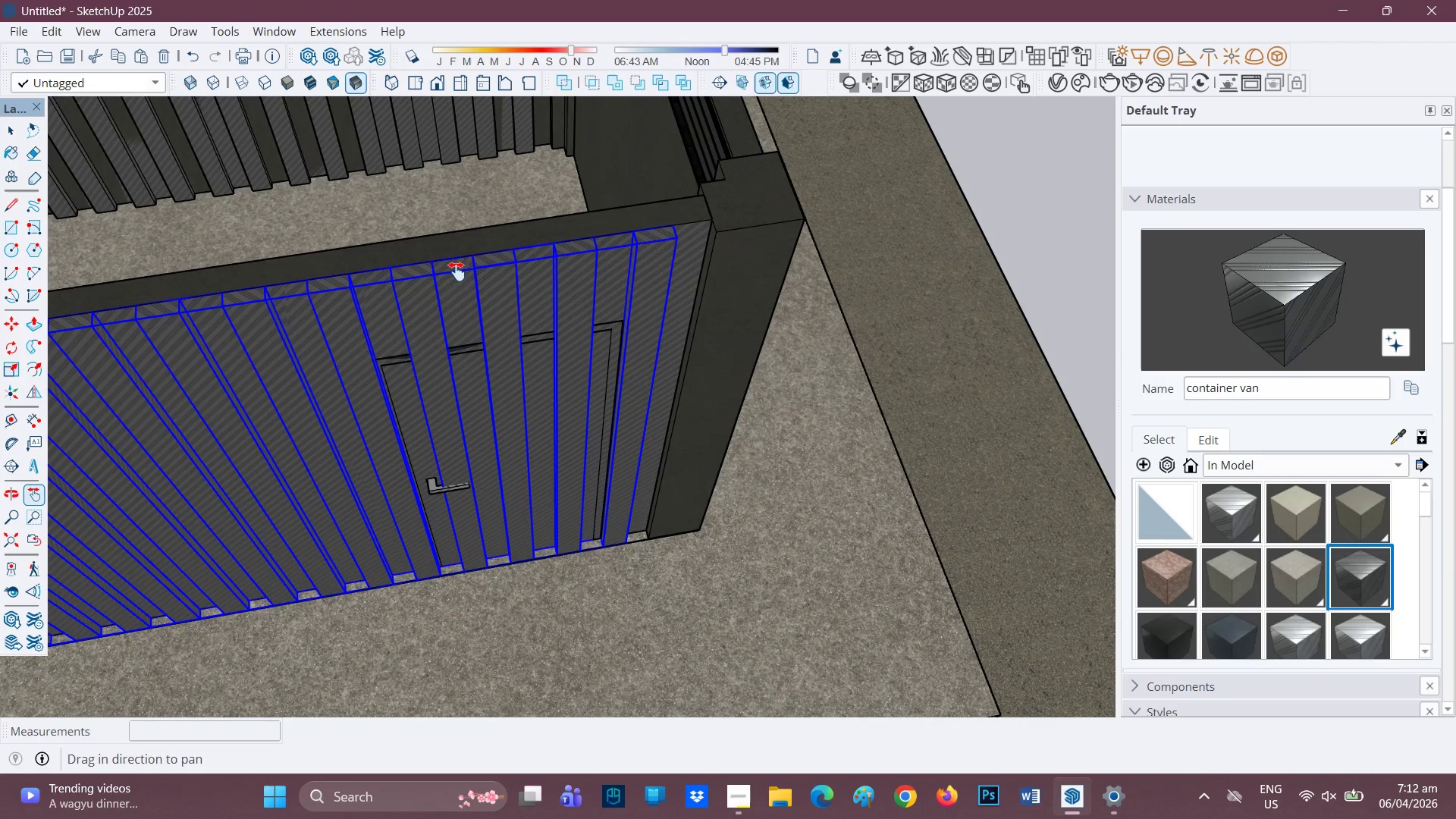 
double_click([449, 273])
 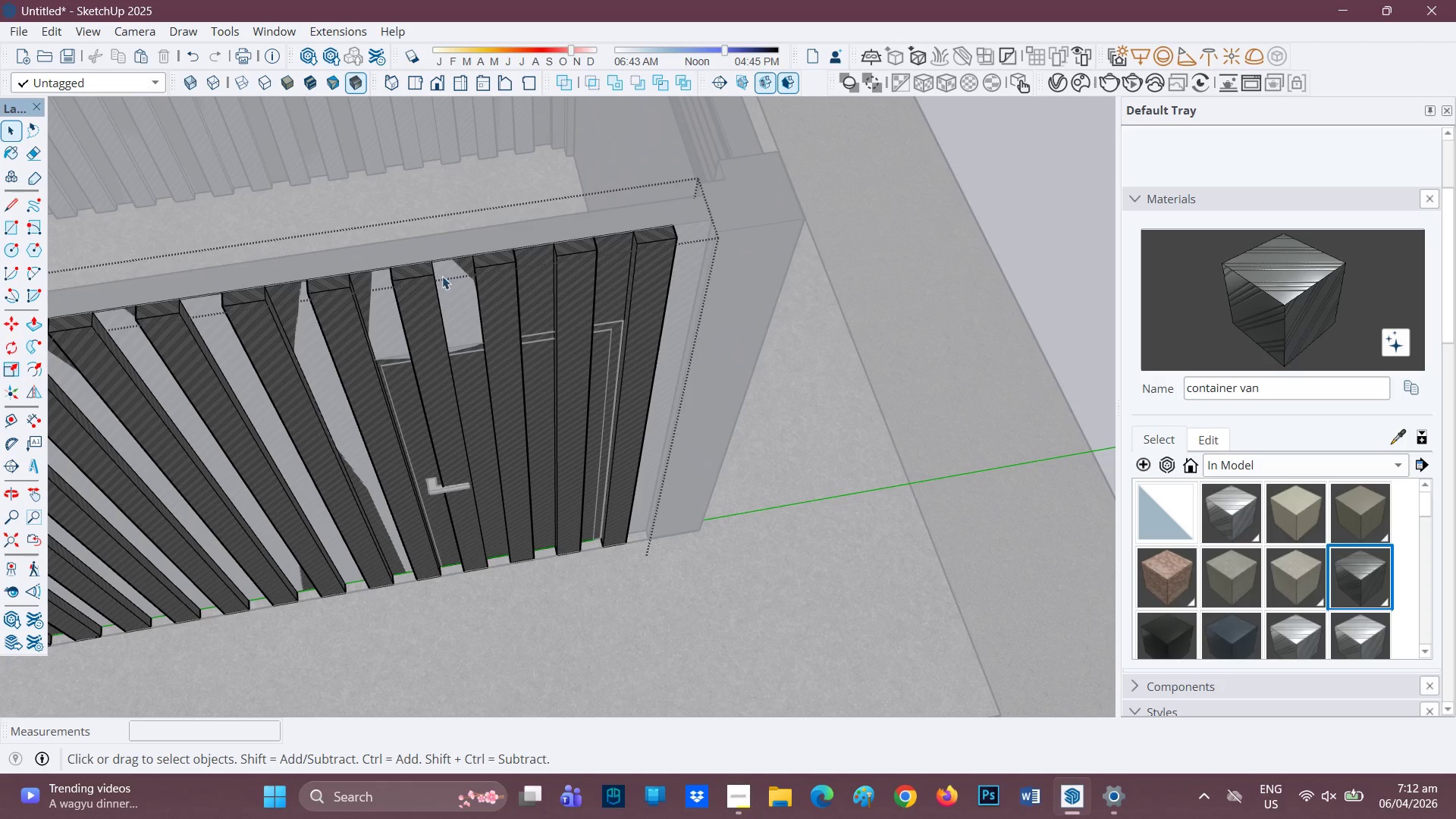 
scroll: coordinate [382, 285], scroll_direction: up, amount: 3.0
 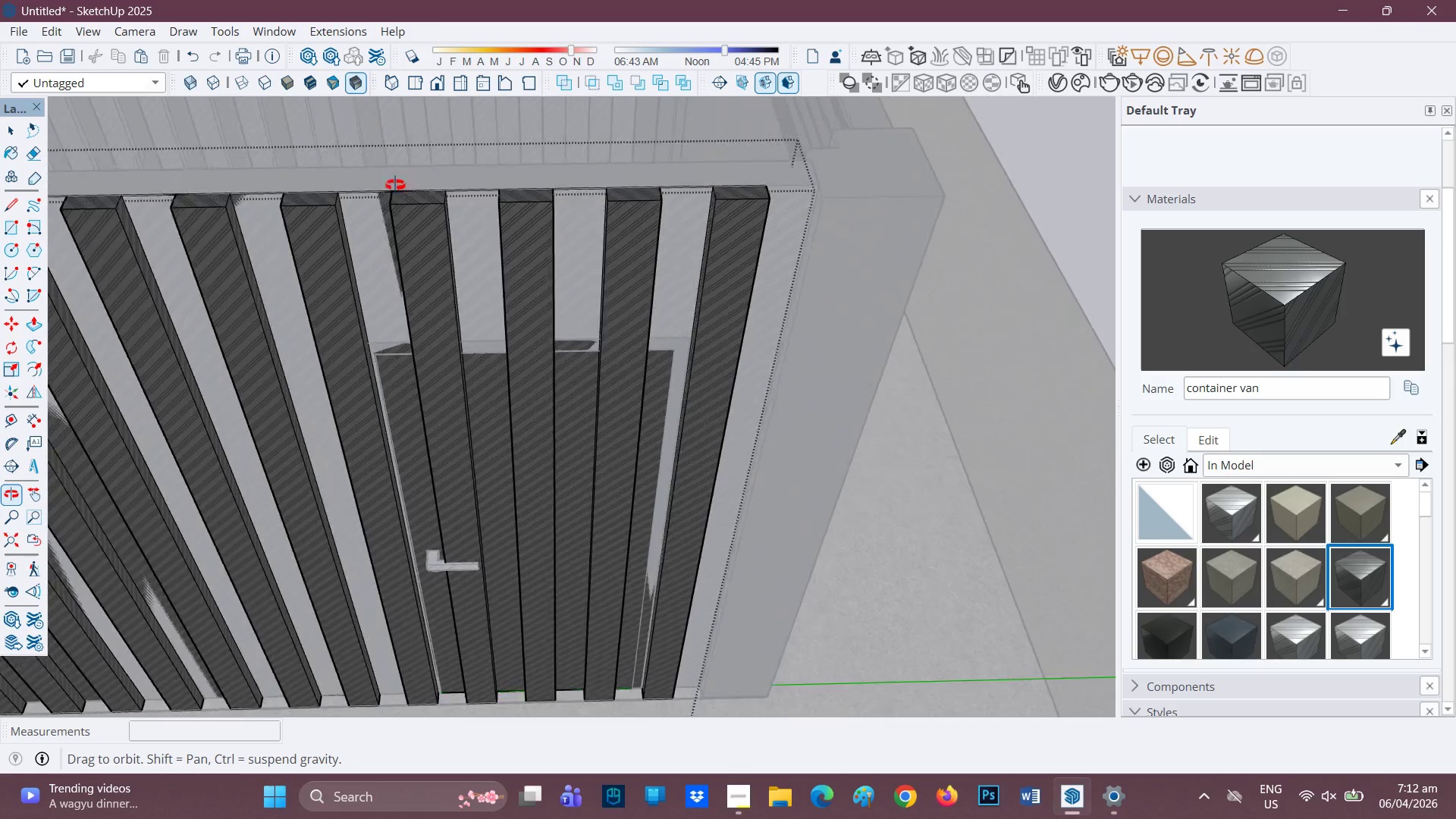 
wait(5.62)
 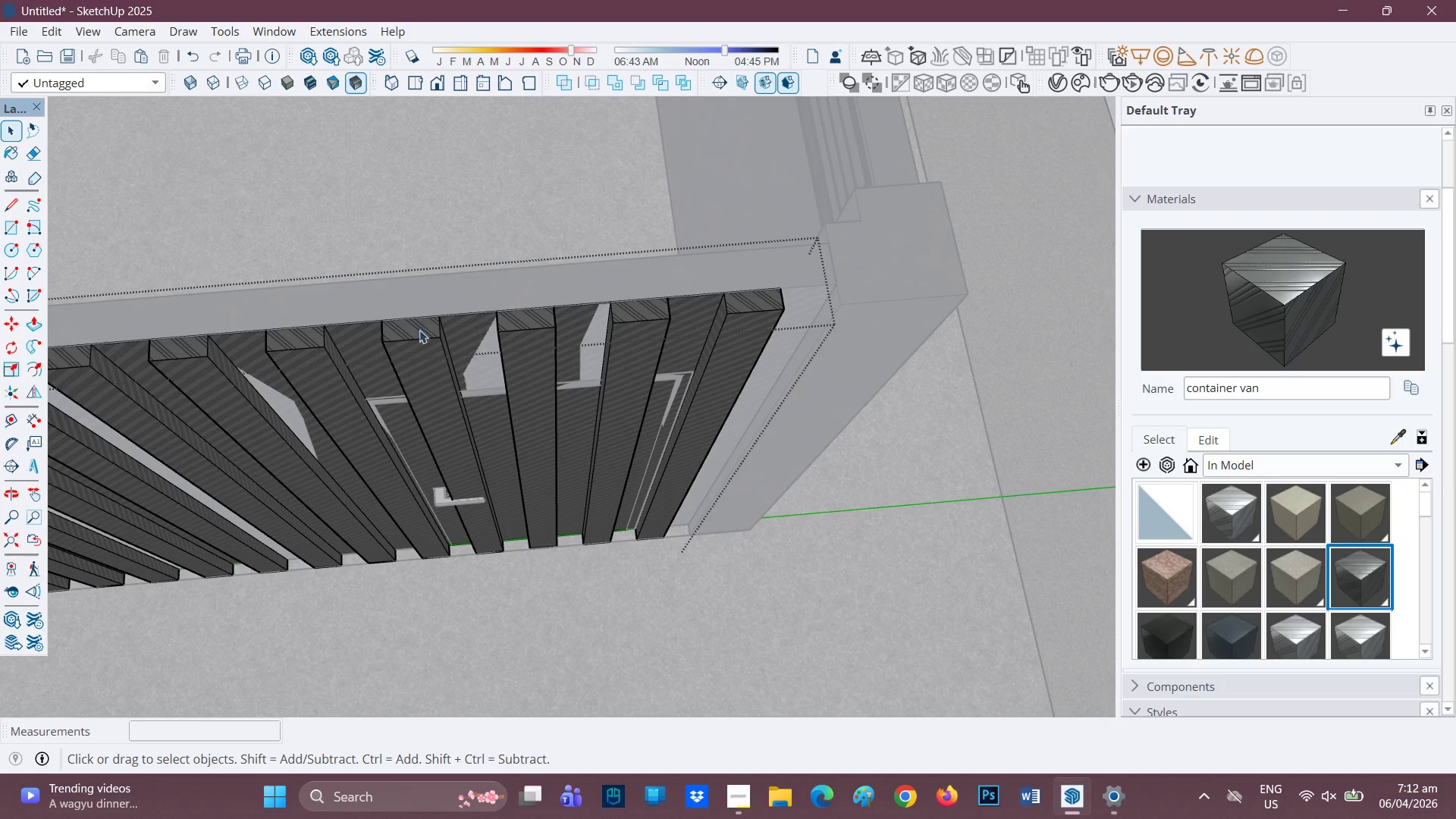 
scroll: coordinate [378, 391], scroll_direction: up, amount: 15.0
 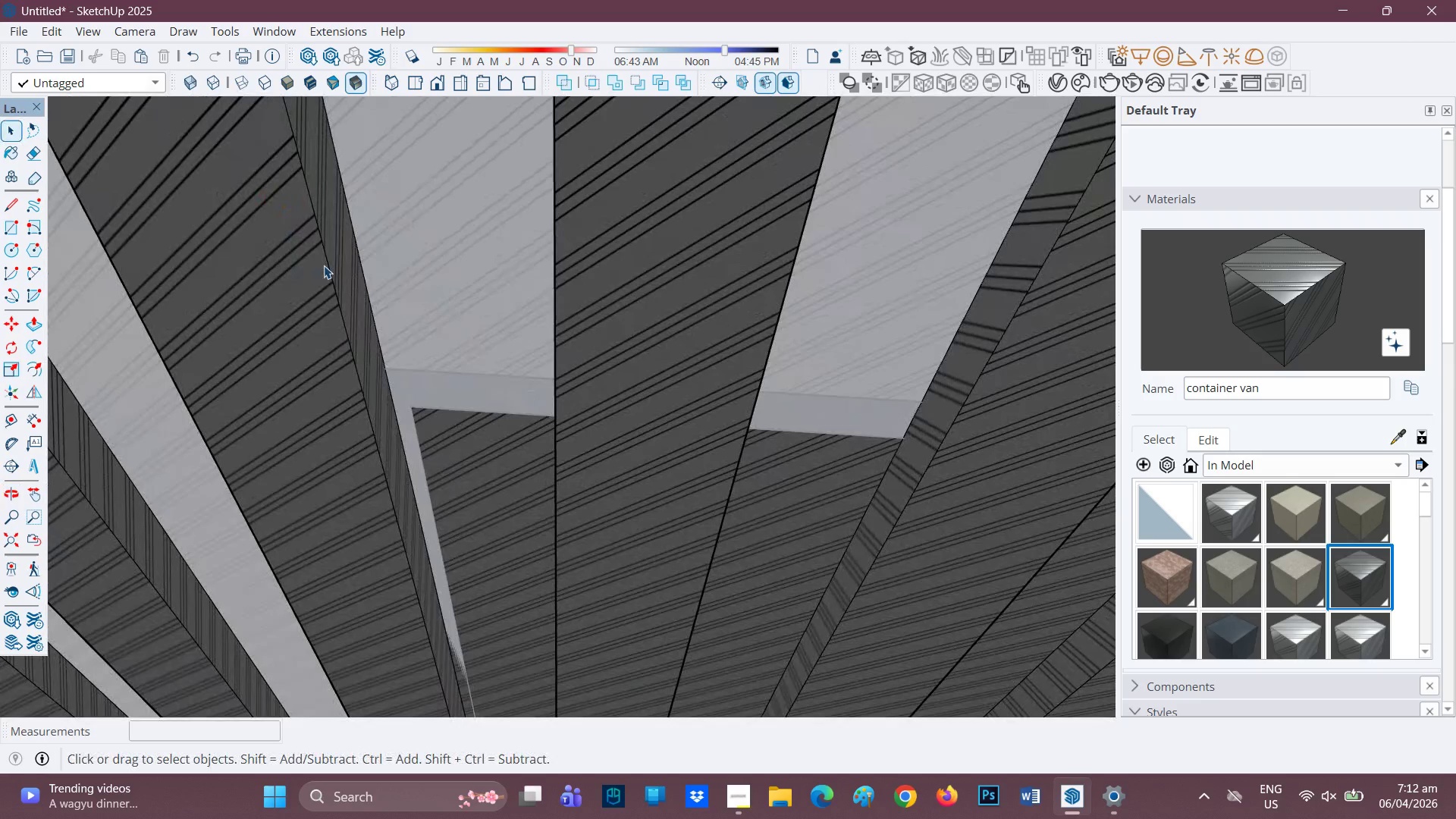 
left_click([331, 265])
 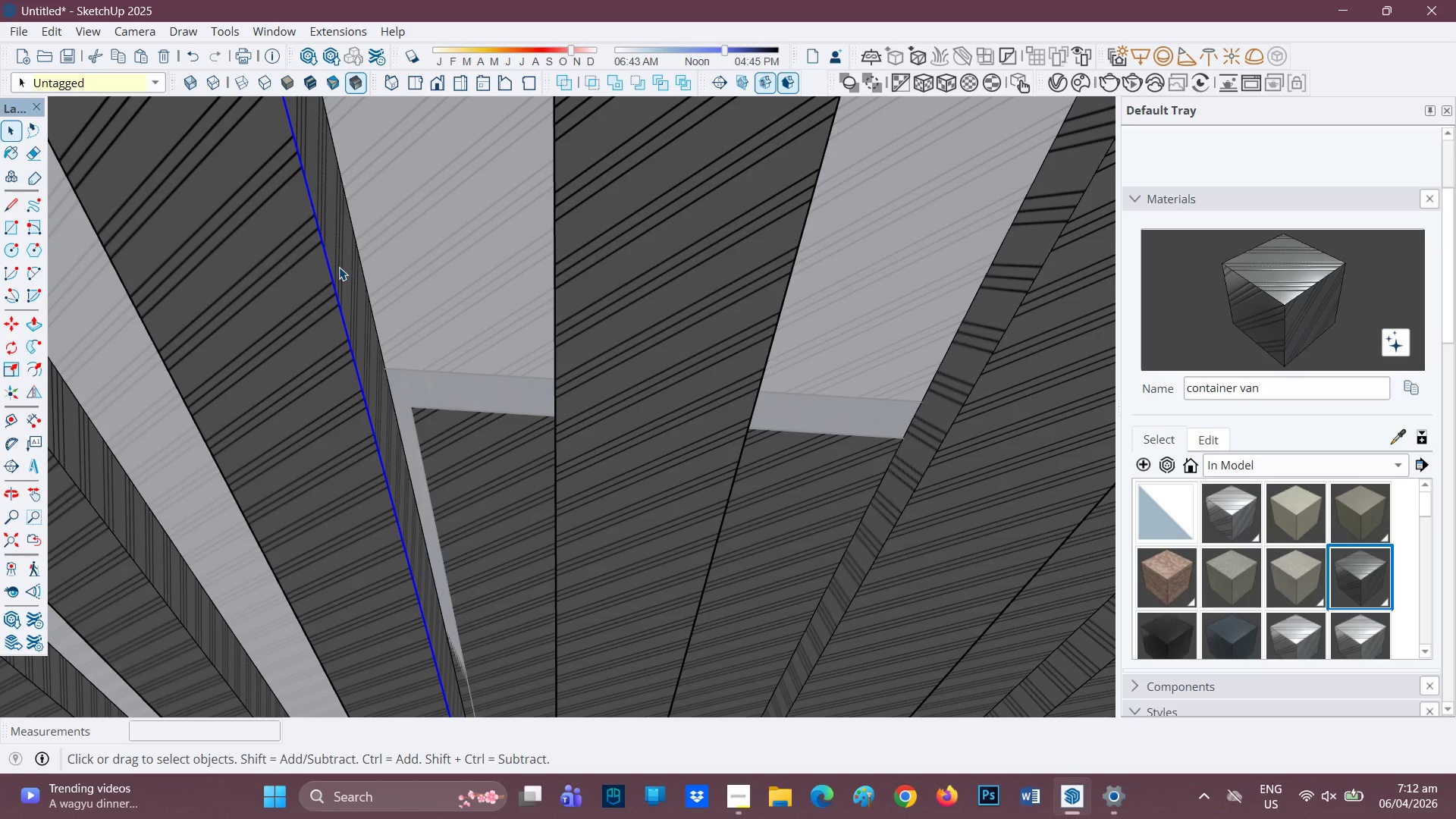 
left_click([340, 267])
 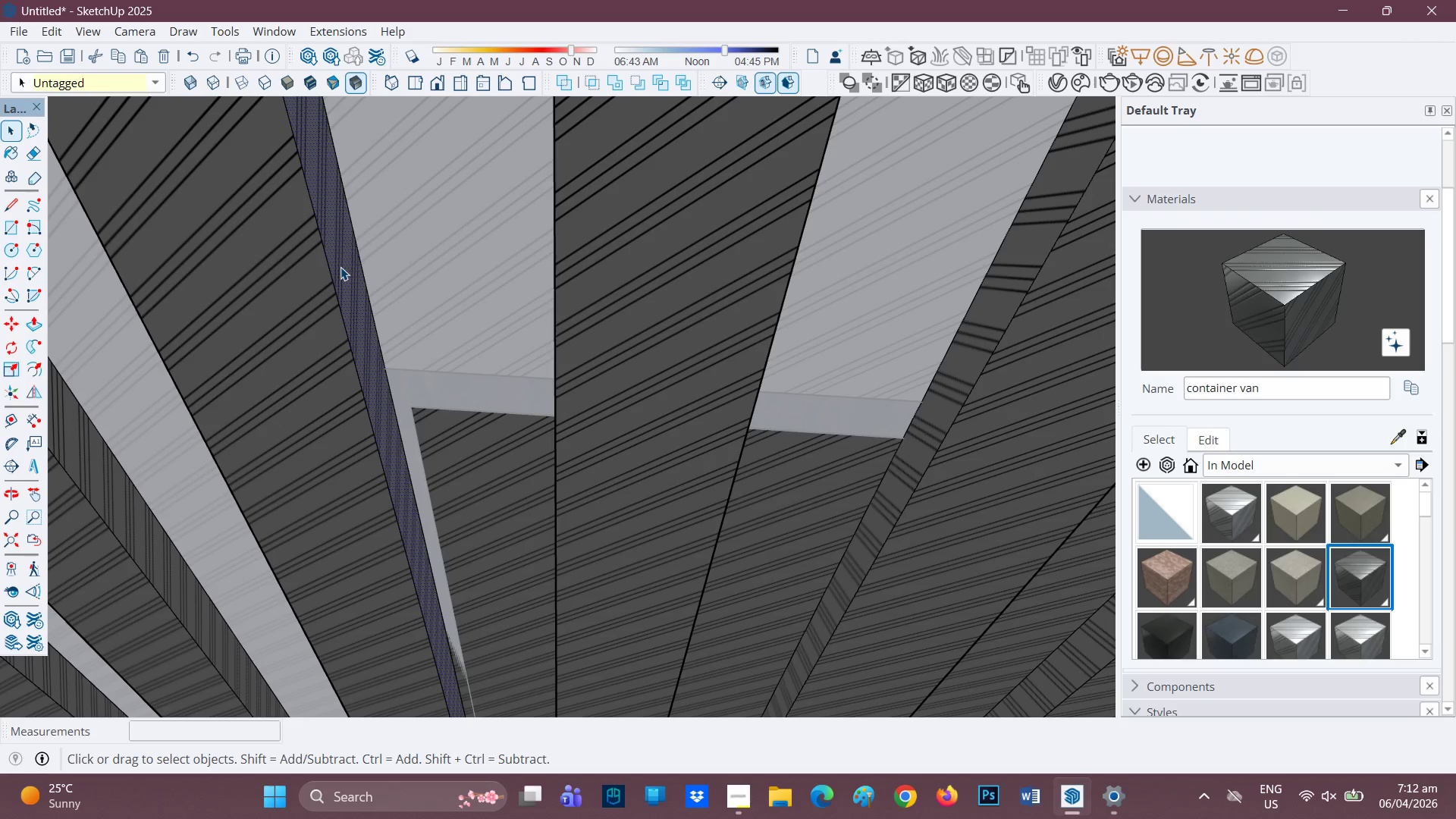 
key(P)
 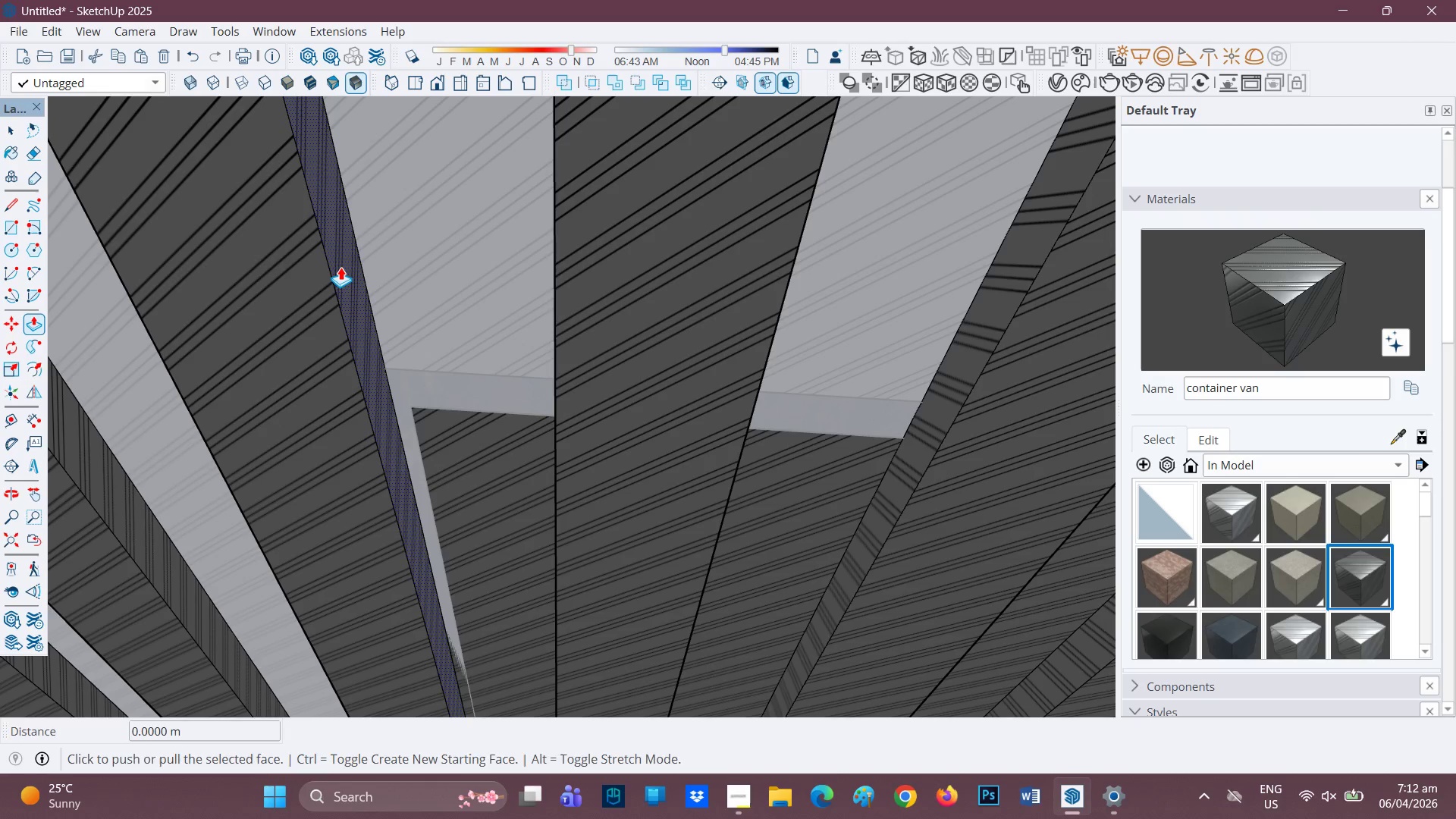 
left_click([340, 267])
 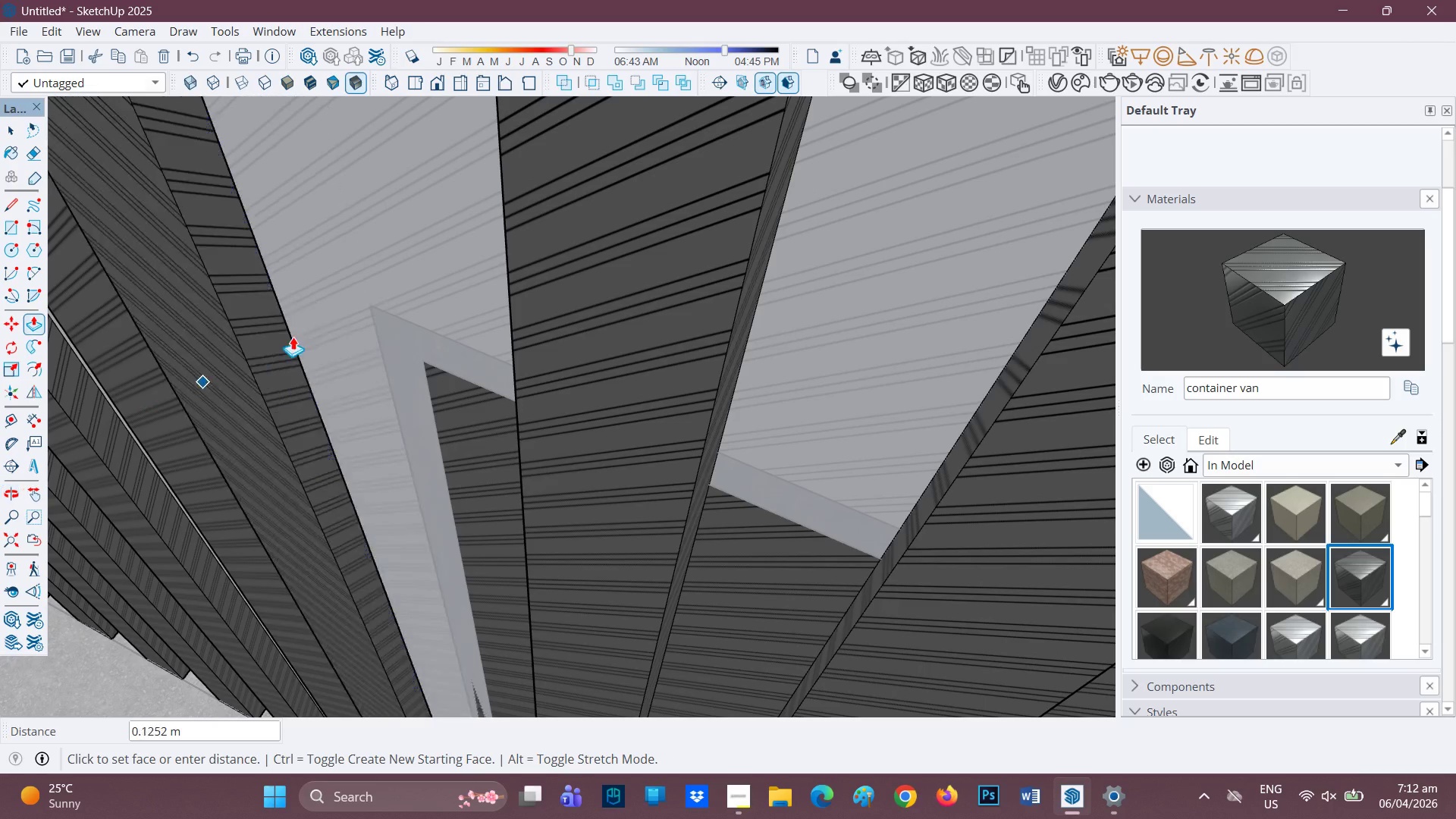 
wait(11.66)
 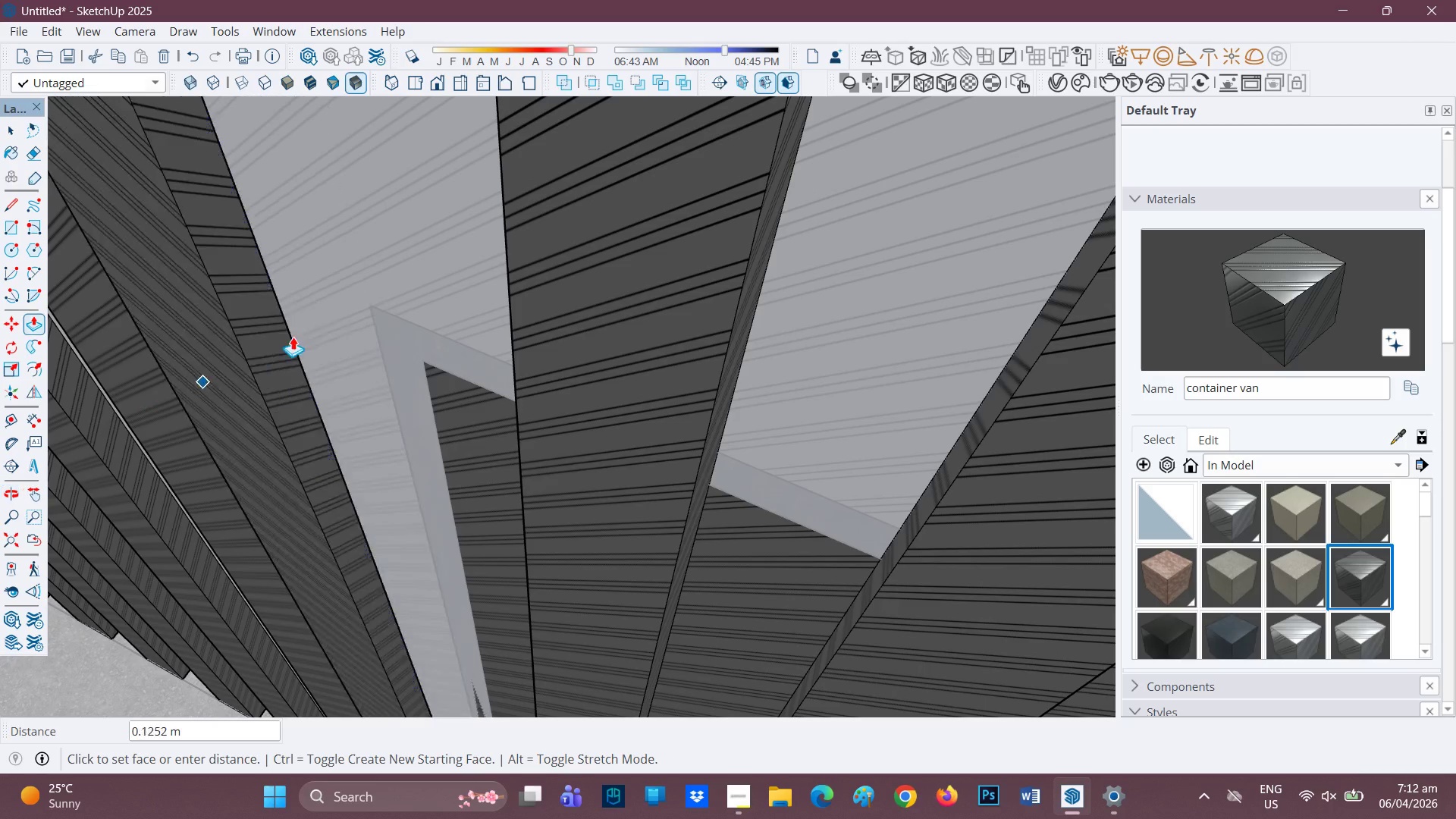 
left_click([265, 243])
 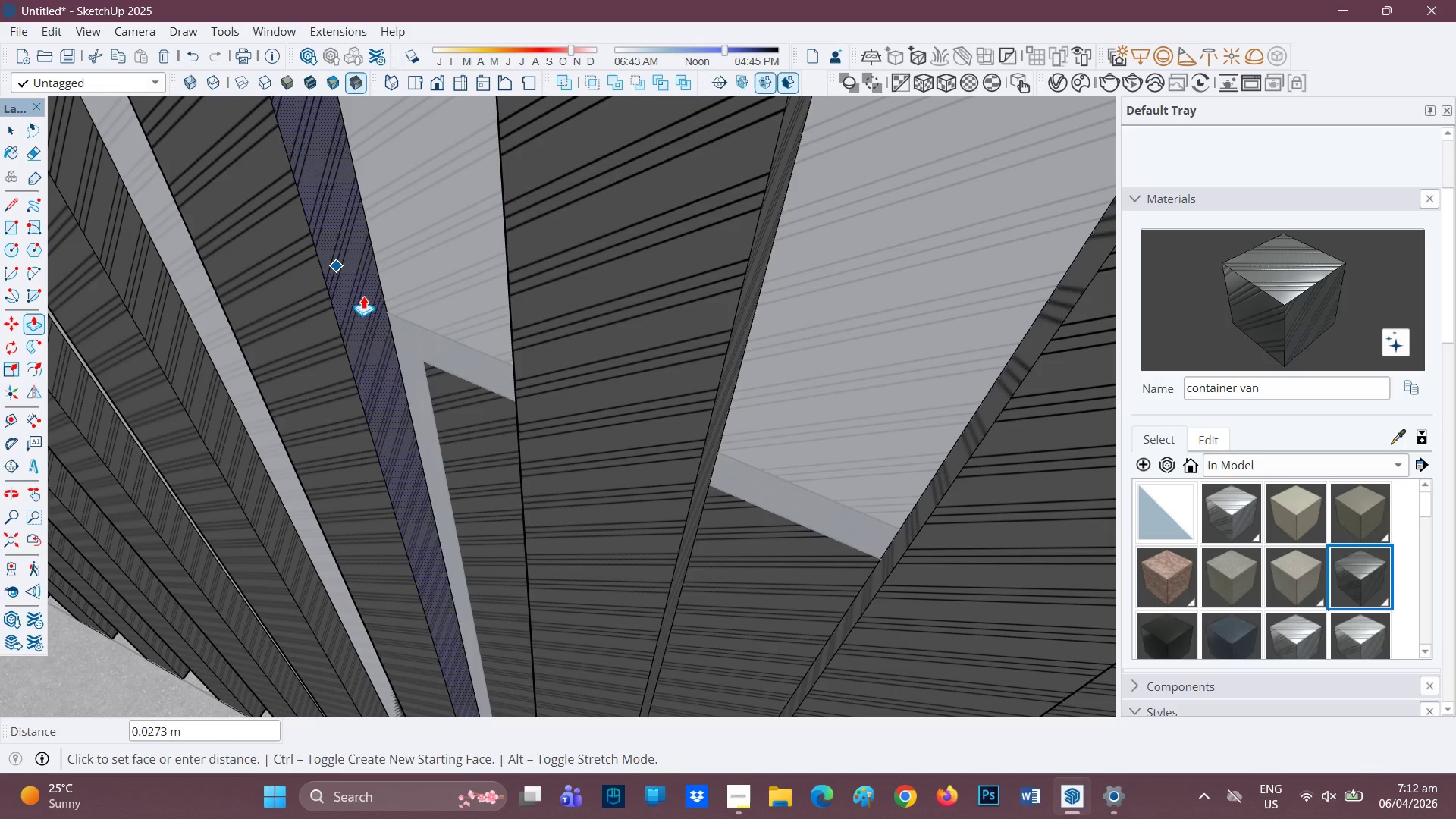 
left_click([344, 282])
 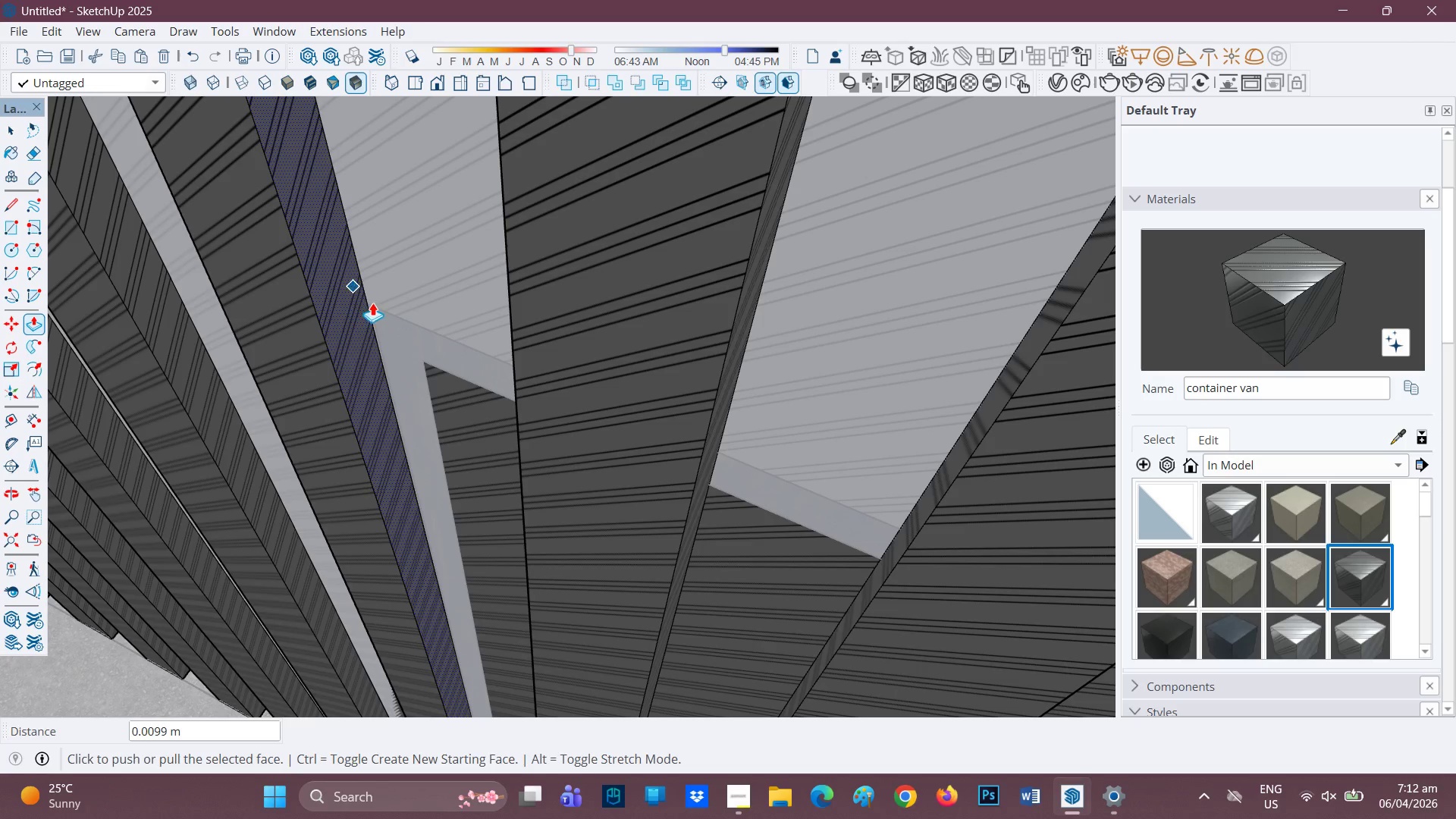 
scroll: coordinate [375, 303], scroll_direction: up, amount: 1.0
 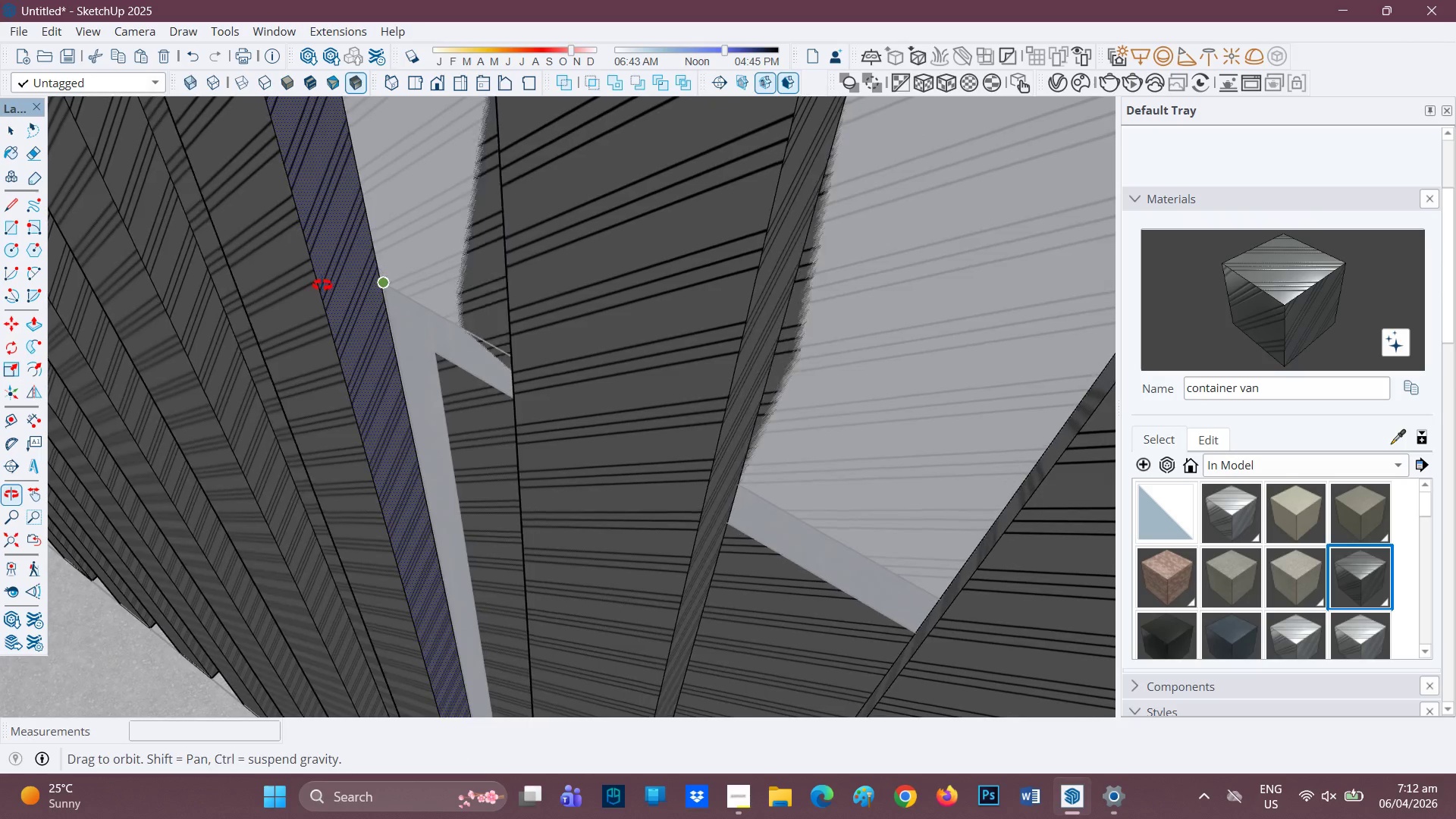 
left_click([381, 273])
 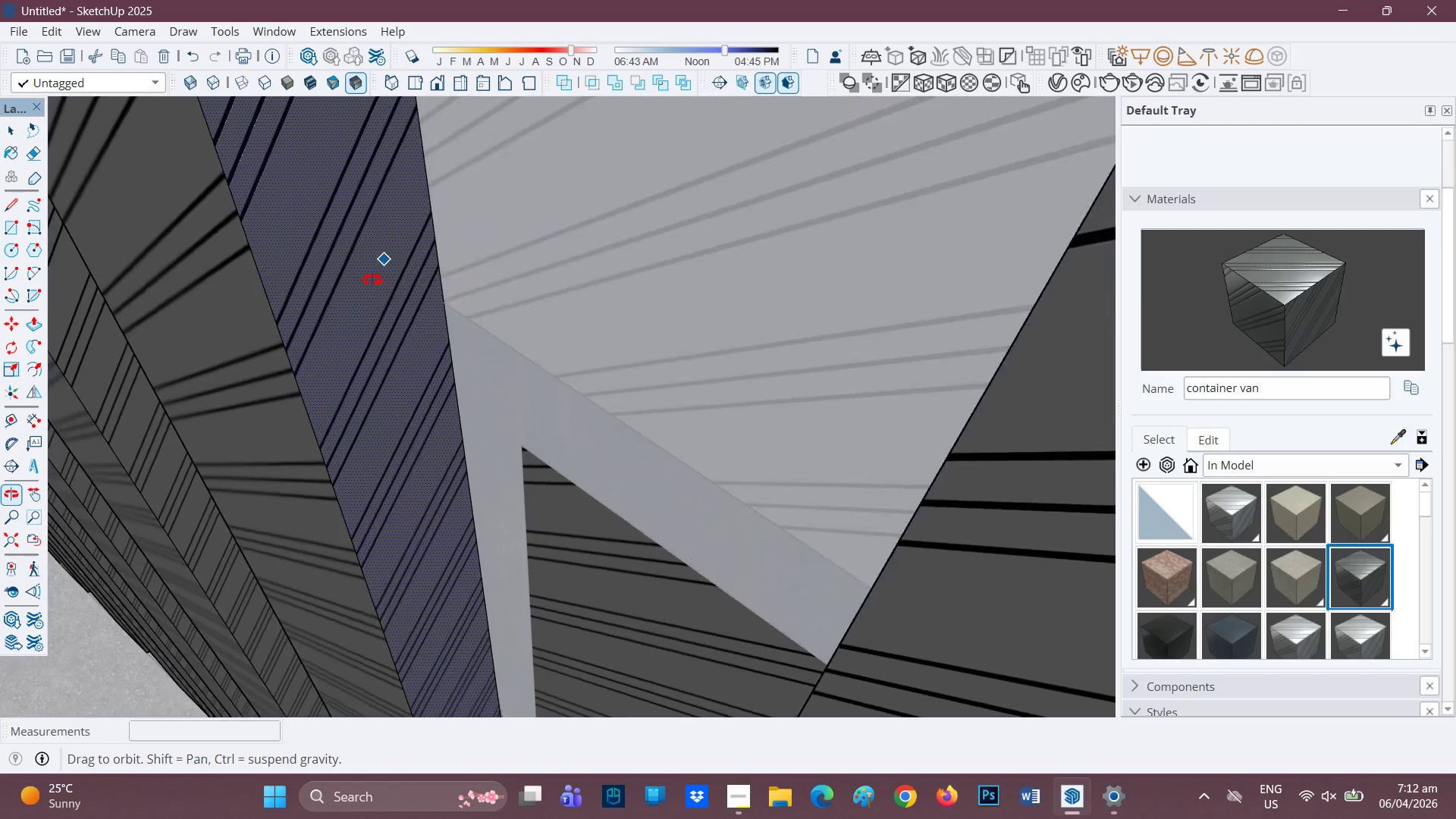 
scroll: coordinate [398, 293], scroll_direction: up, amount: 20.0
 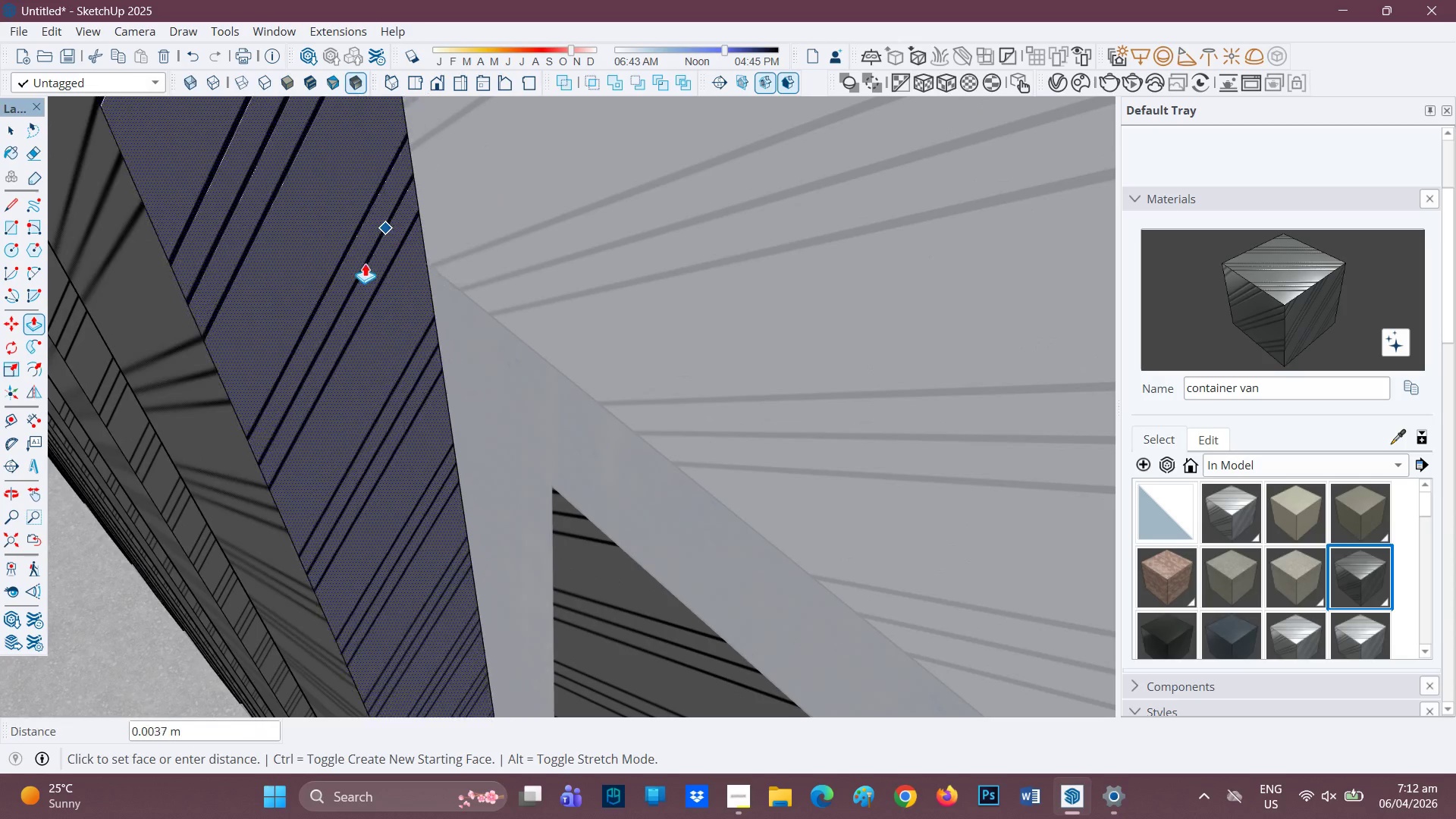 
left_click([355, 258])
 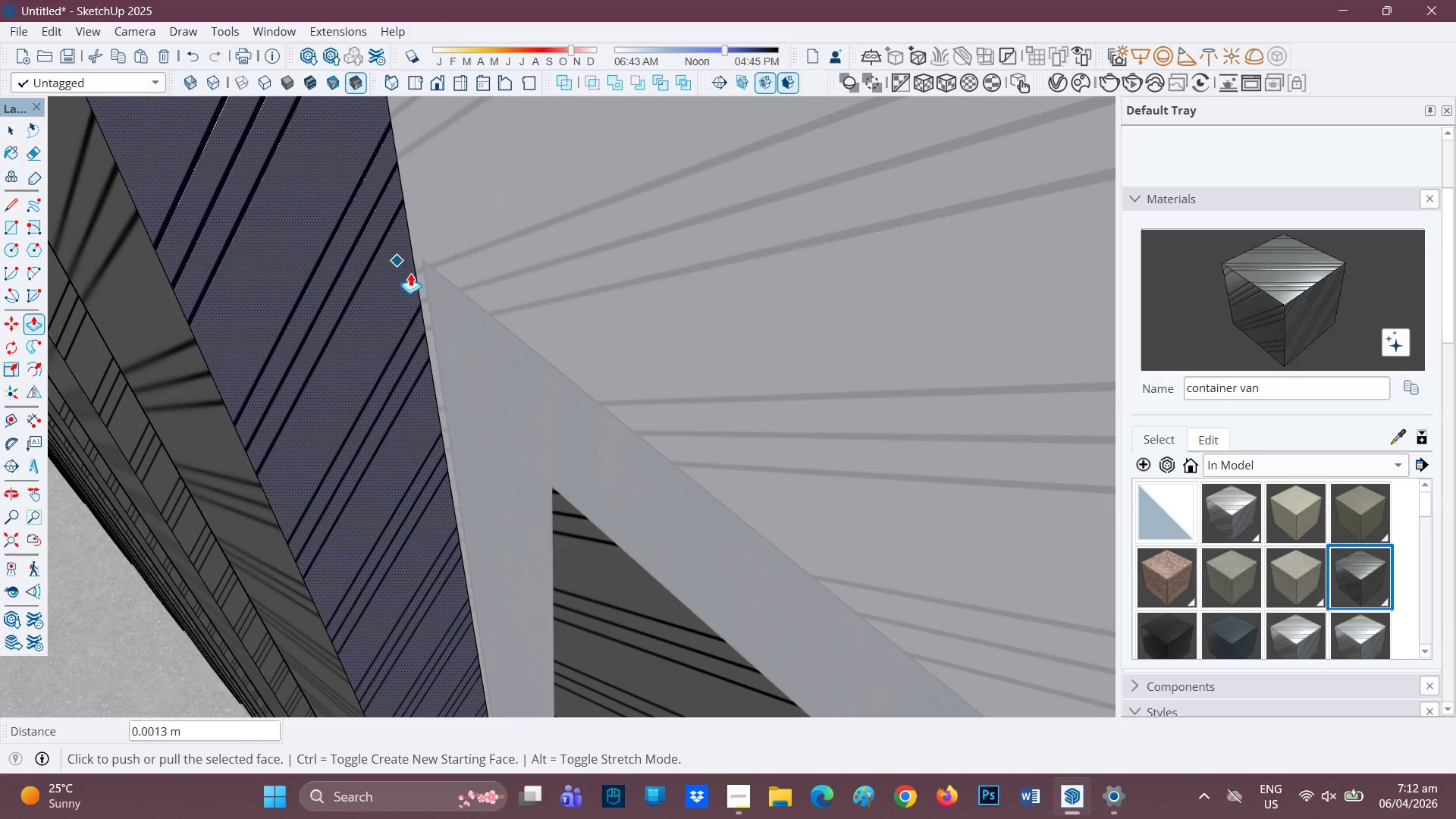 
left_click([410, 273])
 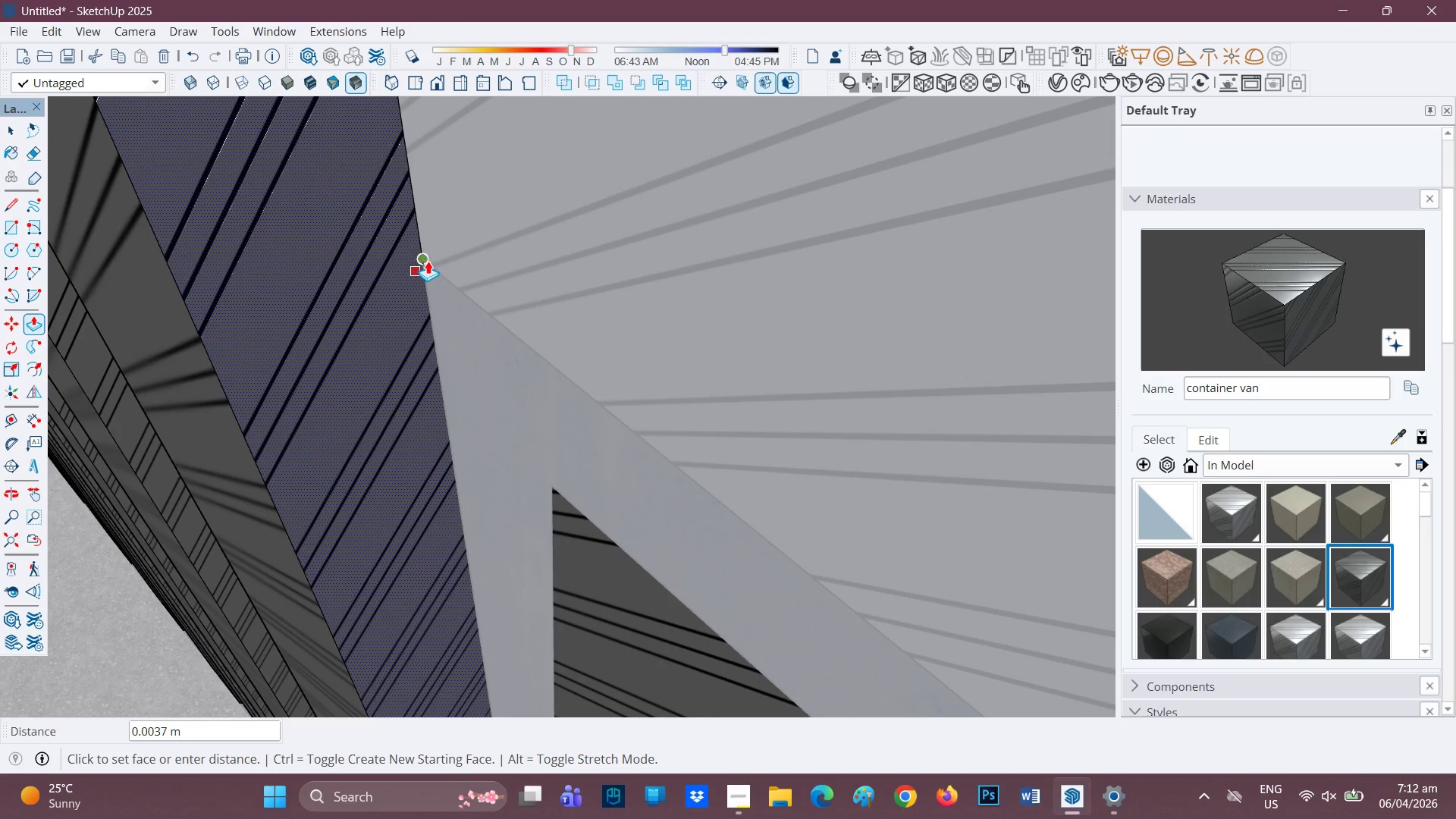 
left_click([428, 261])
 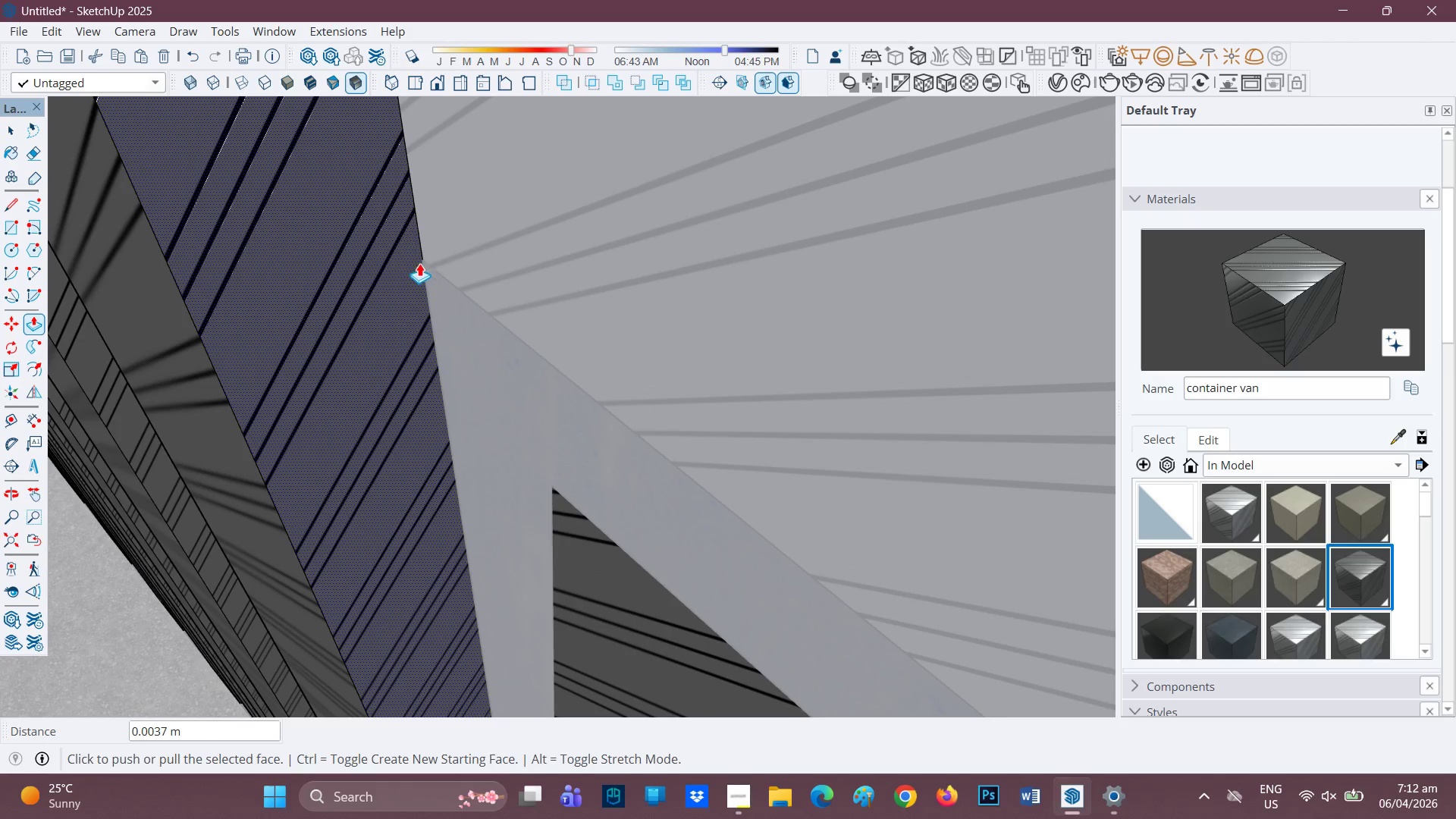 
scroll: coordinate [592, 213], scroll_direction: down, amount: 19.0
 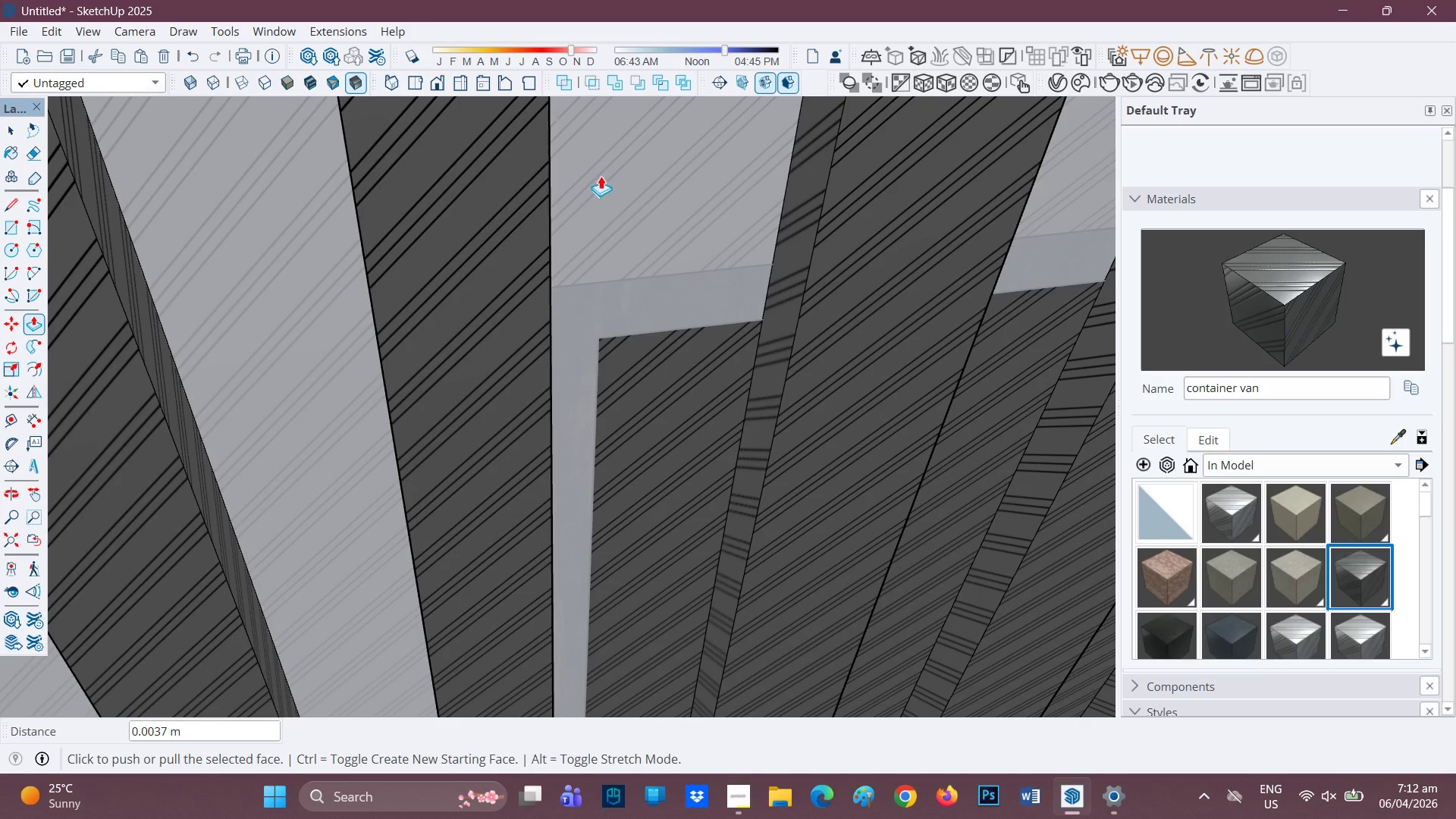 
key(H)
 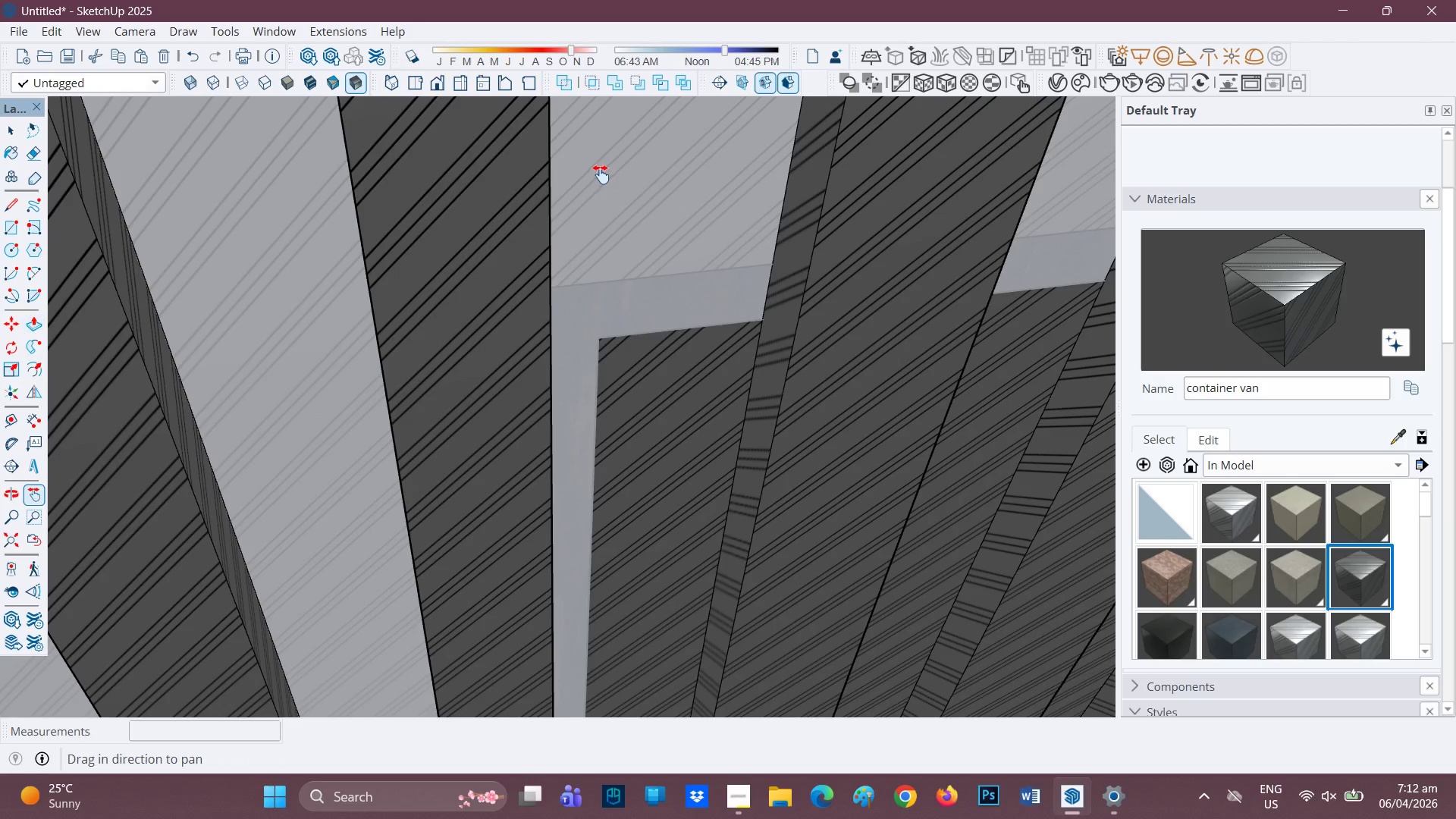 
left_click_drag(start_coordinate=[598, 173], to_coordinate=[0, 162])
 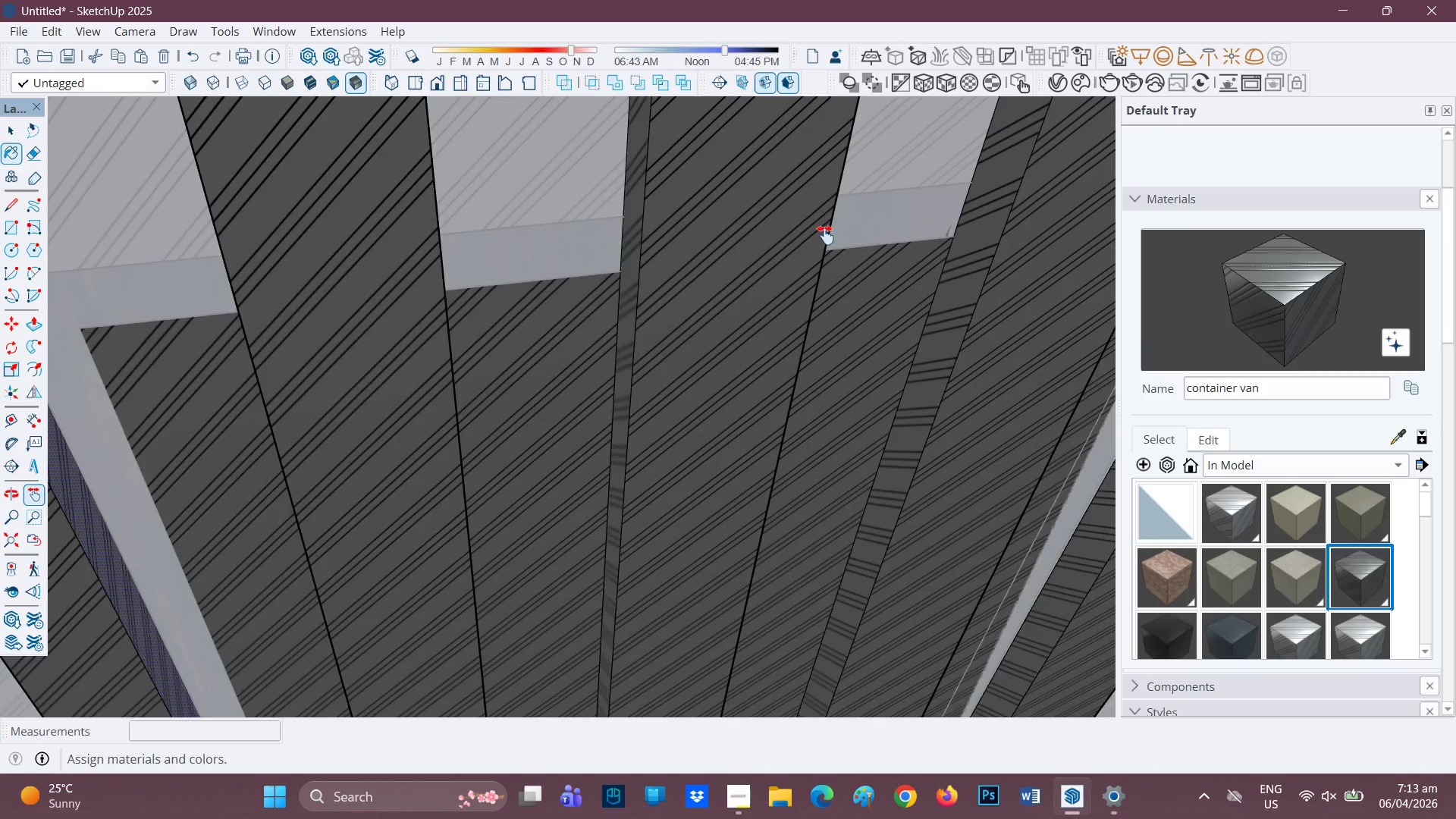 
scroll: coordinate [809, 237], scroll_direction: down, amount: 6.0
 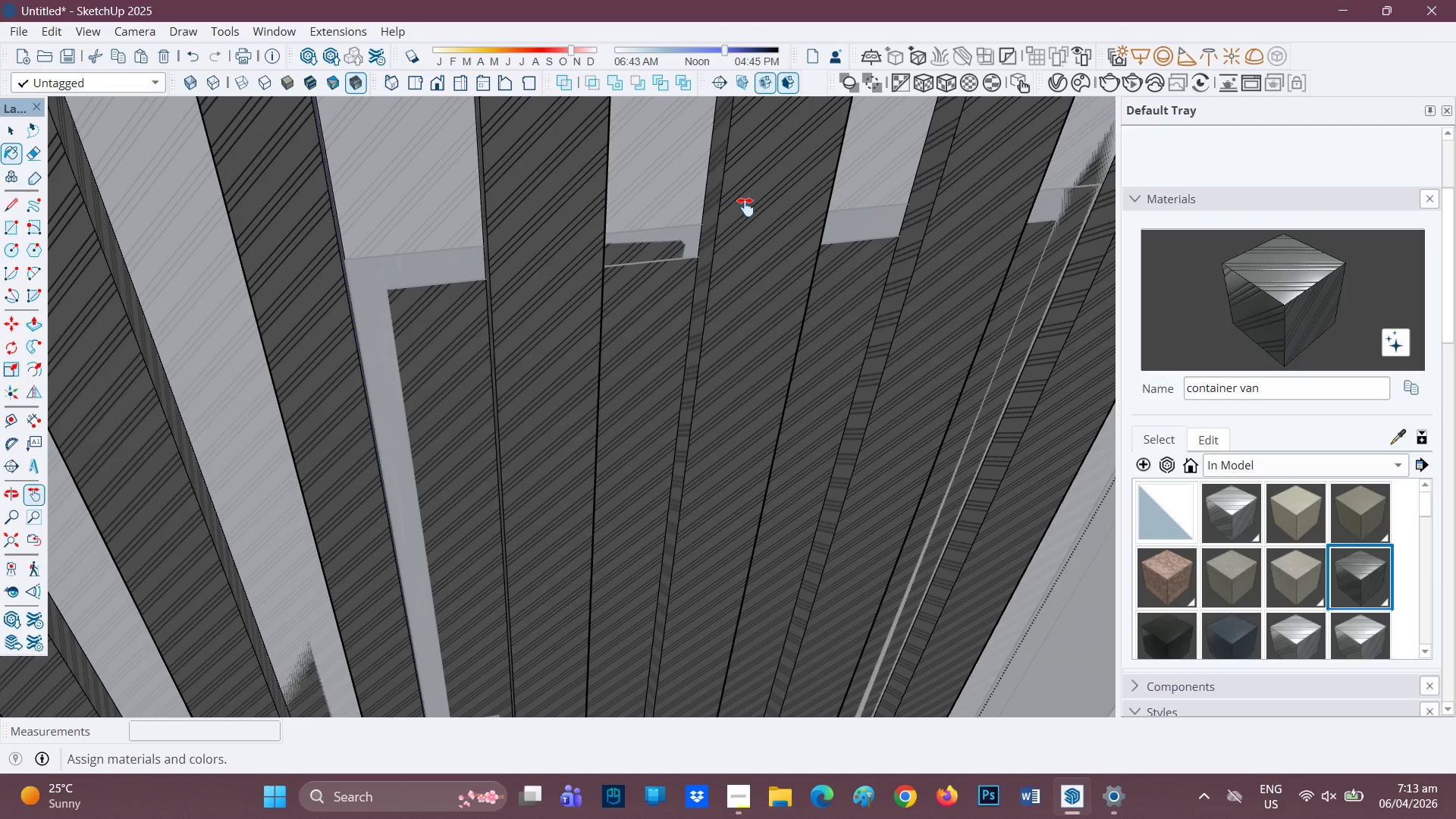 
wait(5.27)
 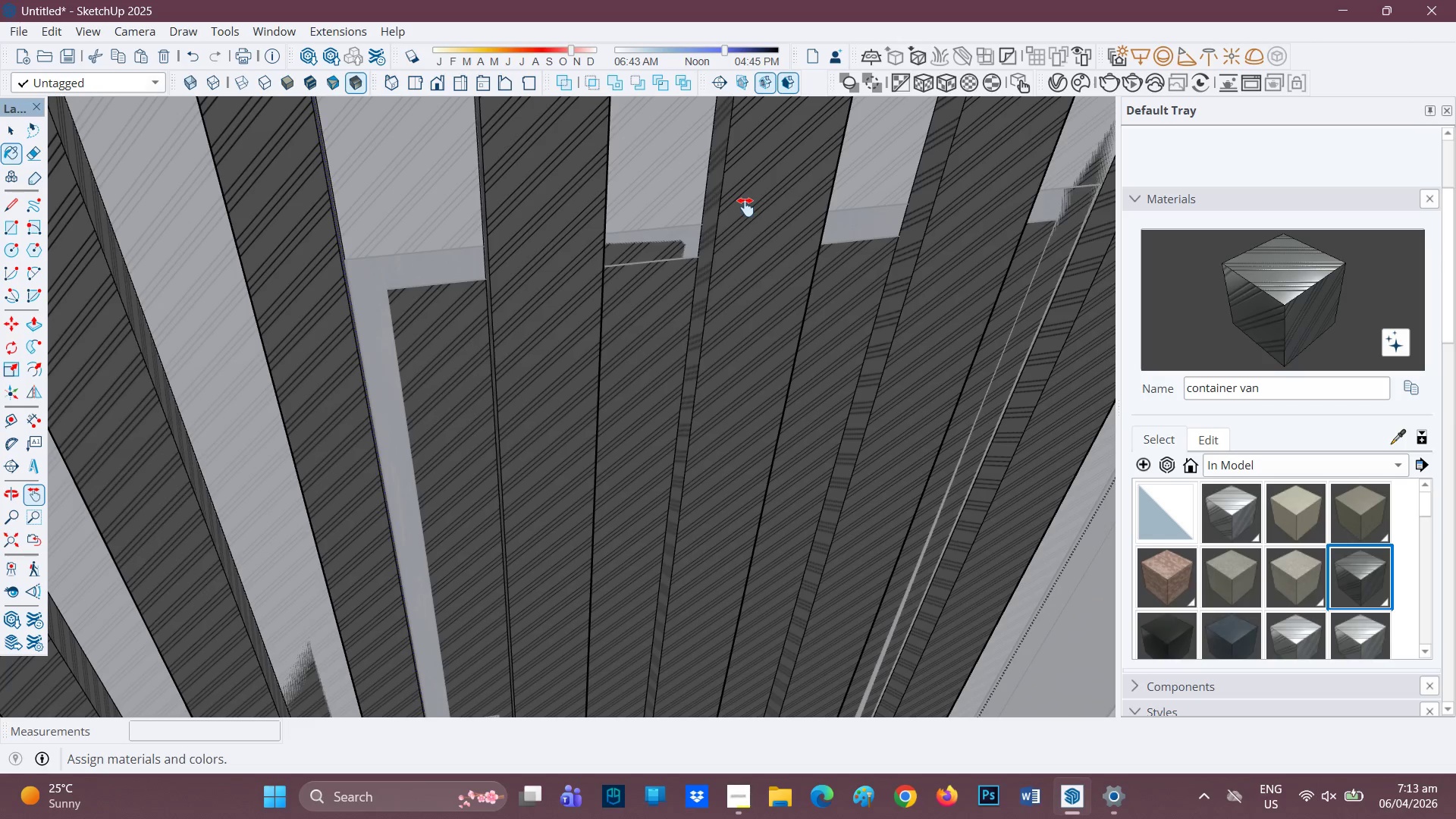 
key(Control+Z)
 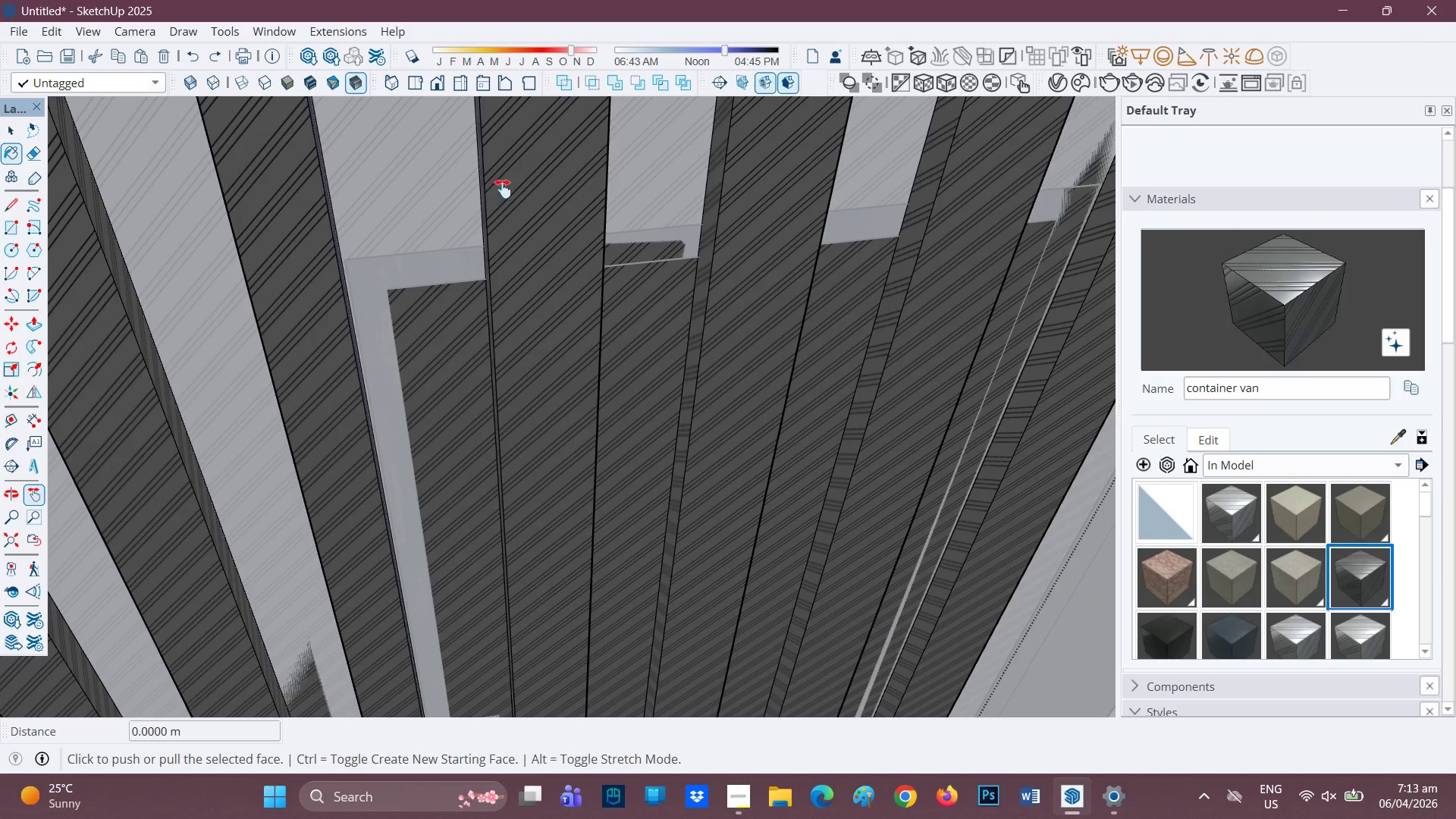 
key(Control+ControlLeft)
 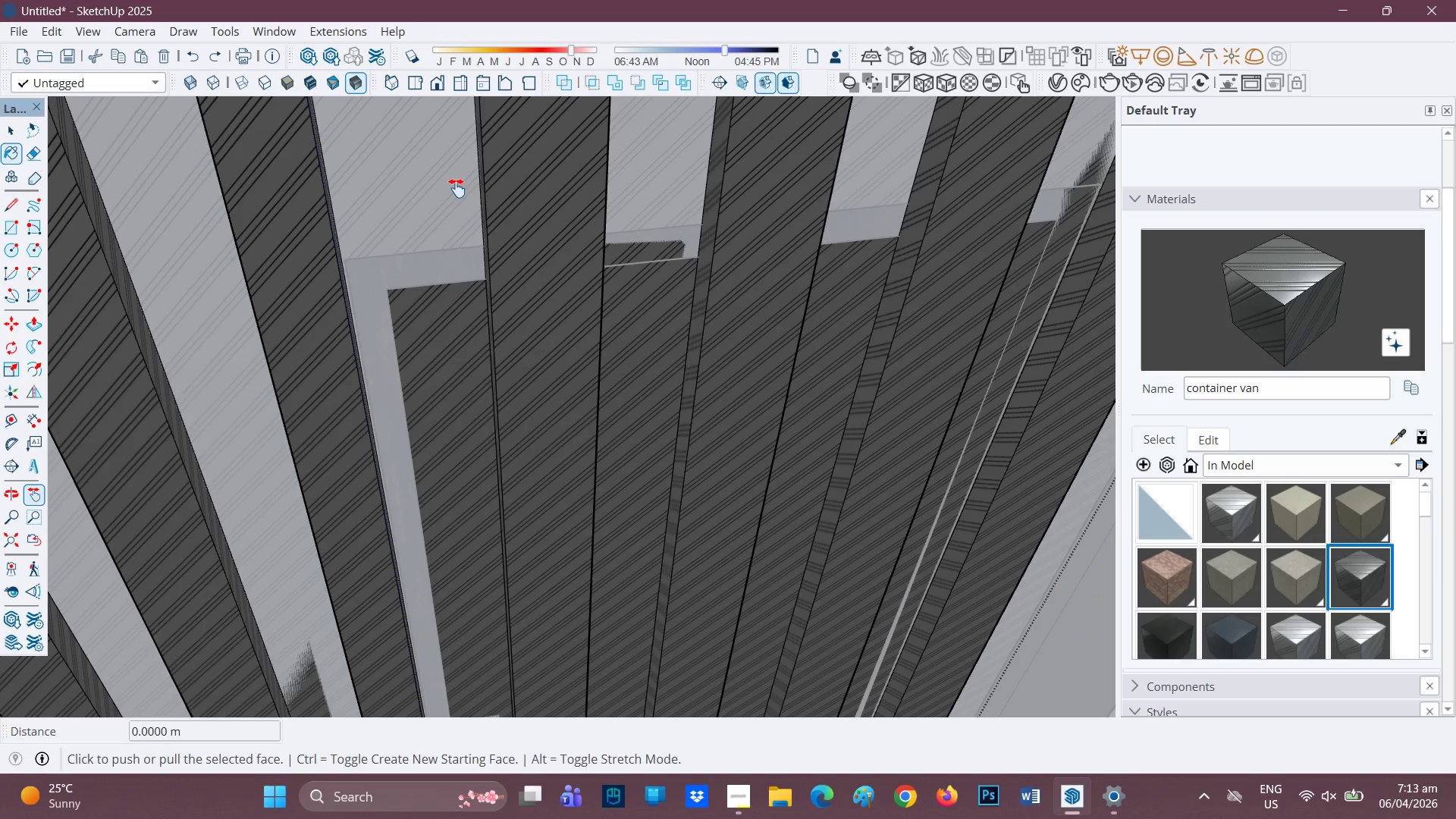 
key(Control+Z)
 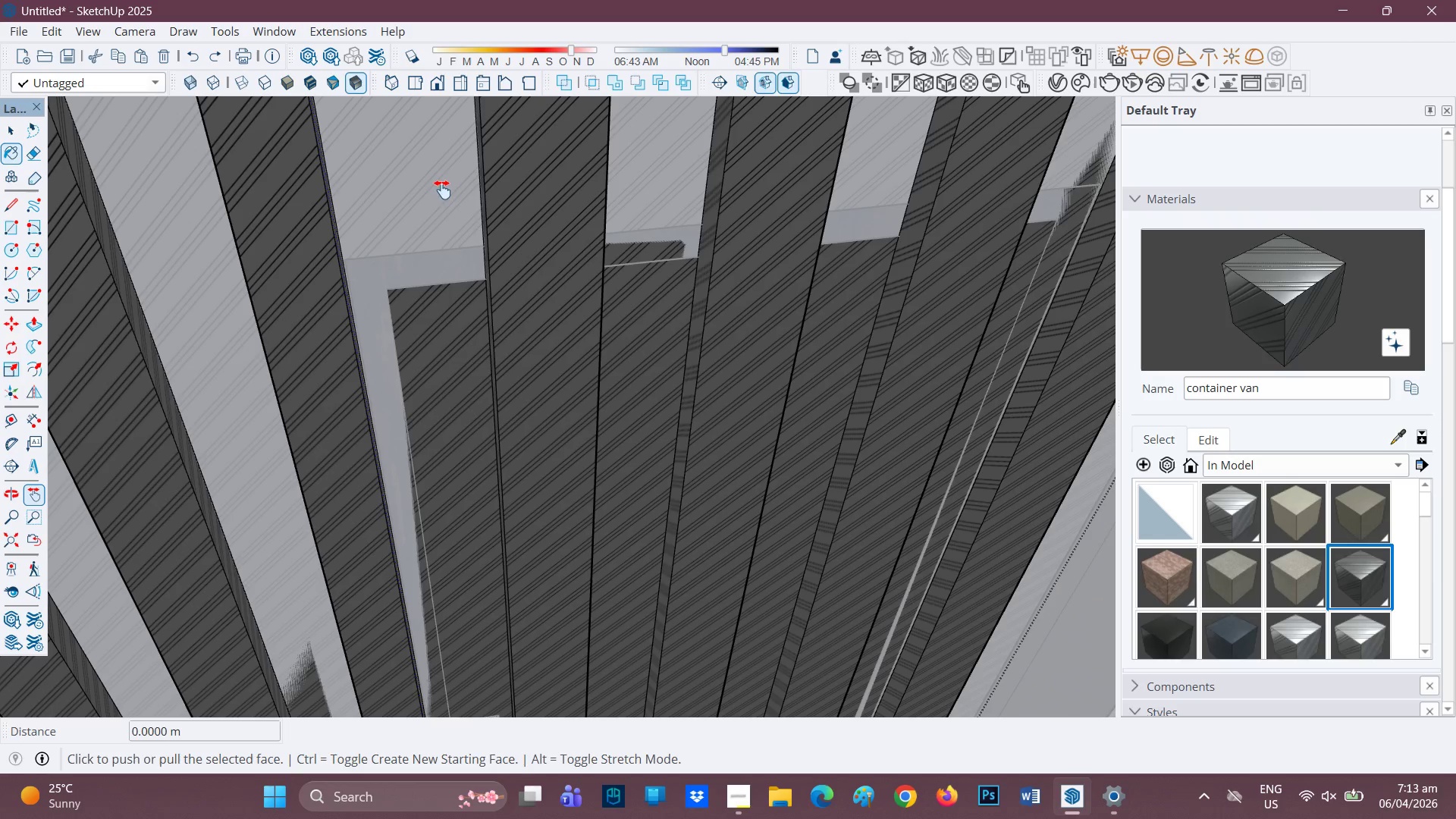 
scroll: coordinate [434, 228], scroll_direction: down, amount: 9.0
 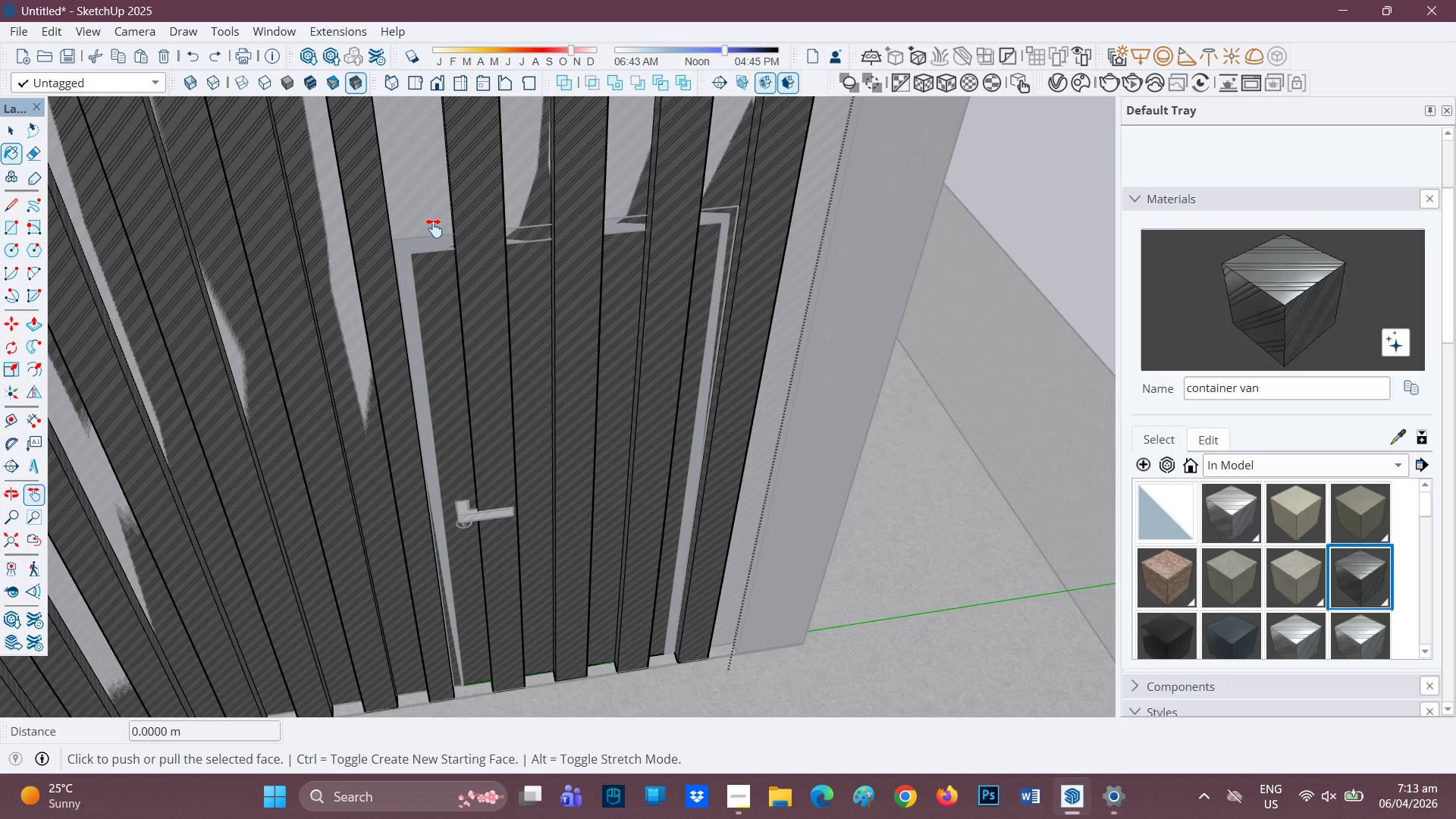 
key(Control+ControlLeft)
 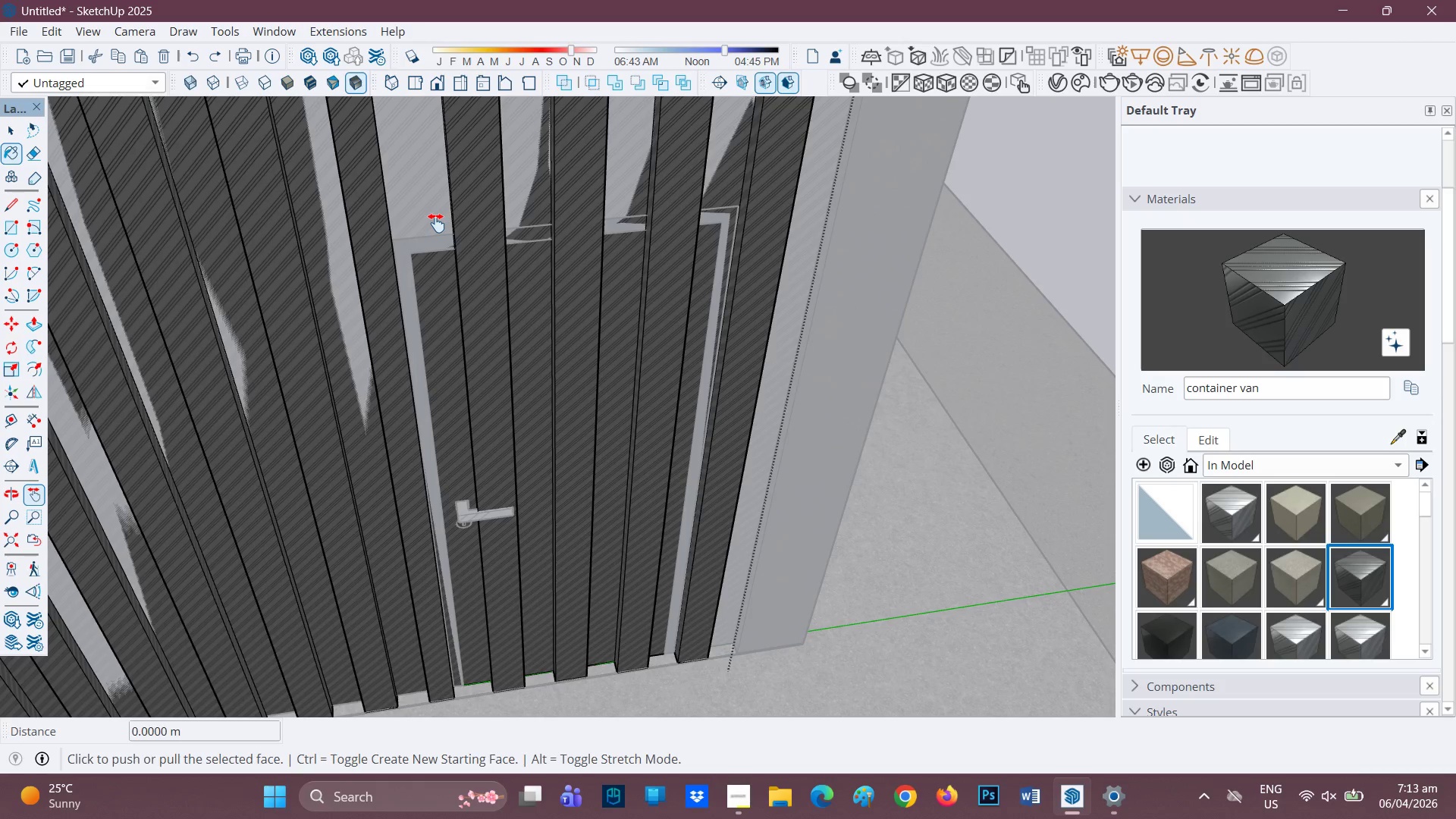 
key(Control+Z)
 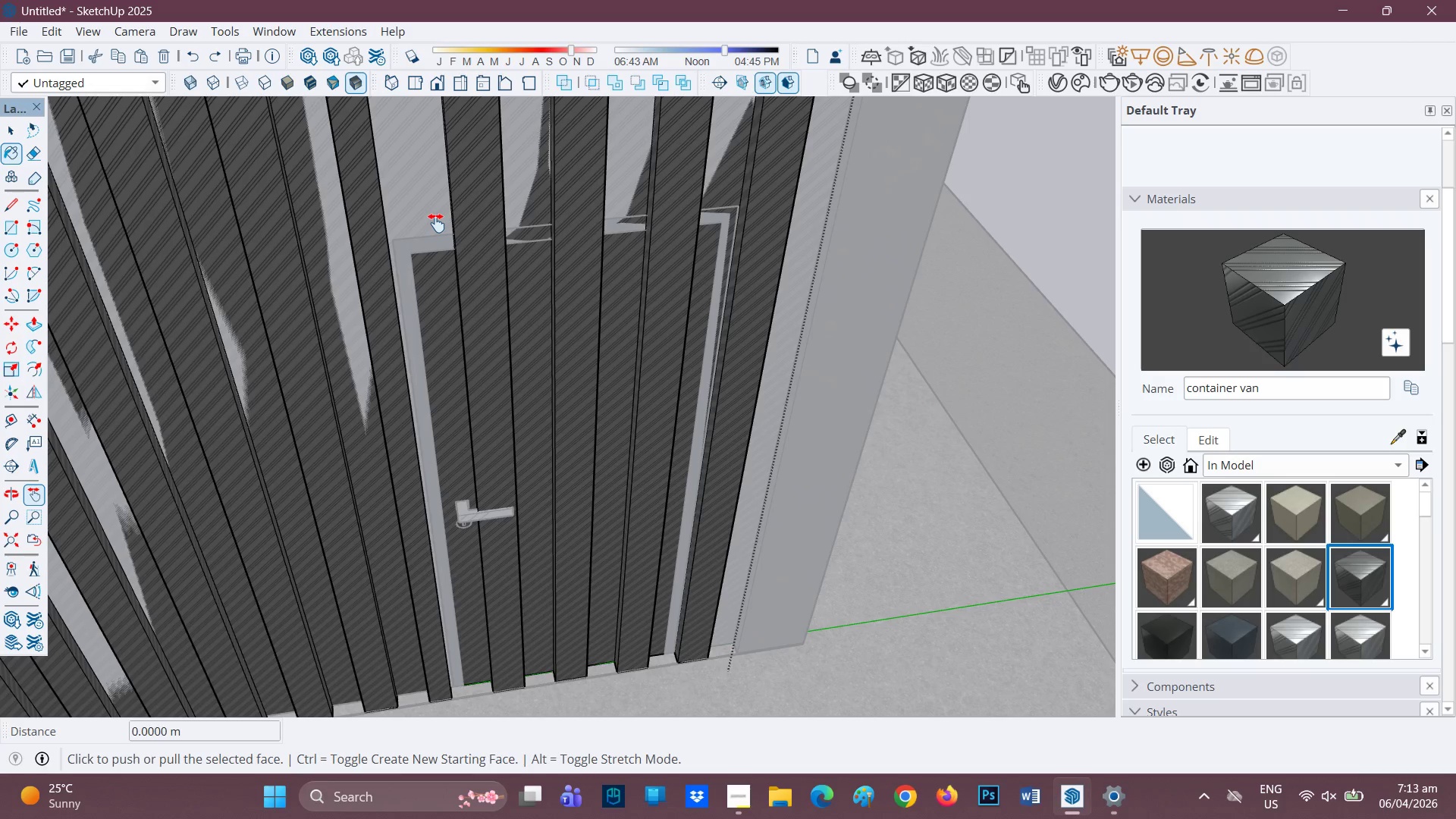 
key(Control+ControlLeft)
 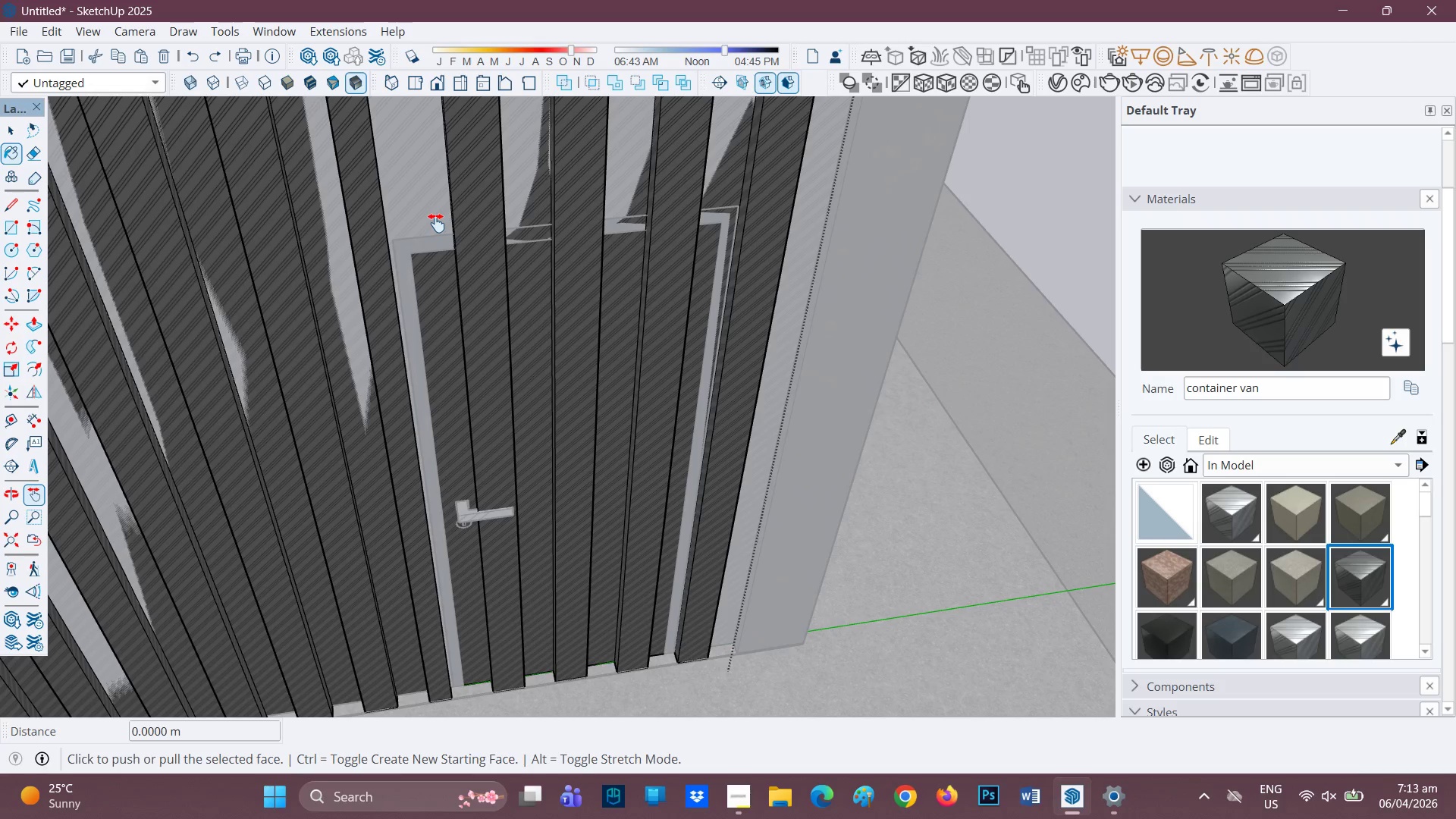 
key(Control+Z)
 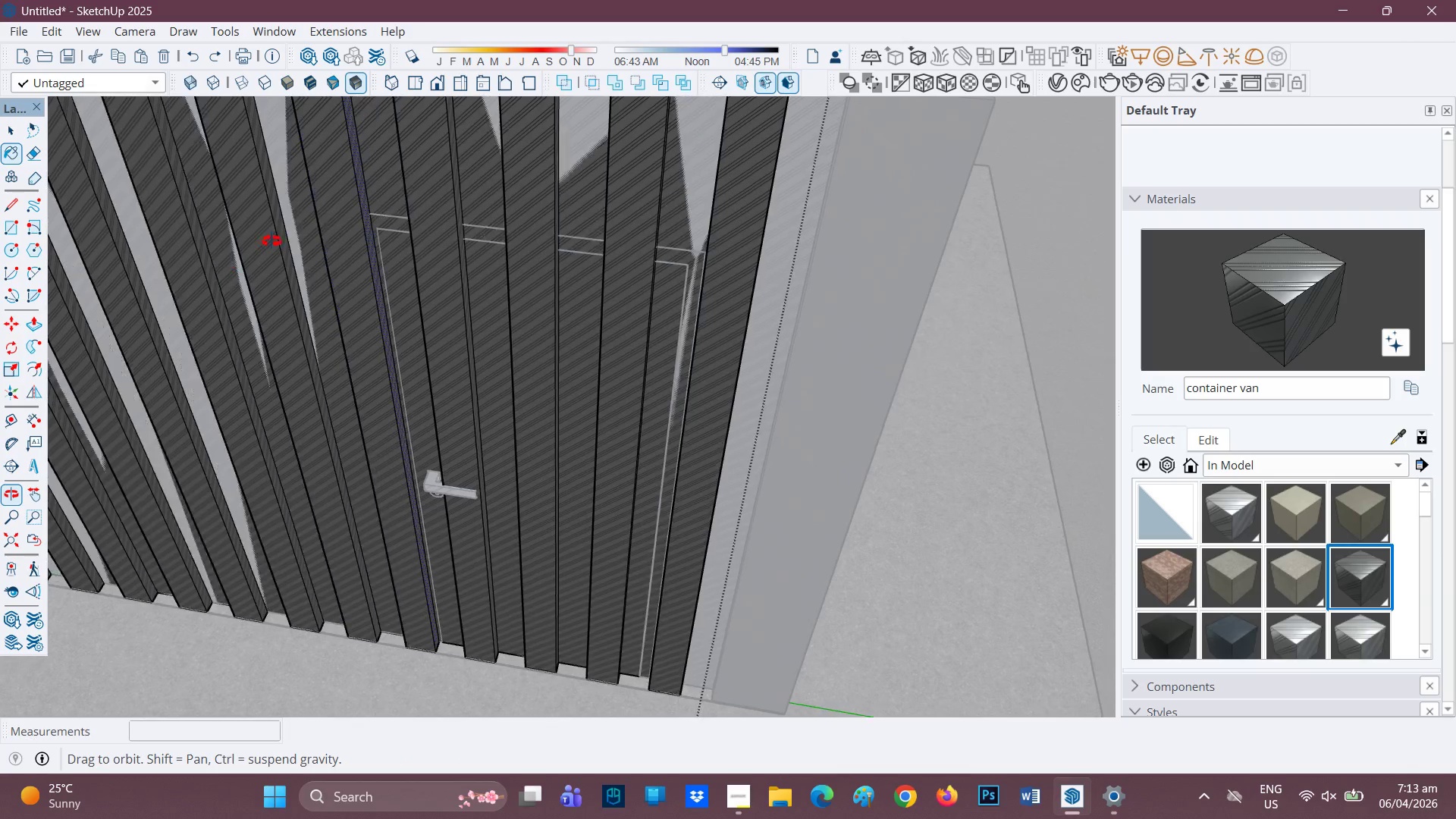 
key(L)
 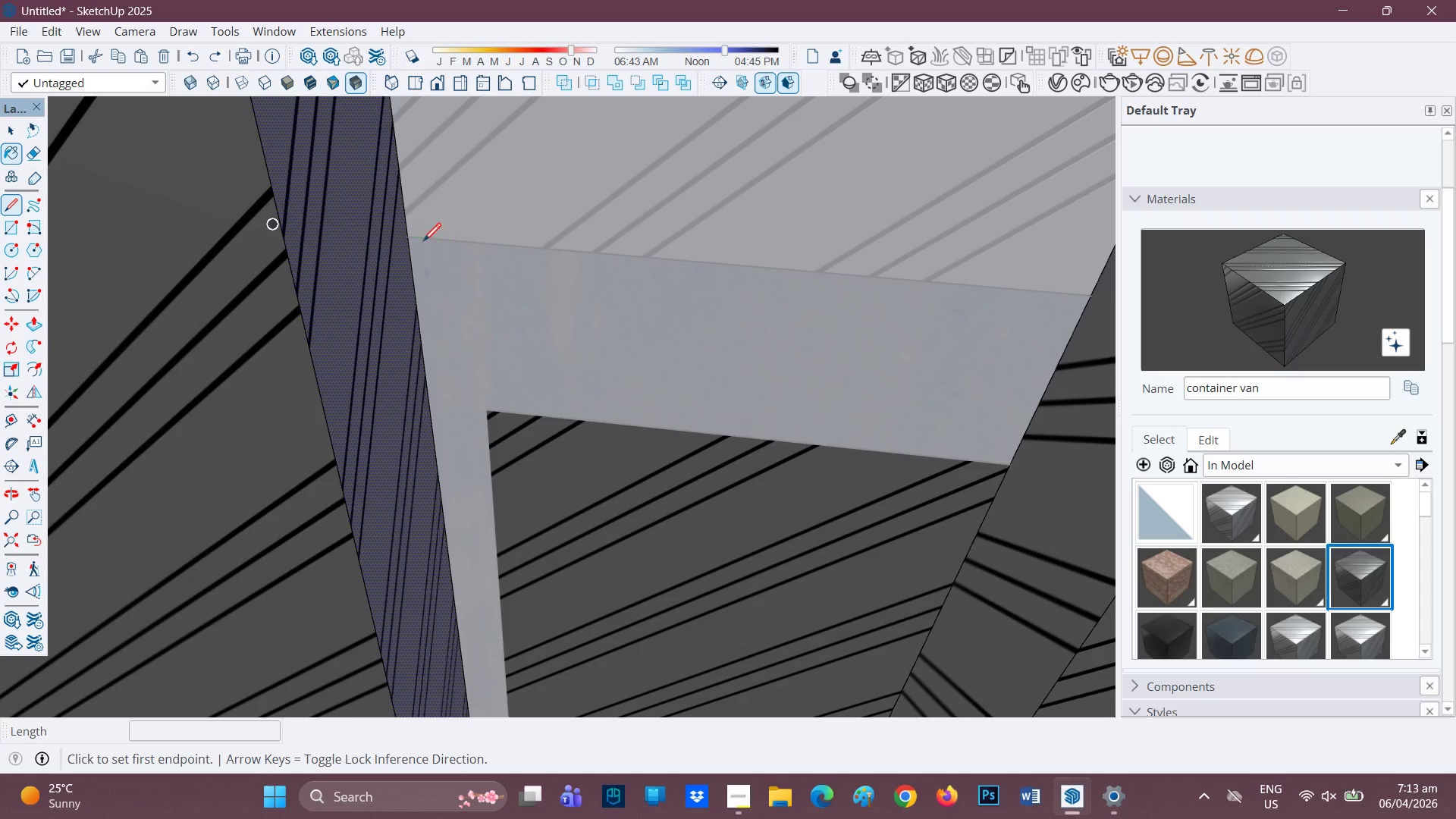 
scroll: coordinate [388, 215], scroll_direction: up, amount: 33.0
 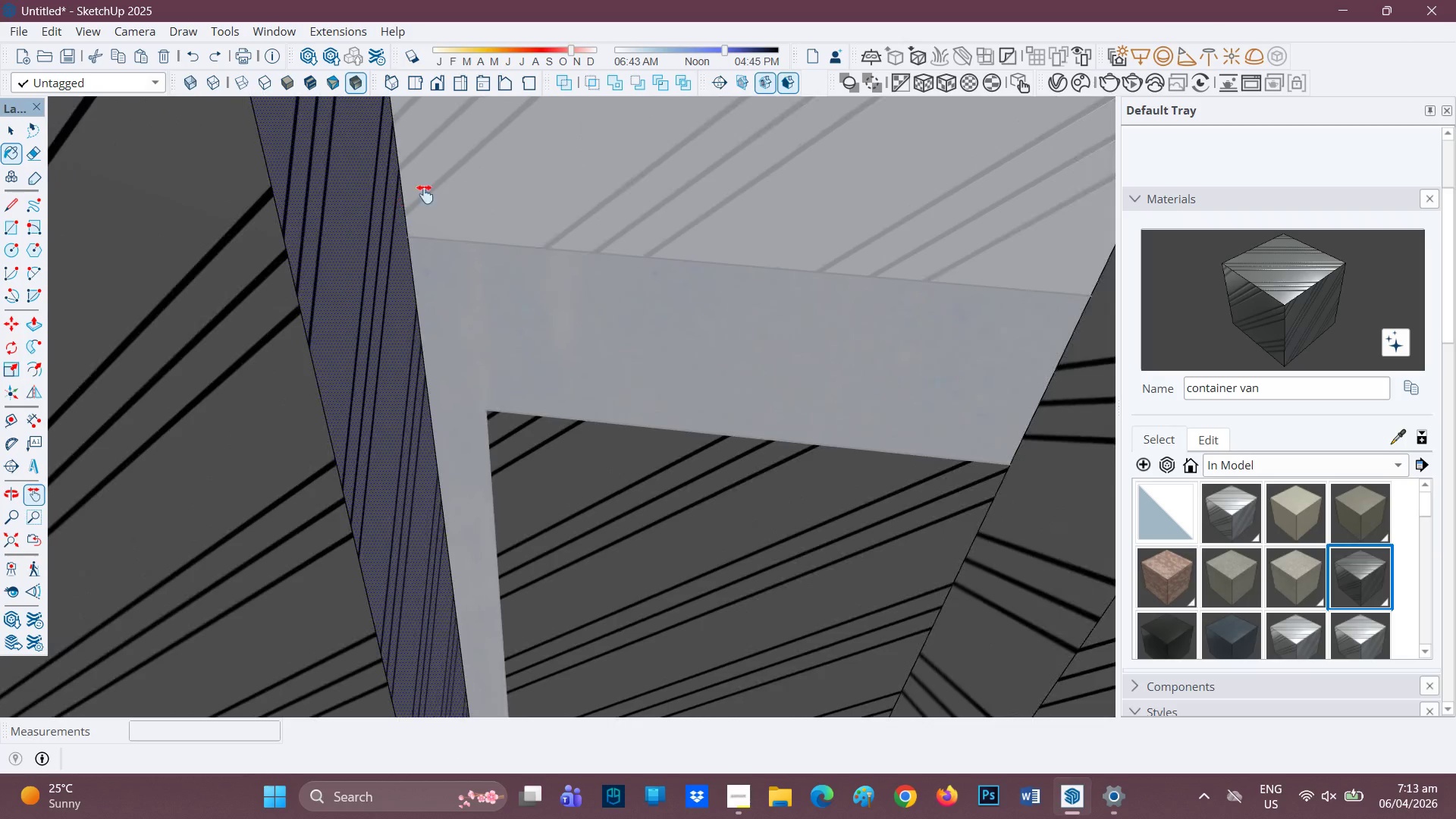 
mouse_move([390, 242])
 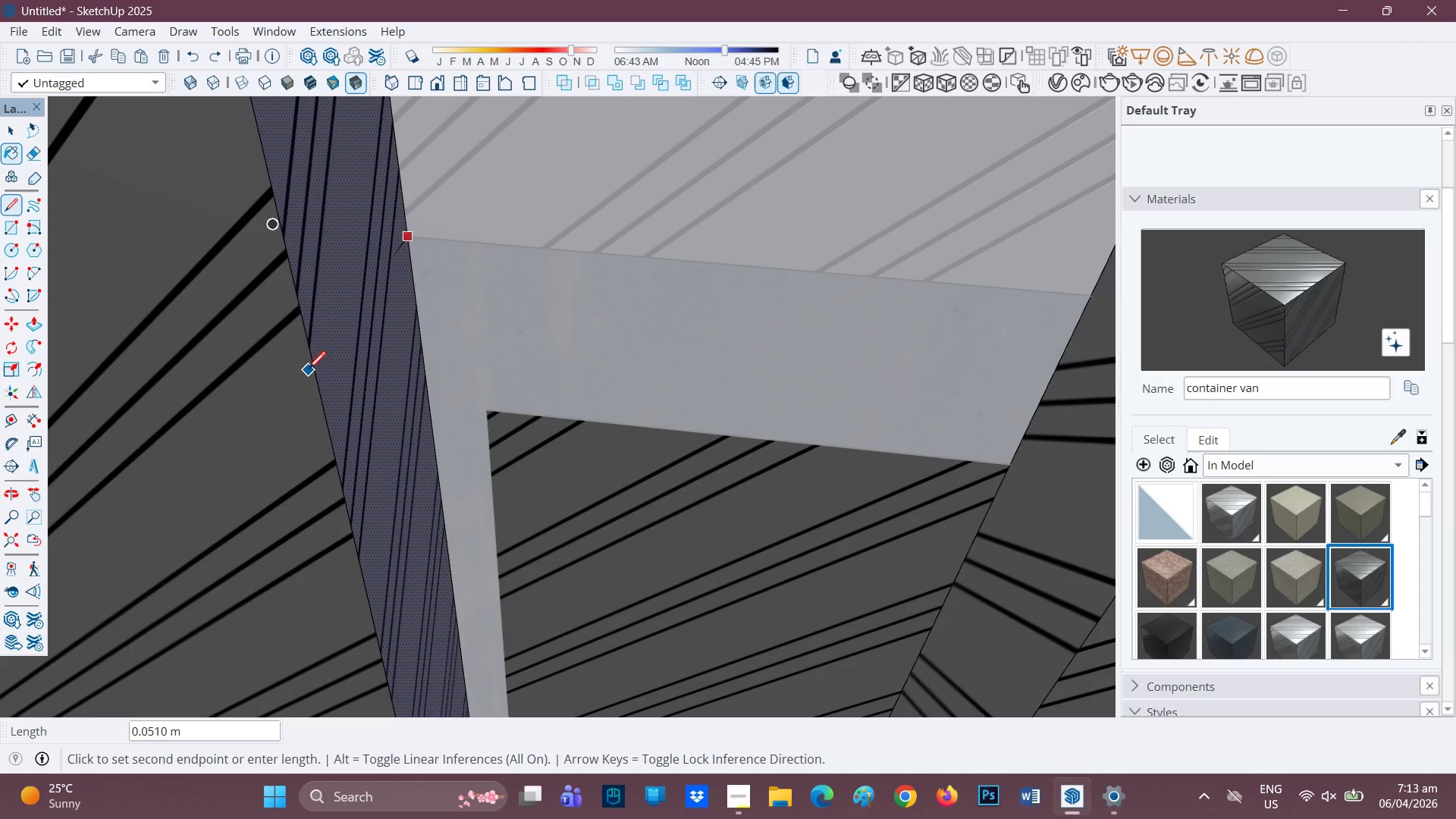 
wait(9.37)
 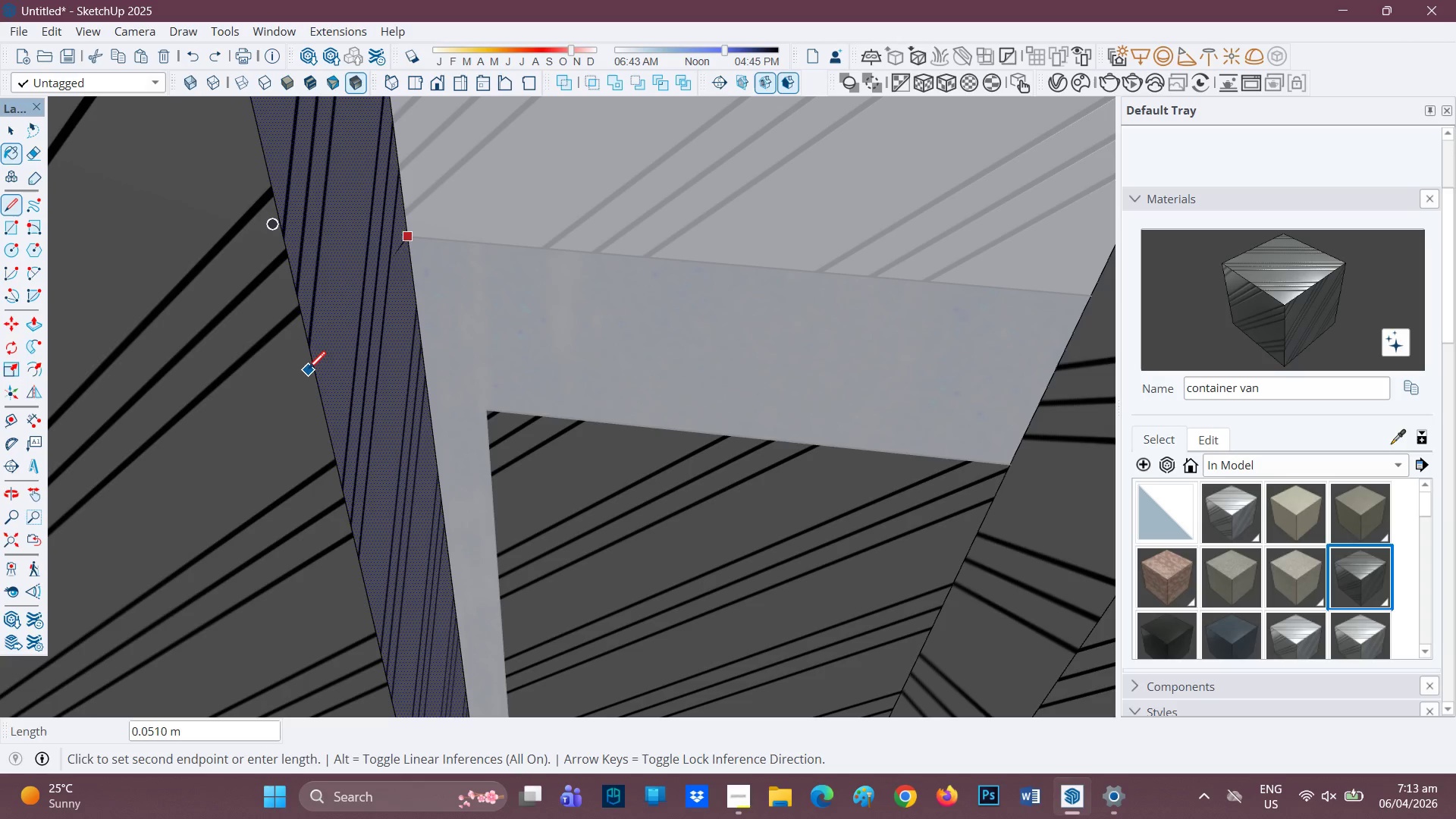 
left_click([203, 342])
 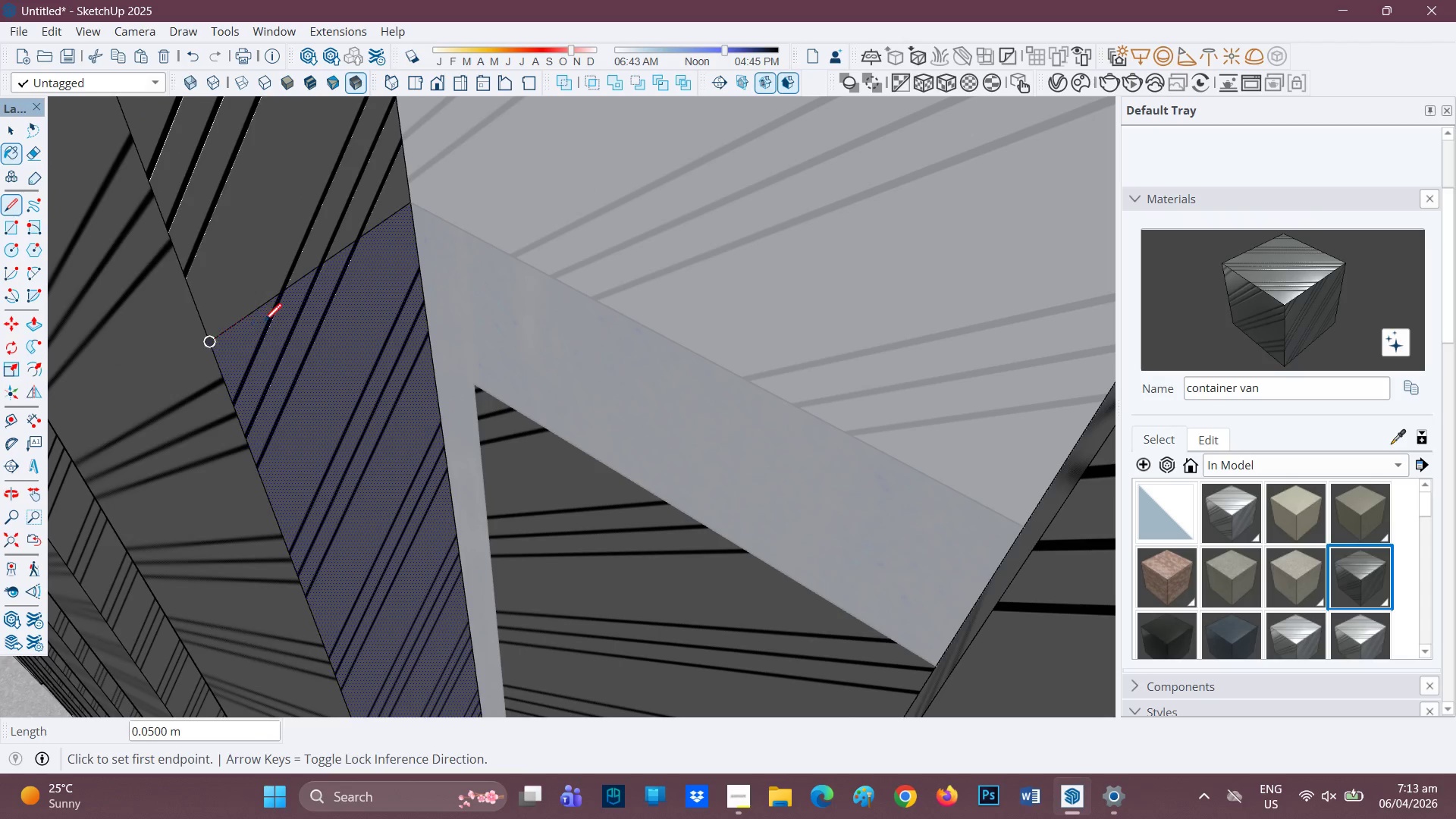 
scroll: coordinate [281, 268], scroll_direction: down, amount: 1.0
 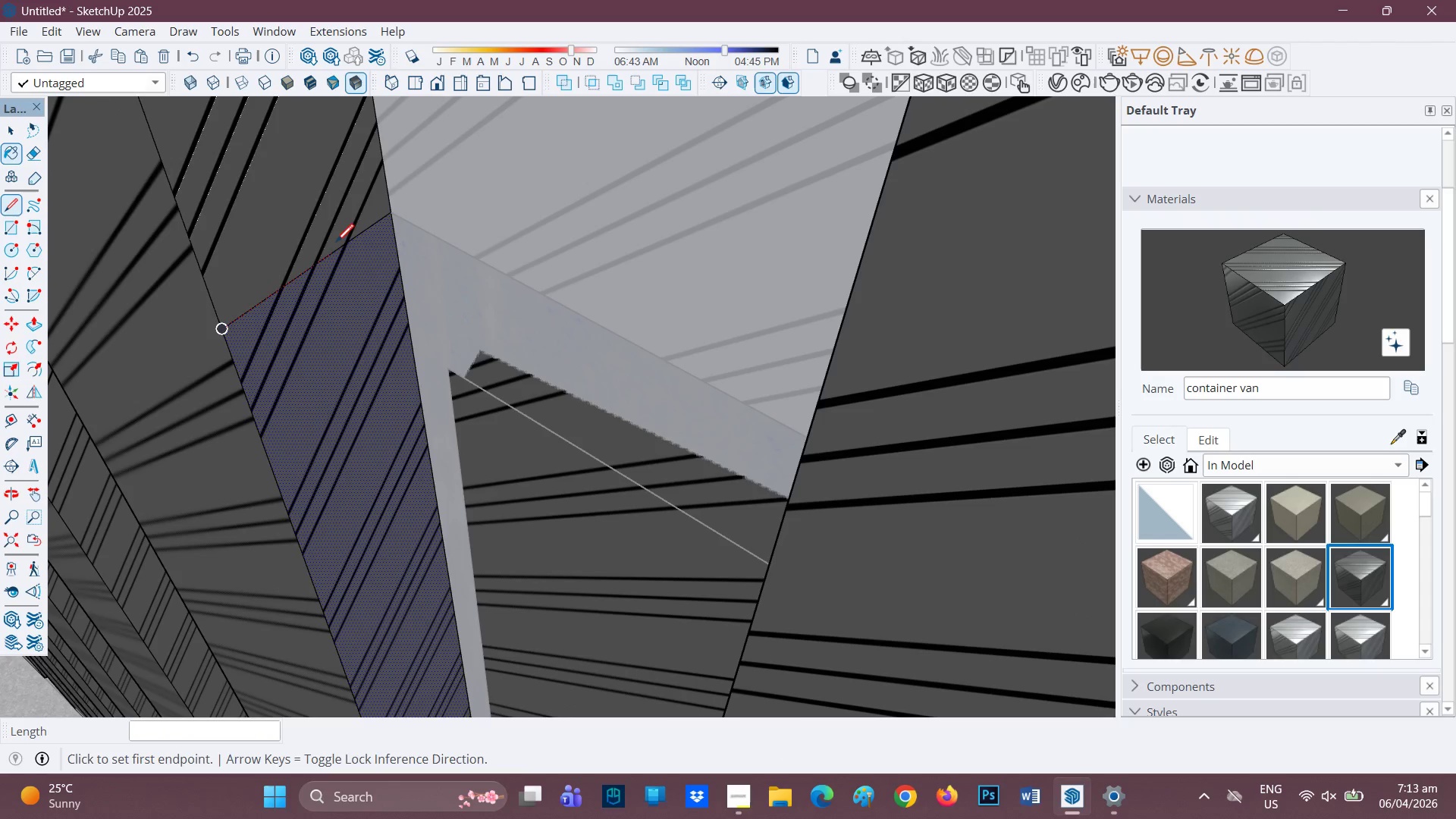 
key(P)
 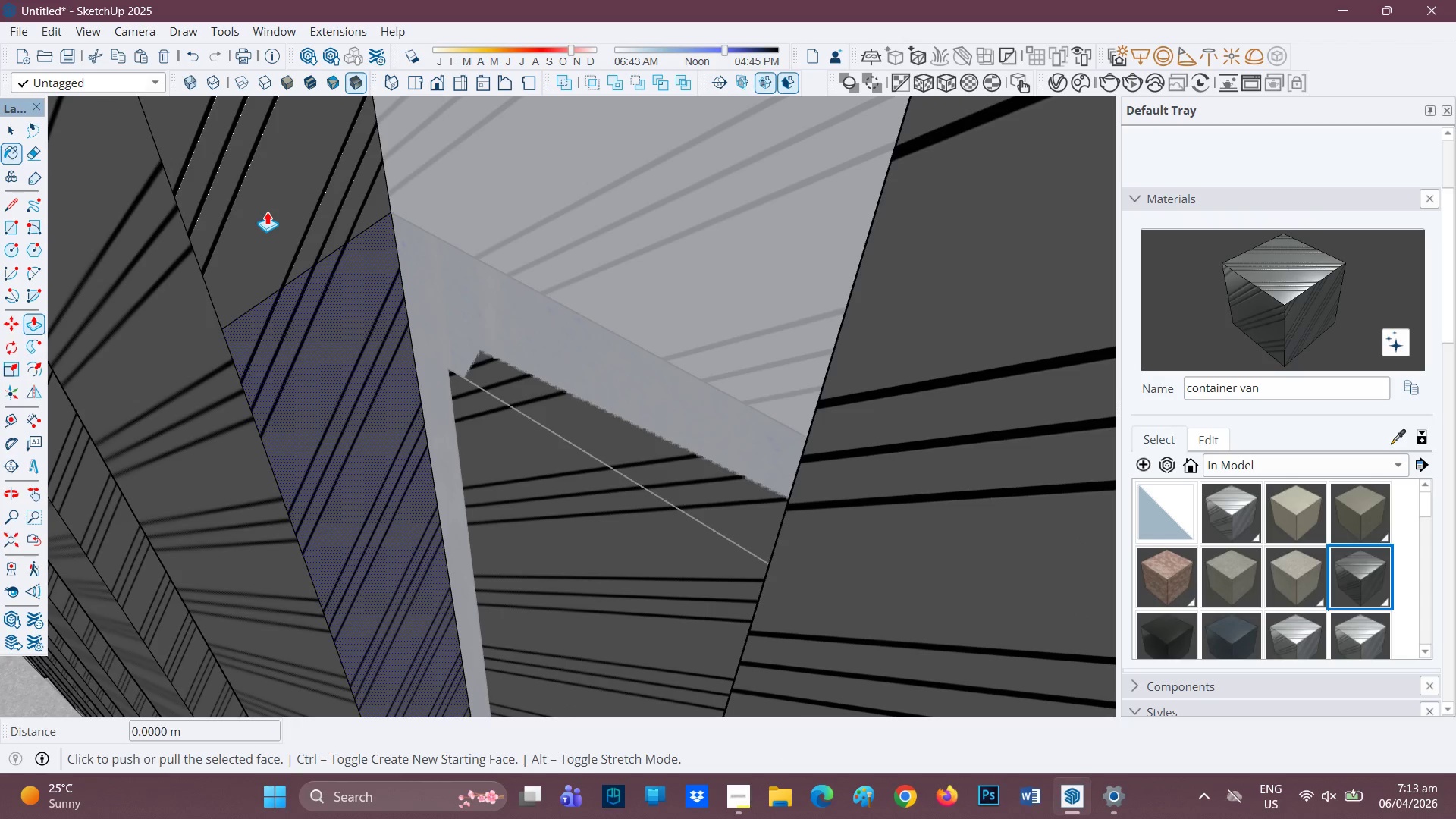 
key(Space)
 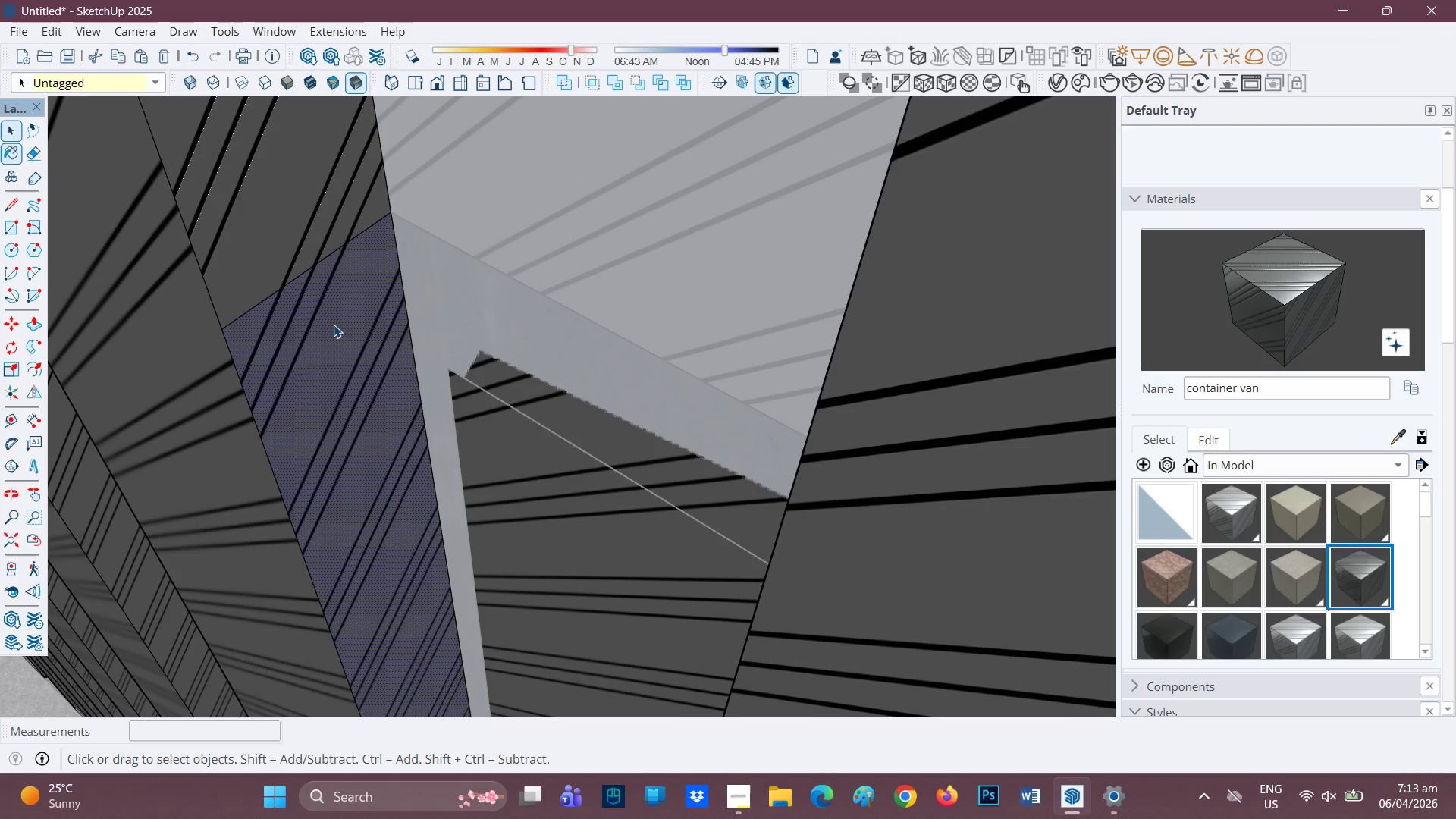 
key(P)
 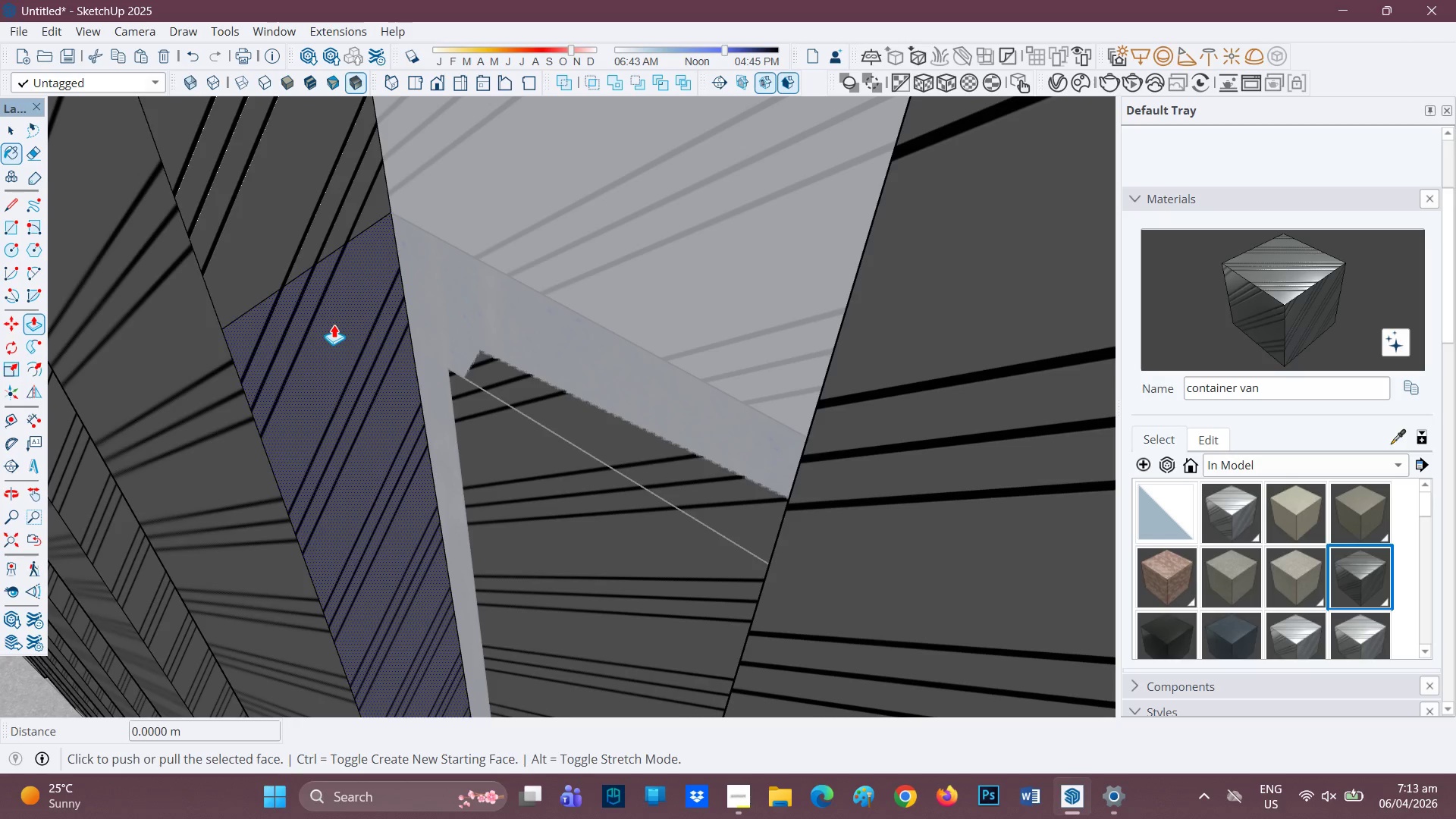 
left_click([334, 325])
 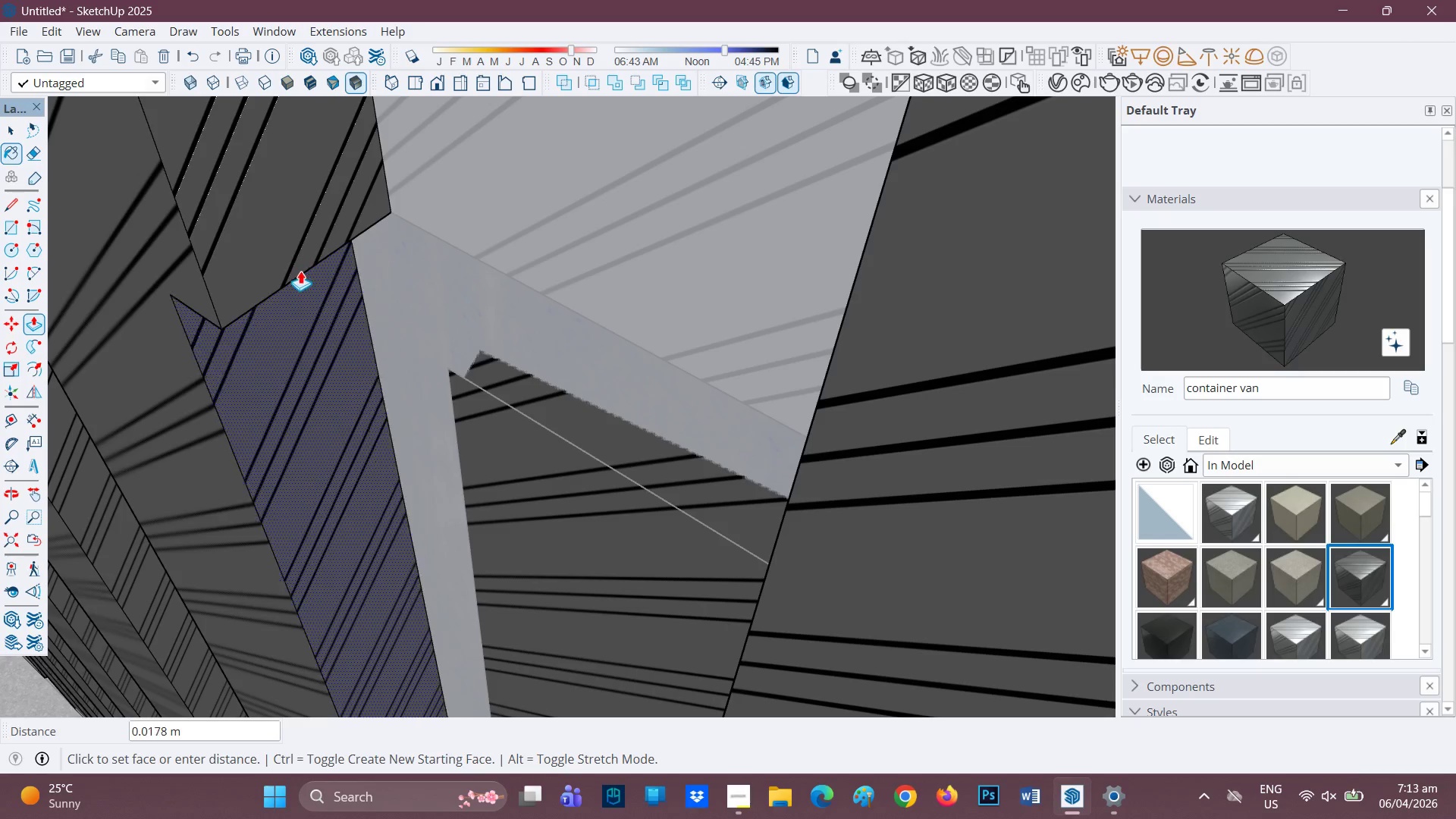 
scroll: coordinate [302, 281], scroll_direction: down, amount: 1.0
 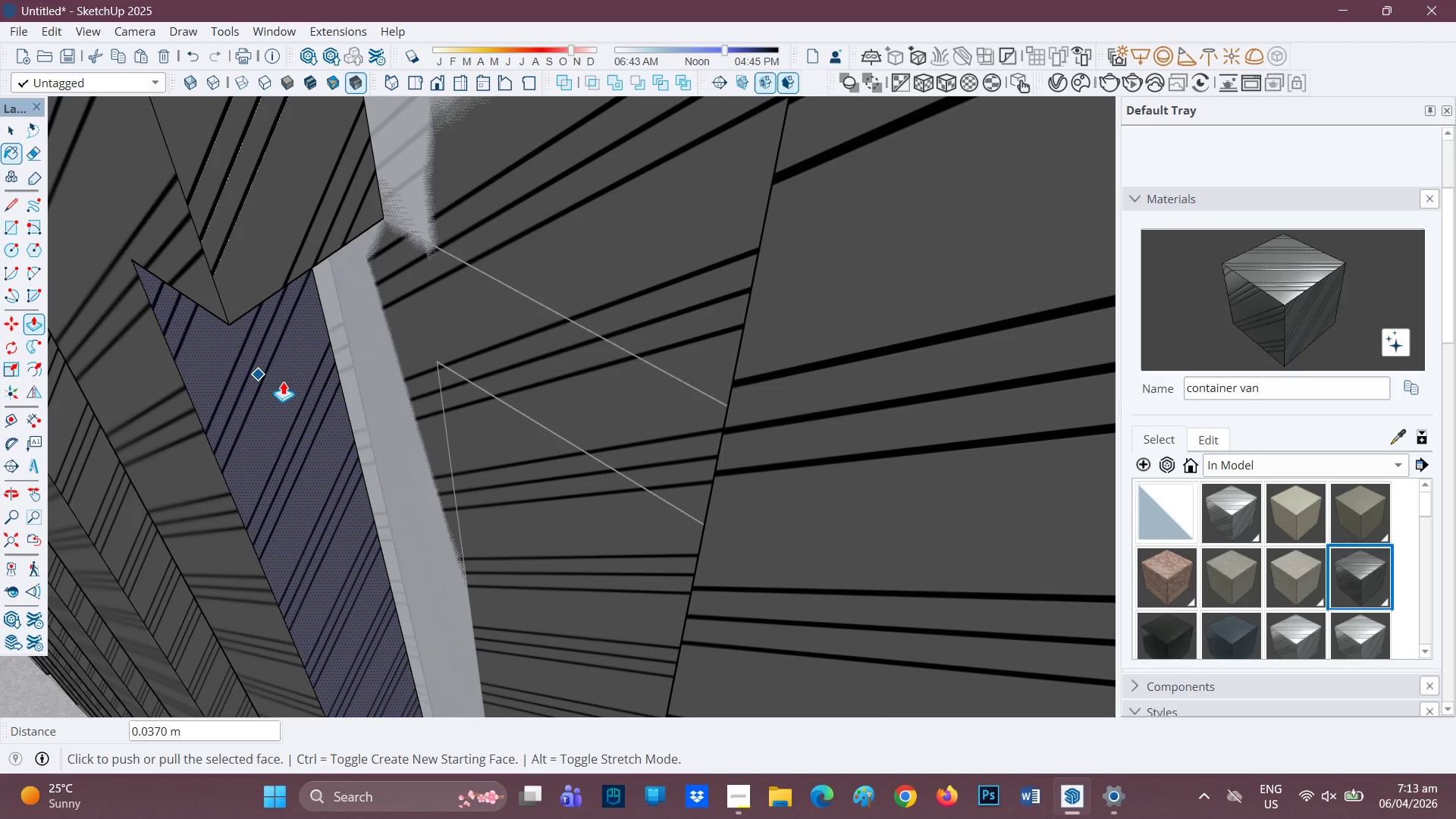 
wait(5.29)
 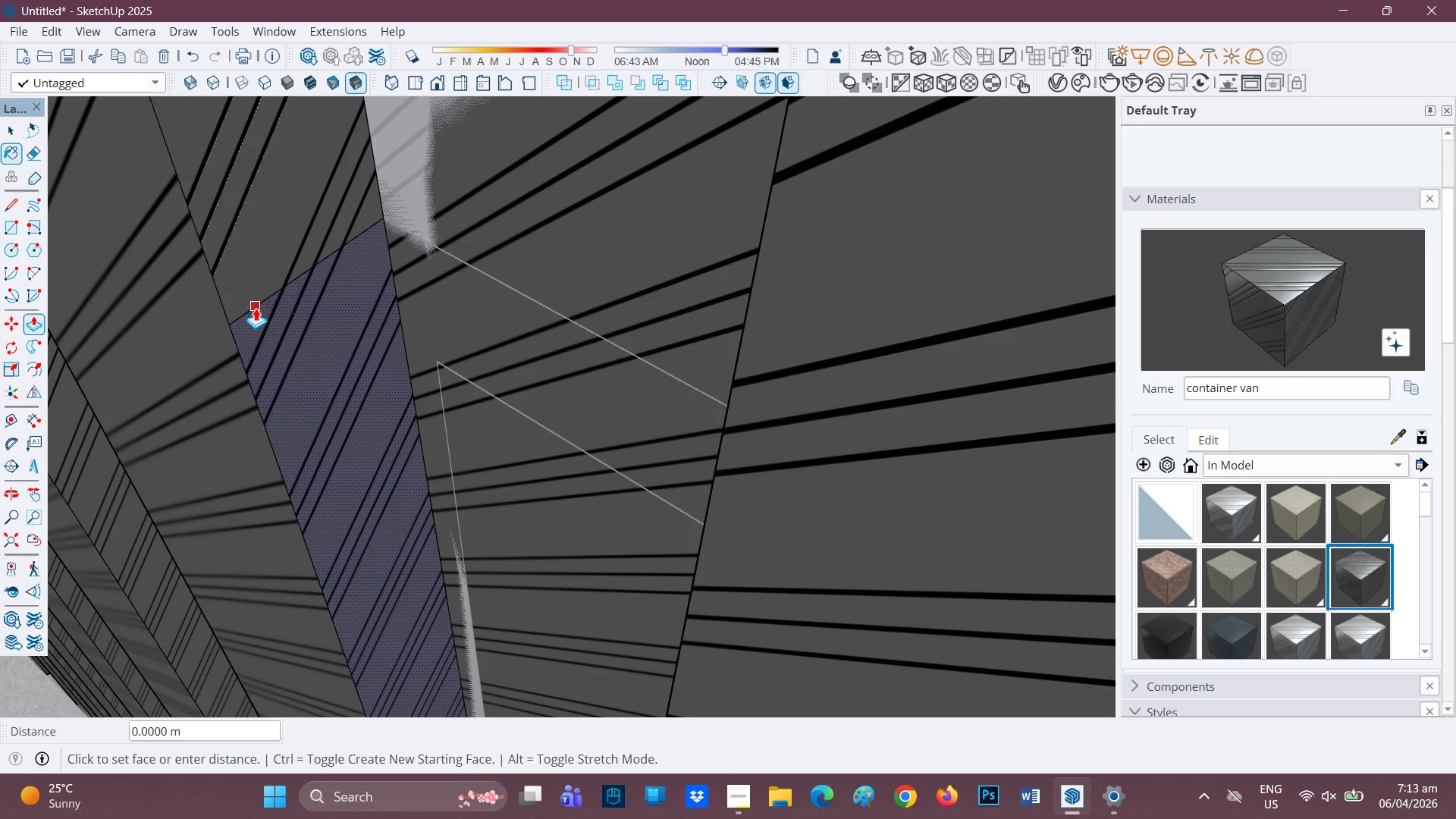 
left_click([320, 333])
 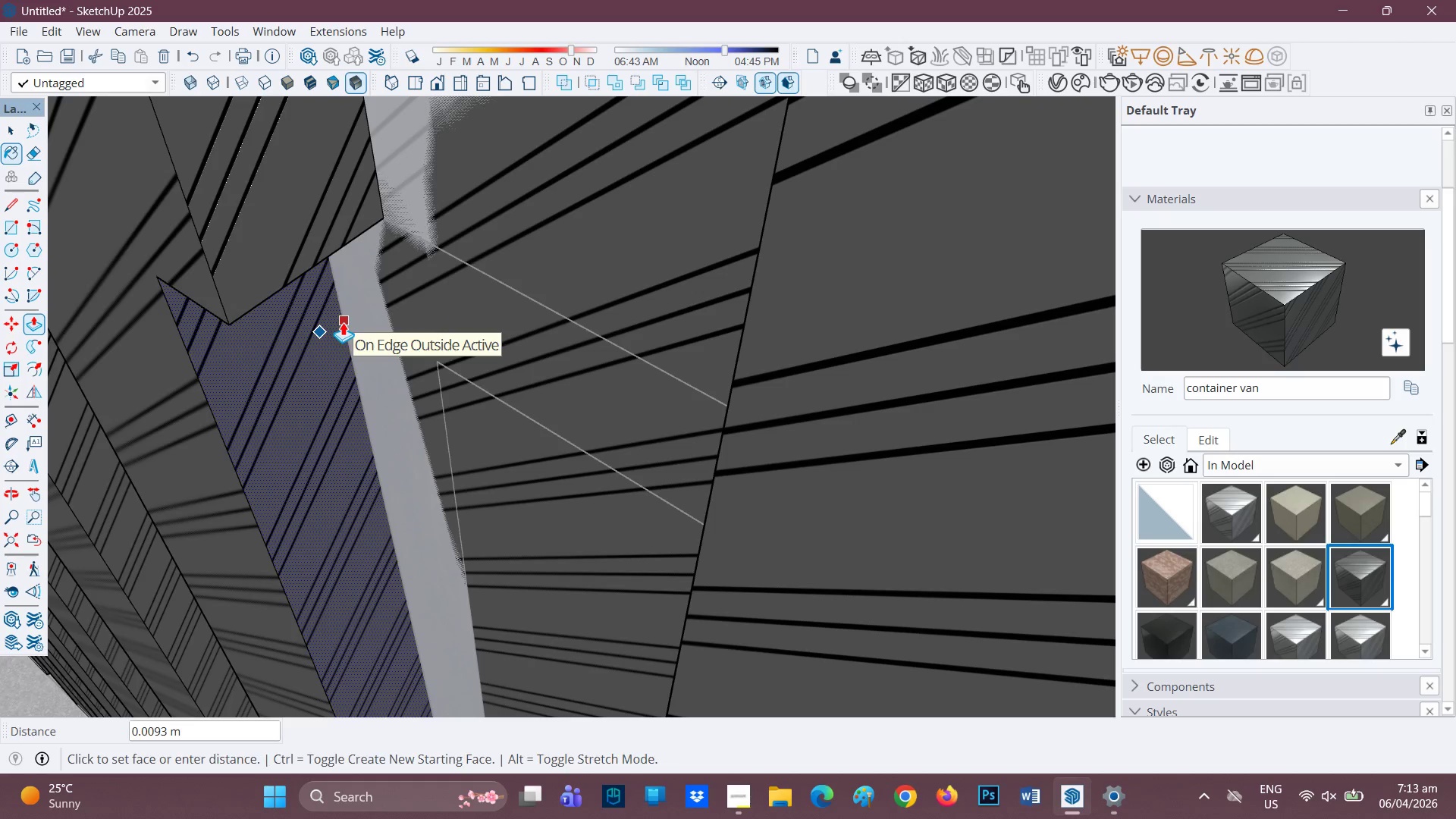 
scroll: coordinate [587, 171], scroll_direction: down, amount: 39.0
 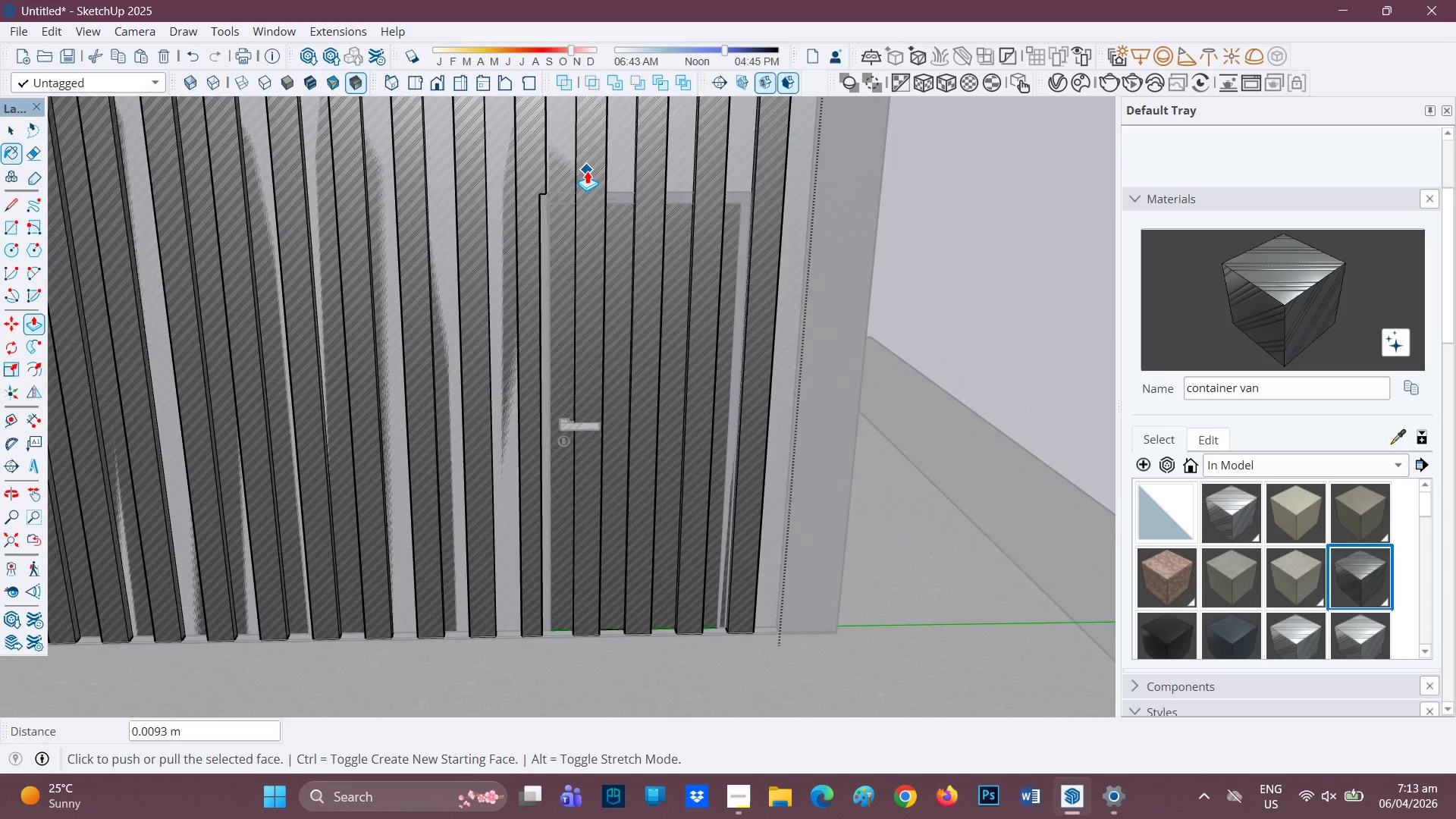 
scroll: coordinate [809, 224], scroll_direction: up, amount: 26.0
 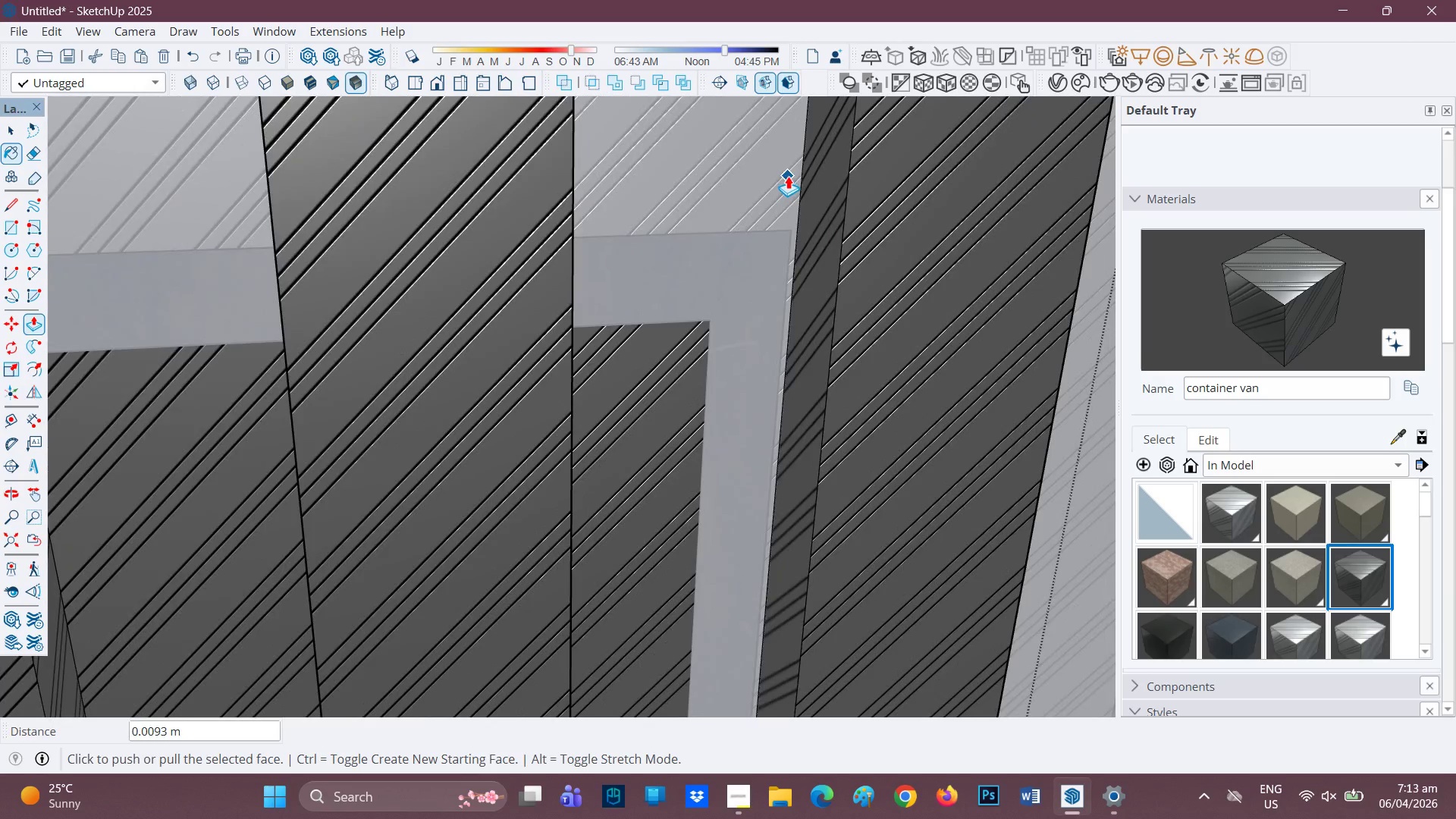 
scroll: coordinate [551, 256], scroll_direction: down, amount: 15.0
 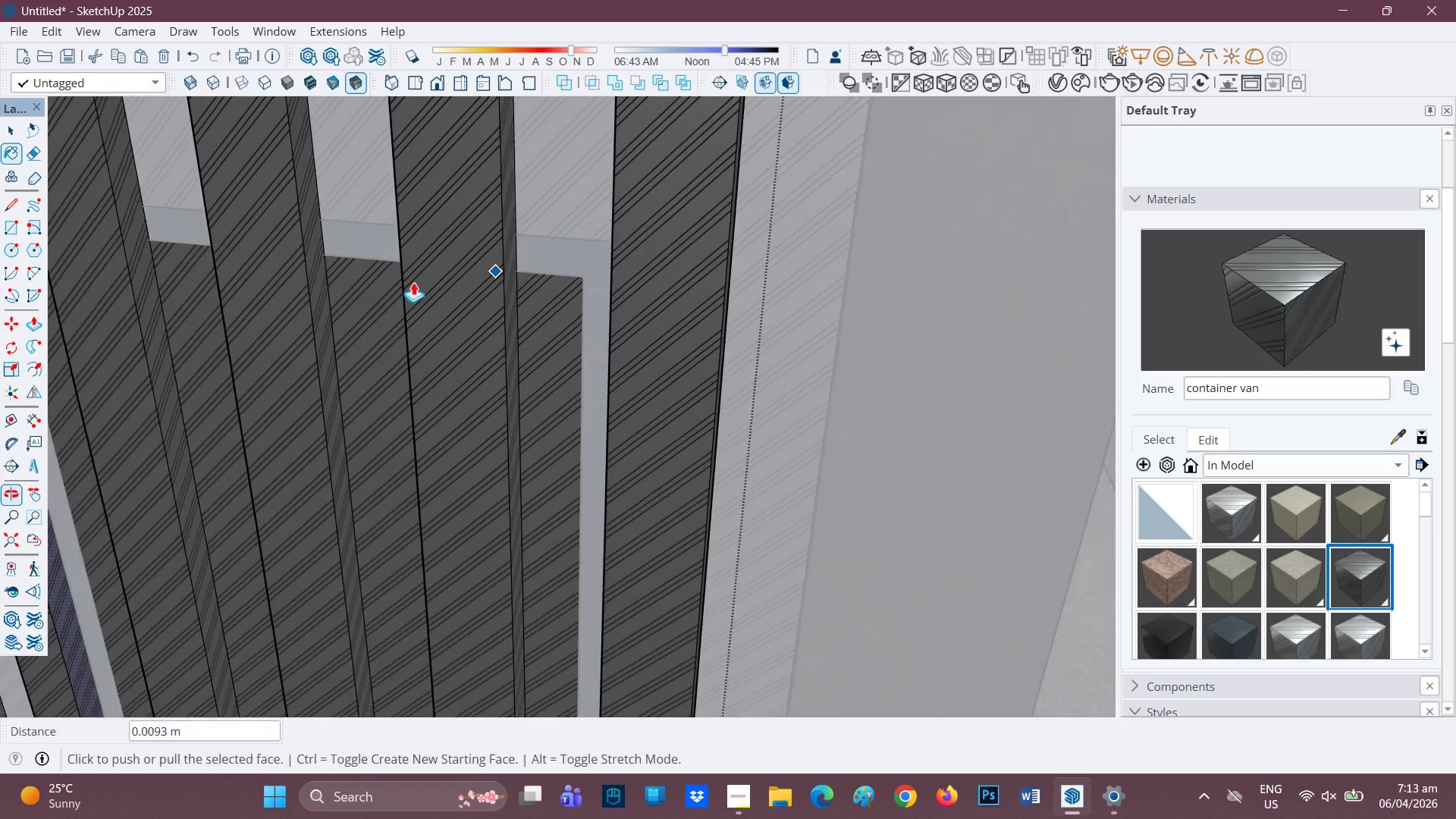 
scroll: coordinate [573, 200], scroll_direction: up, amount: 20.0
 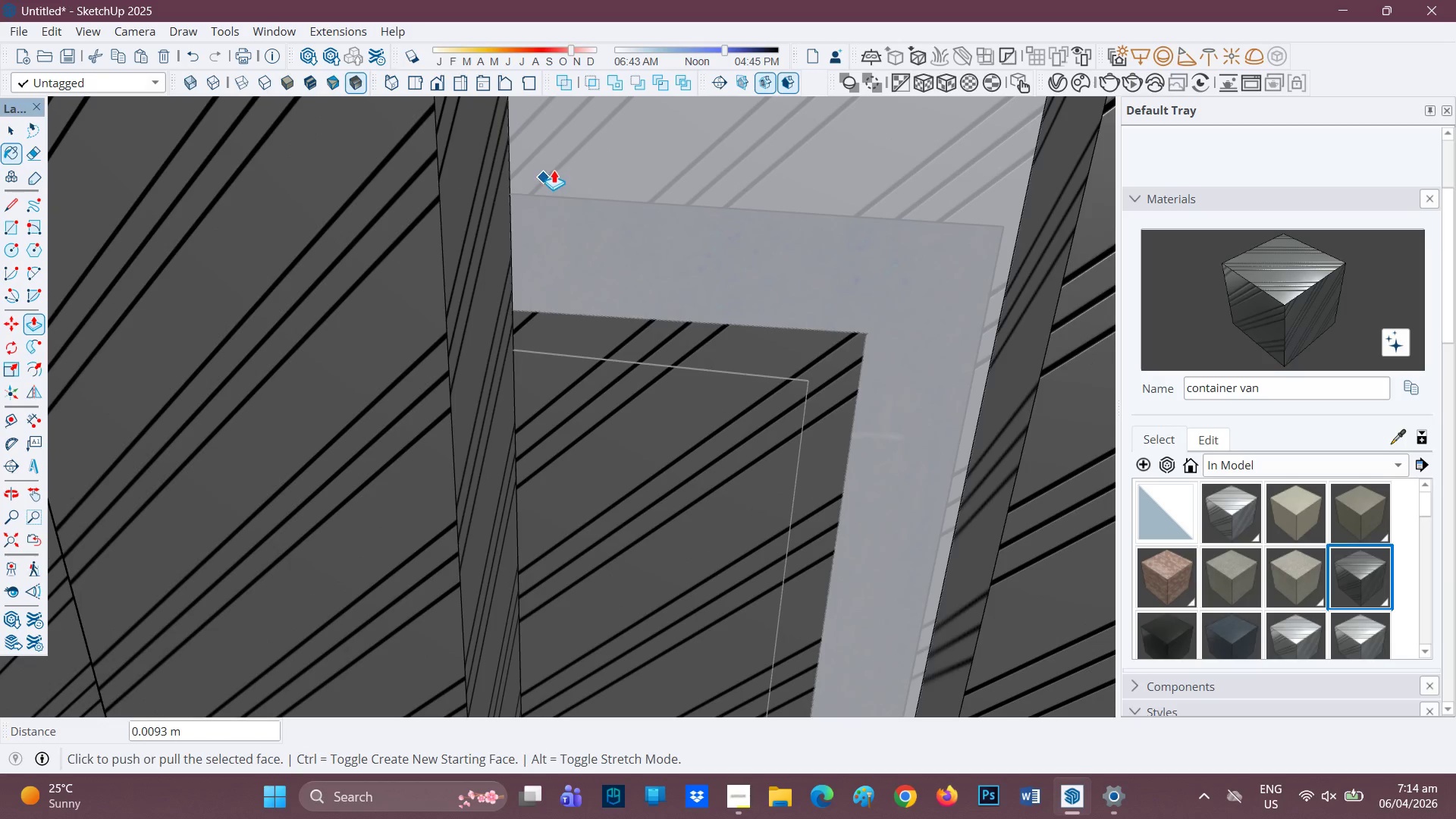 
key(L)
 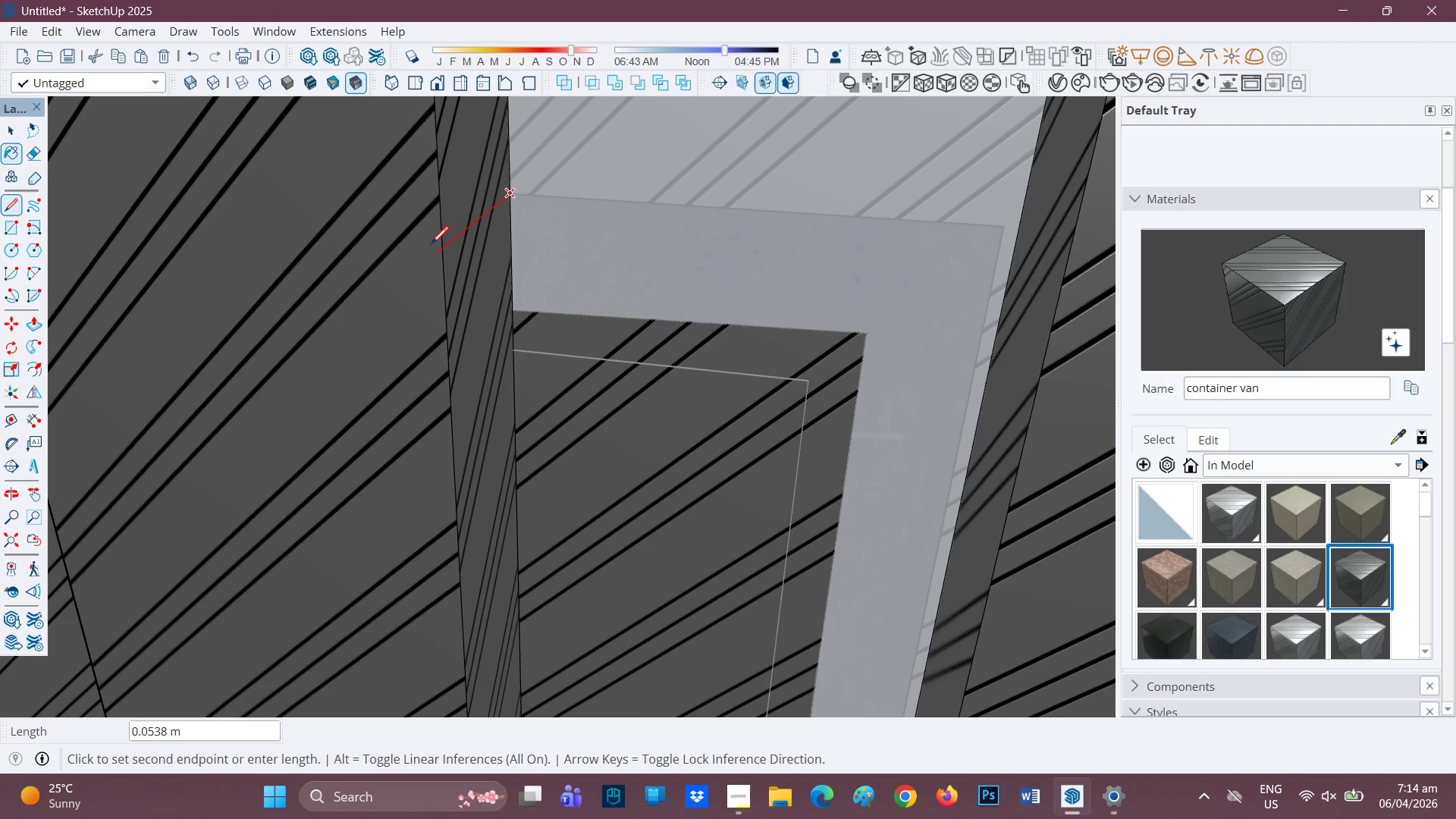 
left_click([436, 252])
 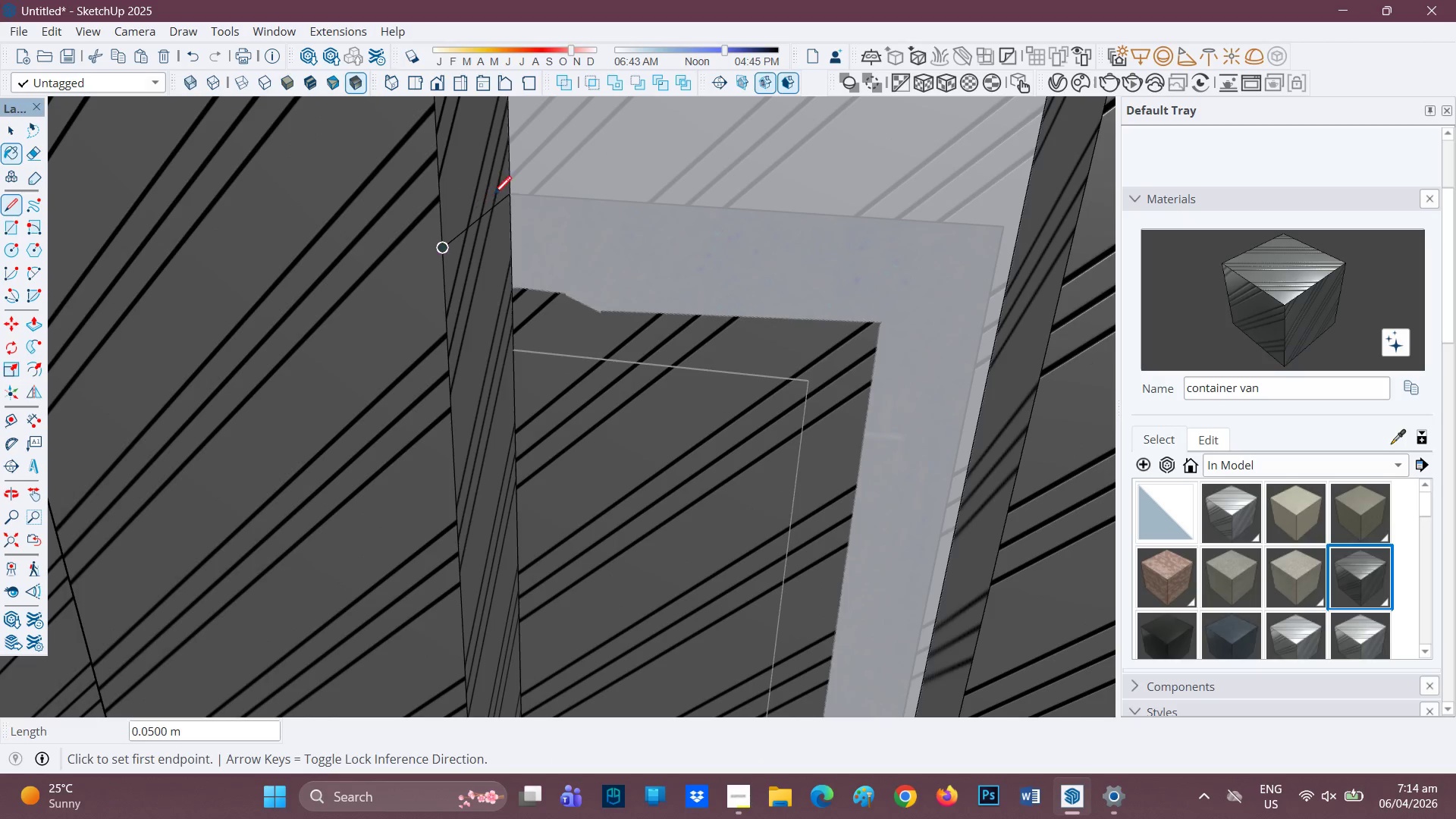 
scroll: coordinate [494, 187], scroll_direction: down, amount: 1.0
 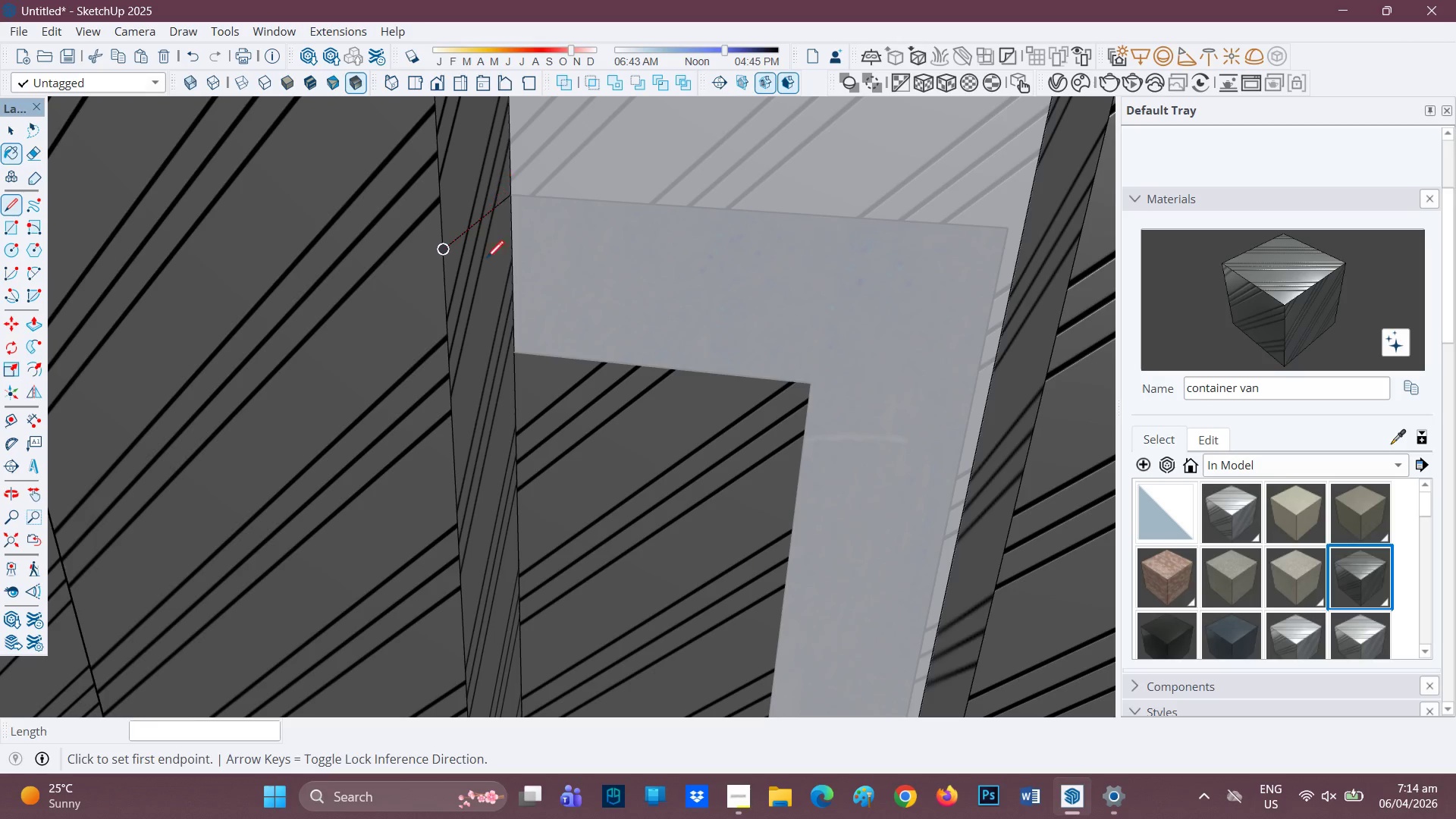 
type(lpp)
 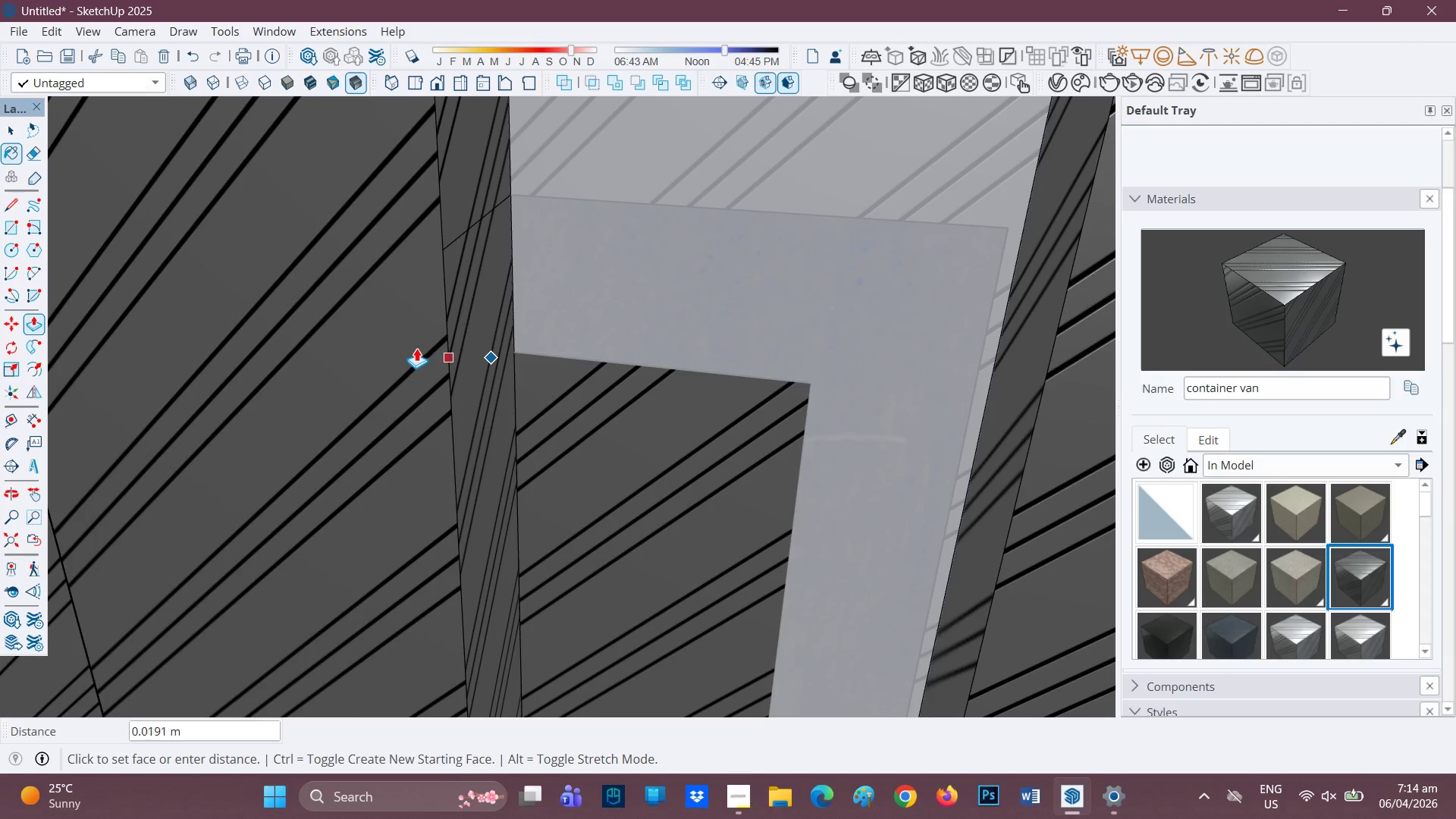 
key(Space)
 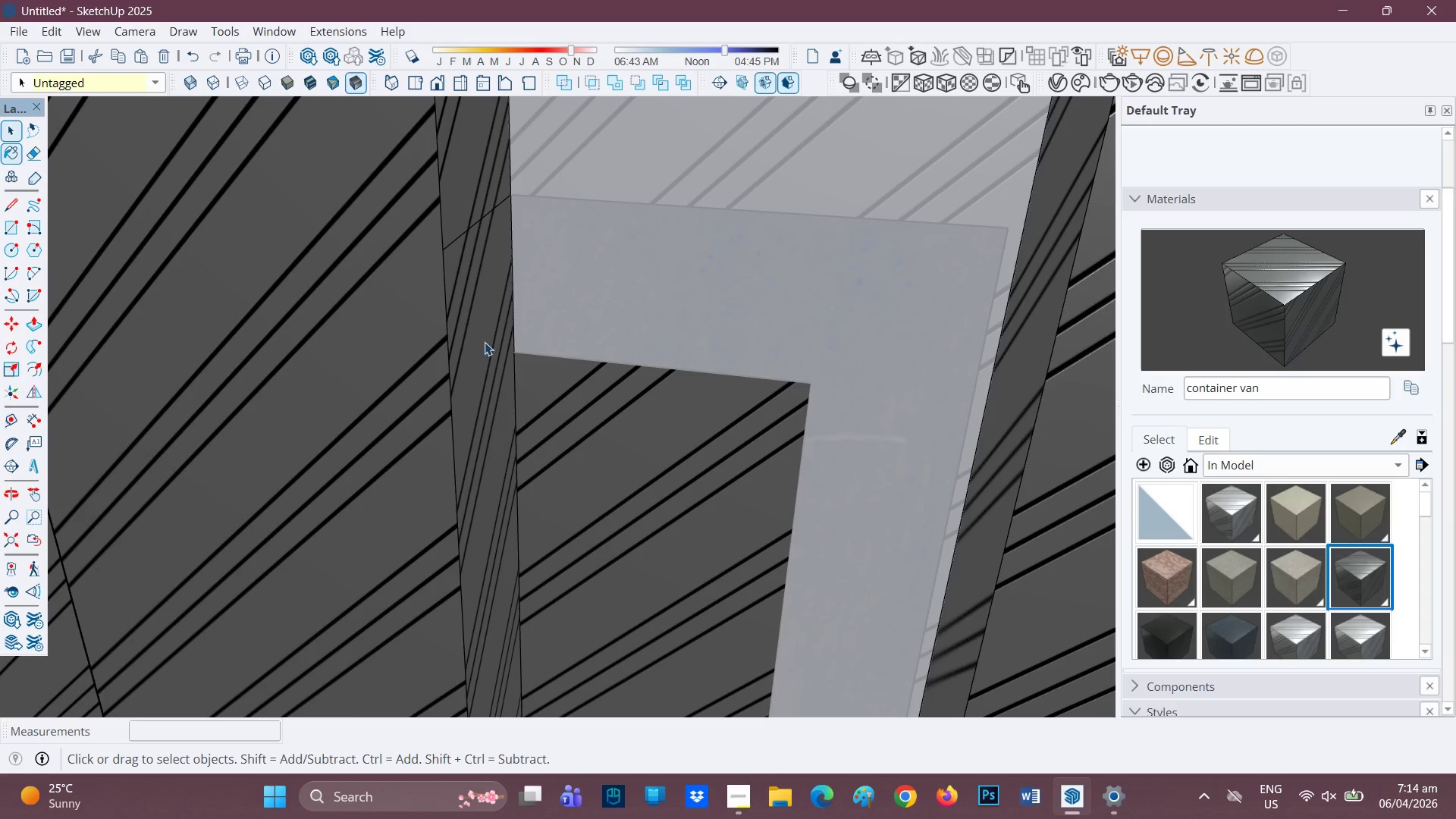 
left_click([476, 344])
 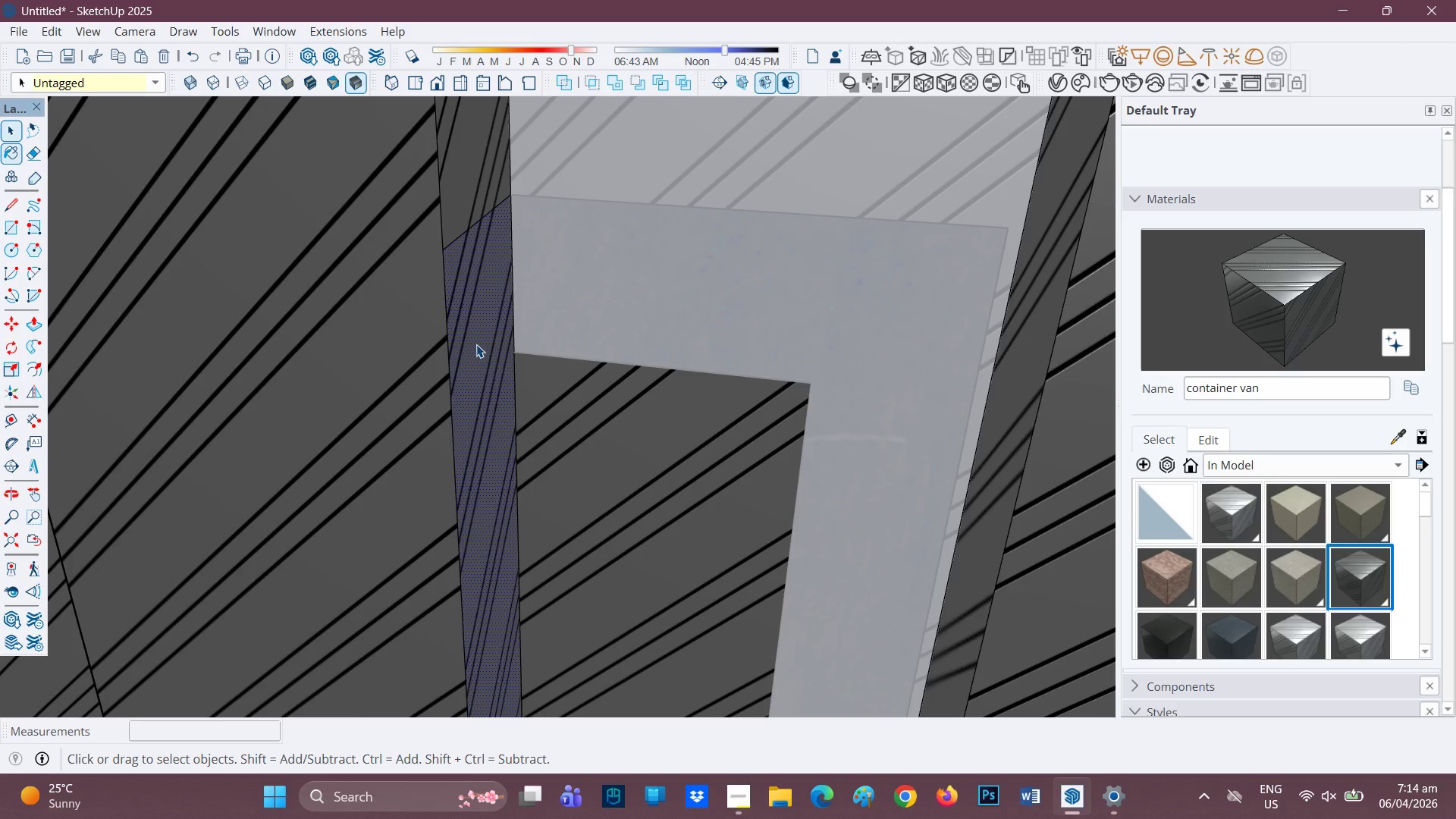 
key(P)
 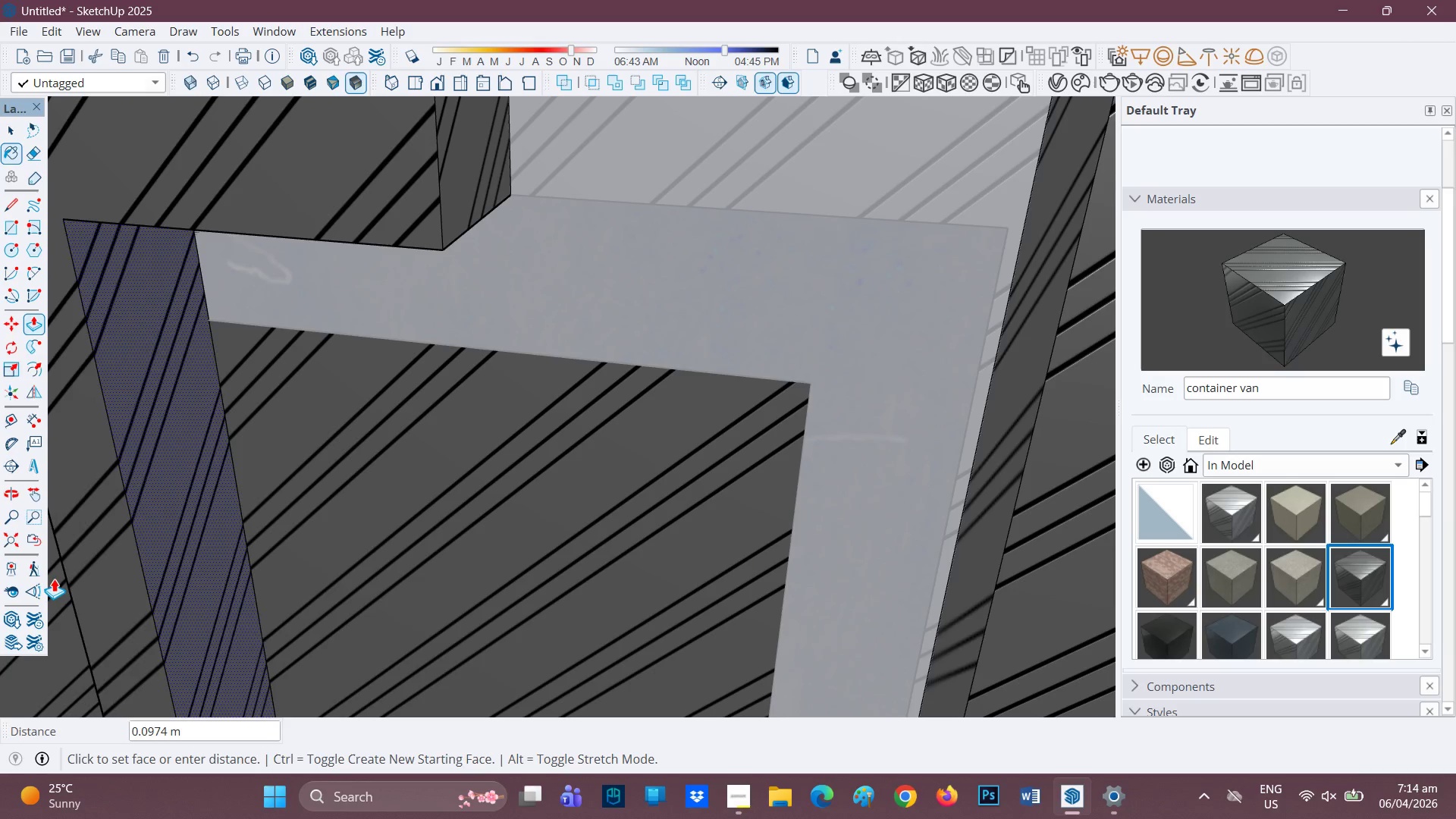 
left_click([66, 580])
 